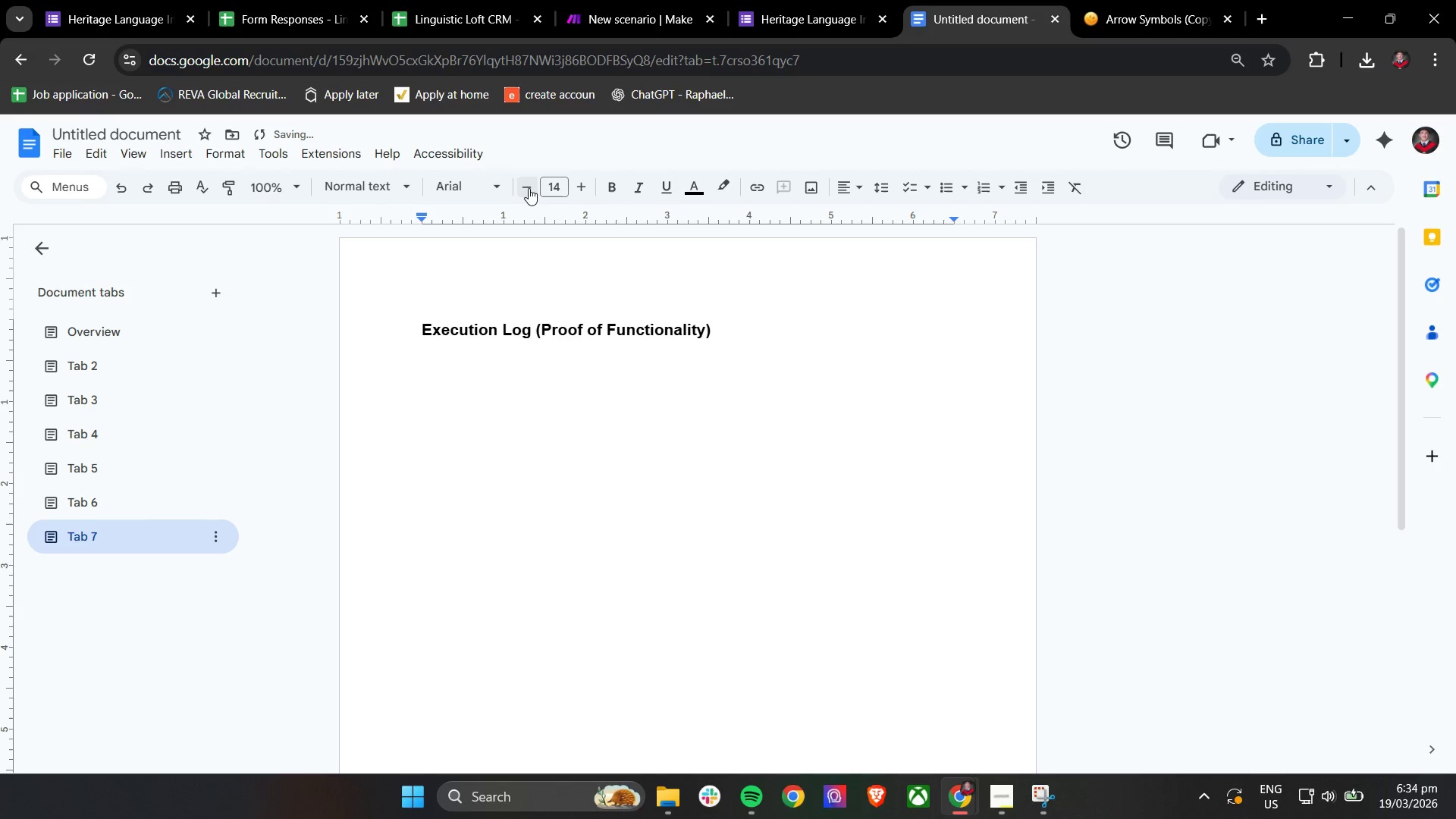 
double_click([529, 188])
 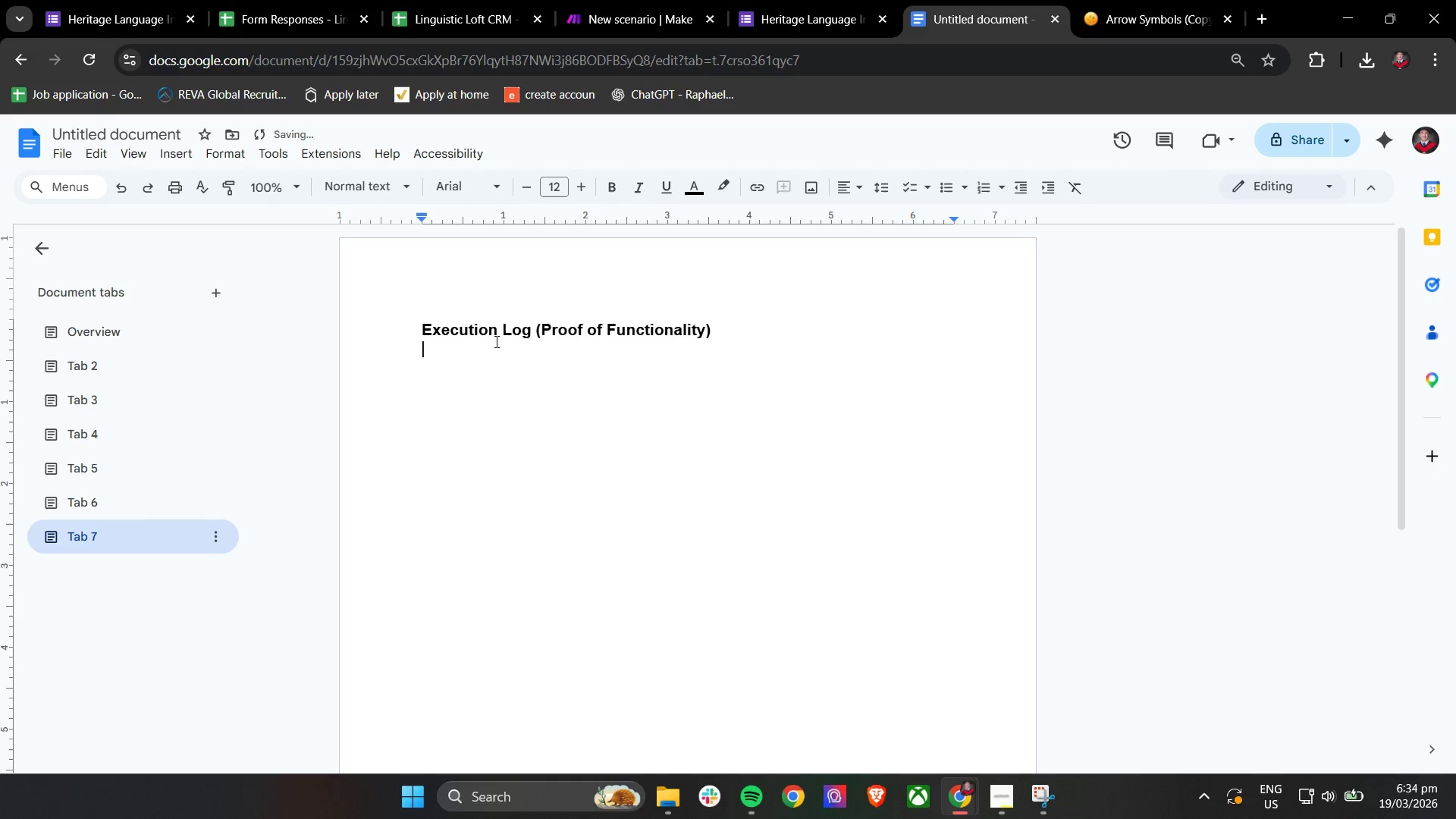 
triple_click([495, 341])
 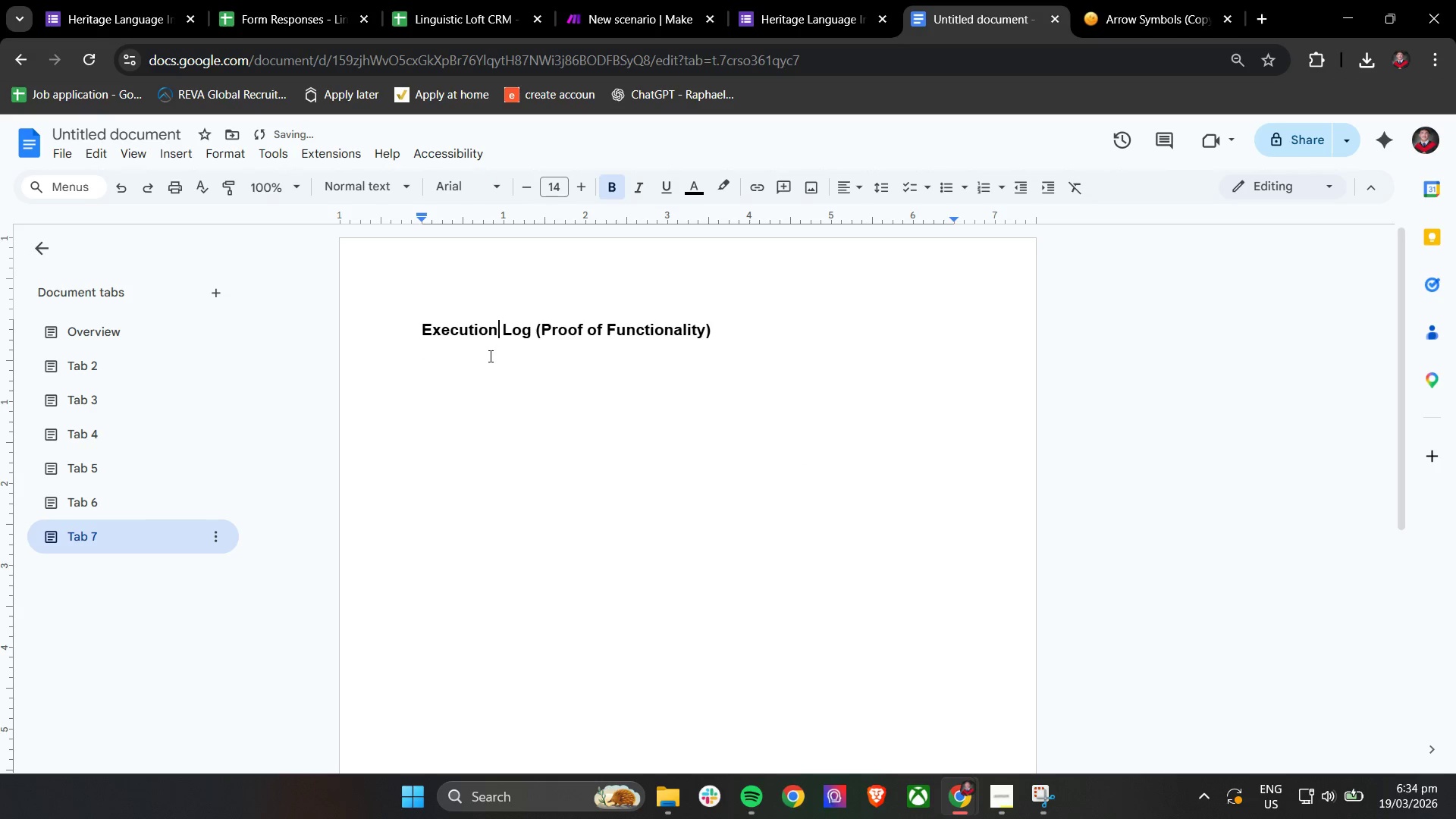 
triple_click([489, 356])
 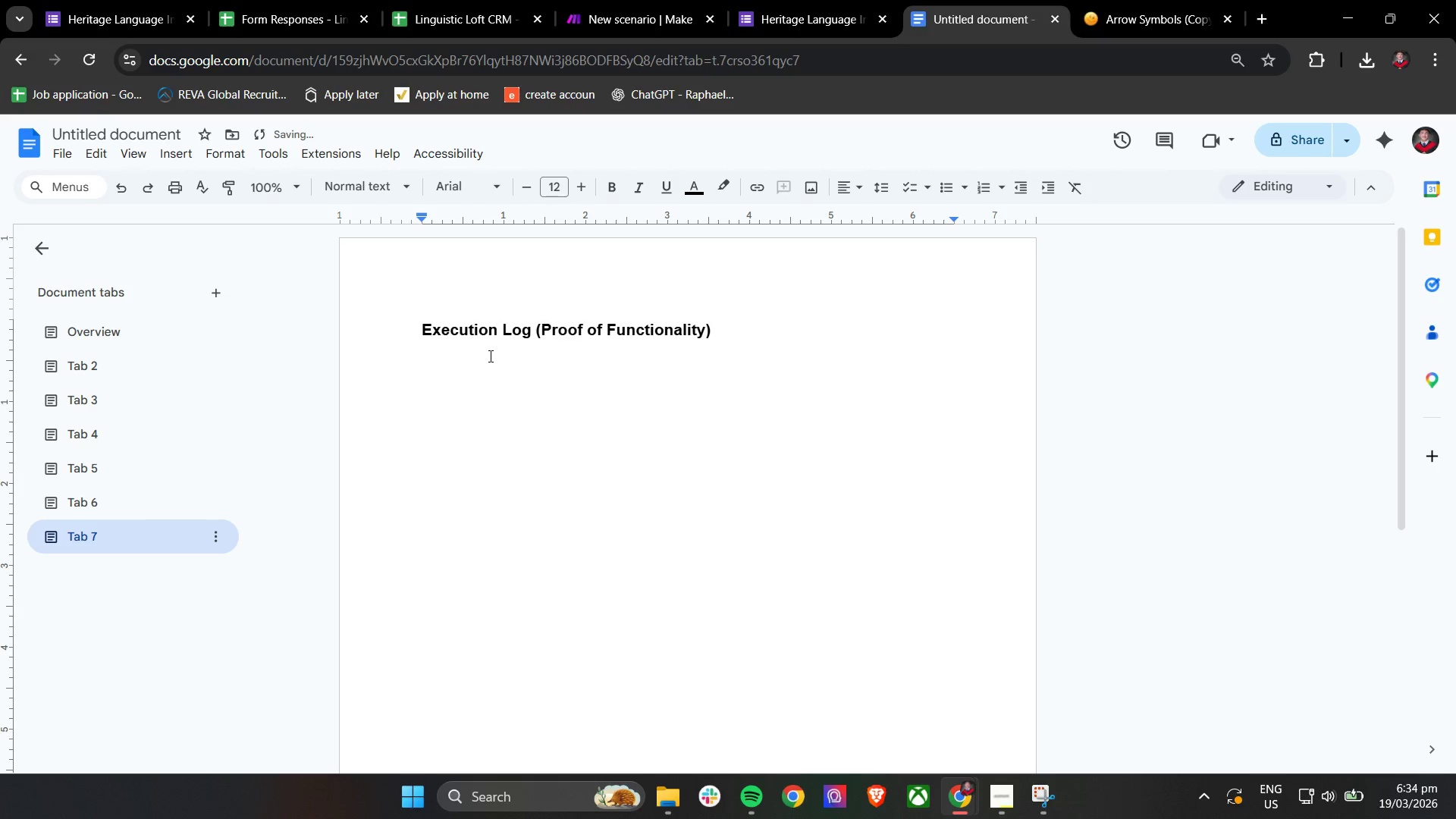 
type(The autoa)
key(Backspace)
type(mation was tested using mult)
key(Backspace)
key(Backspace)
type(ltiple form submissions. Each R)
key(Backspace)
type(run was succesfully processed as shown in )
key(Backspace)
key(Backspace)
key(Backspace)
type(by green sta)
 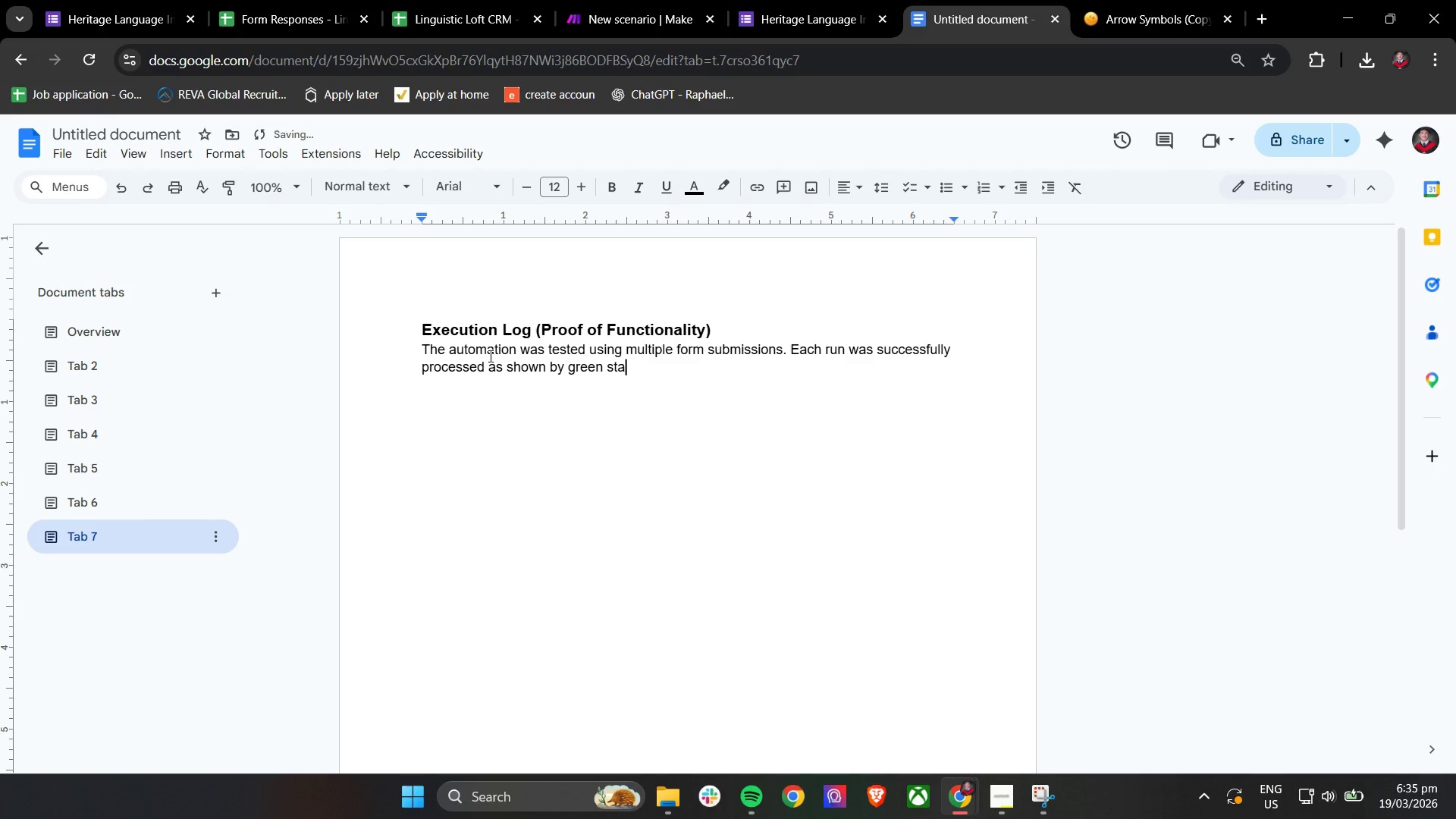 
type(tus indicators in Mae)
key(Backspace)
type(ke..)
key(Backspace)
key(Backspace)
type(.com)
 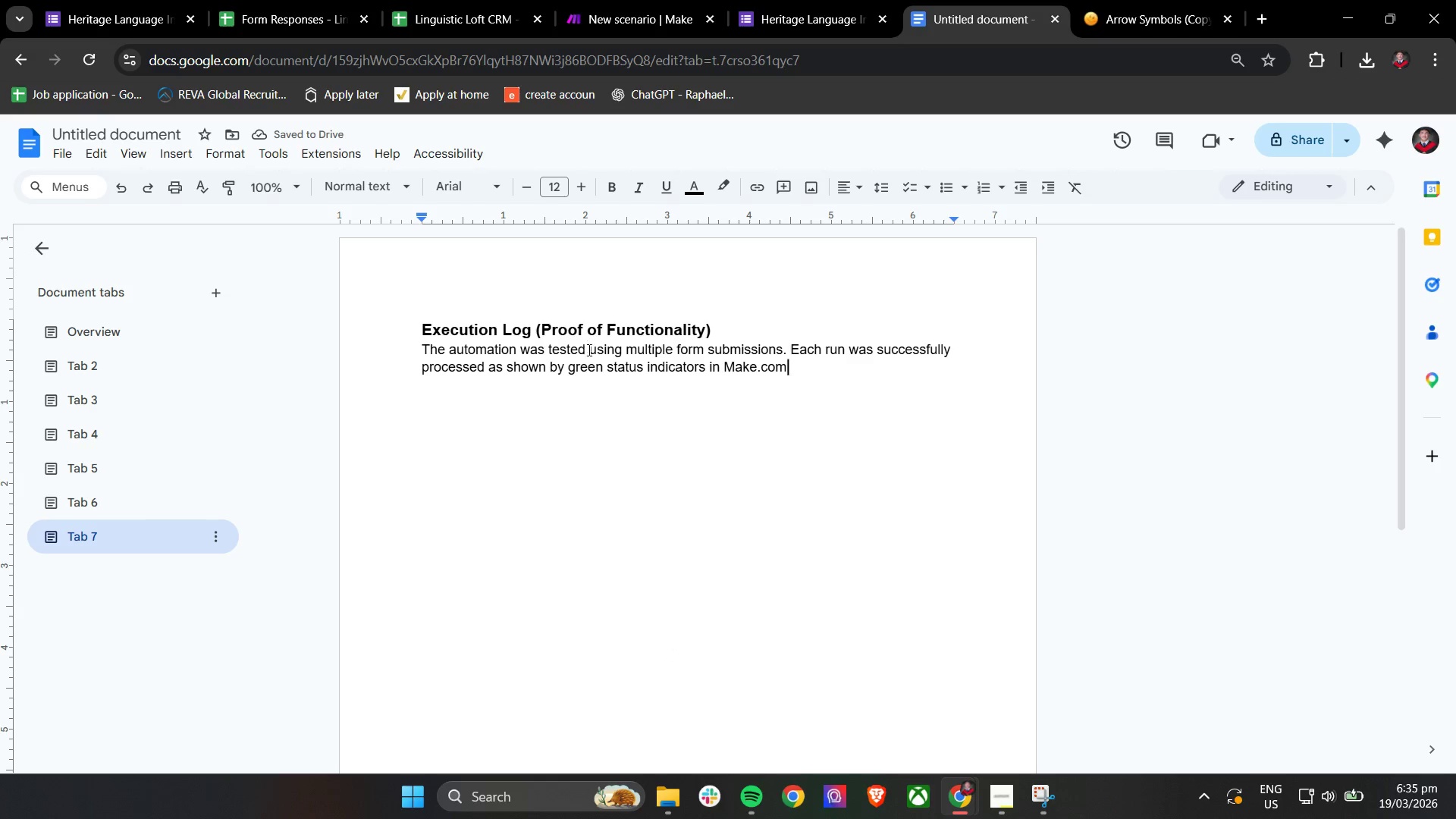 
double_click([613, 0])
 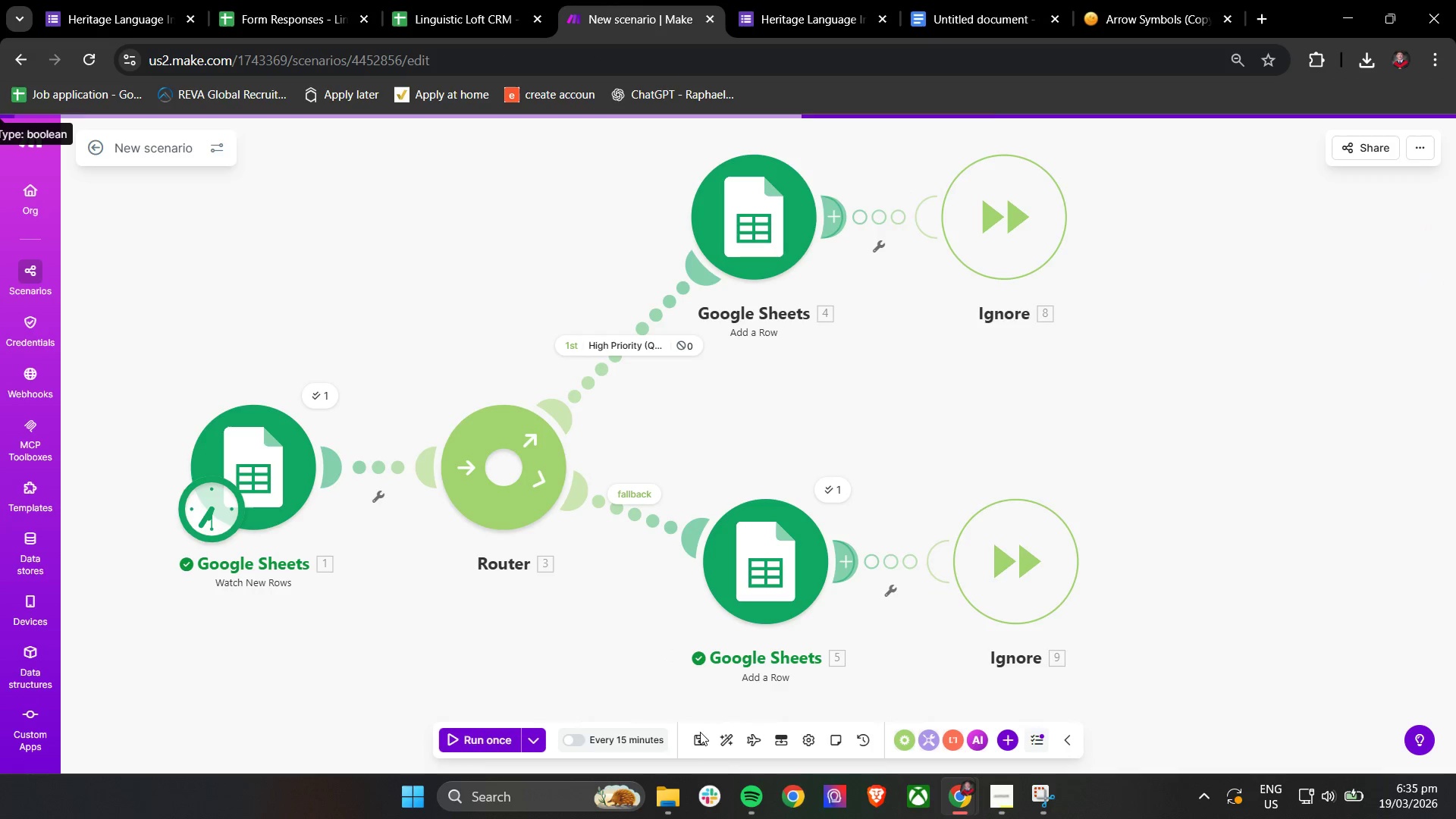 
mouse_move([856, 726])
 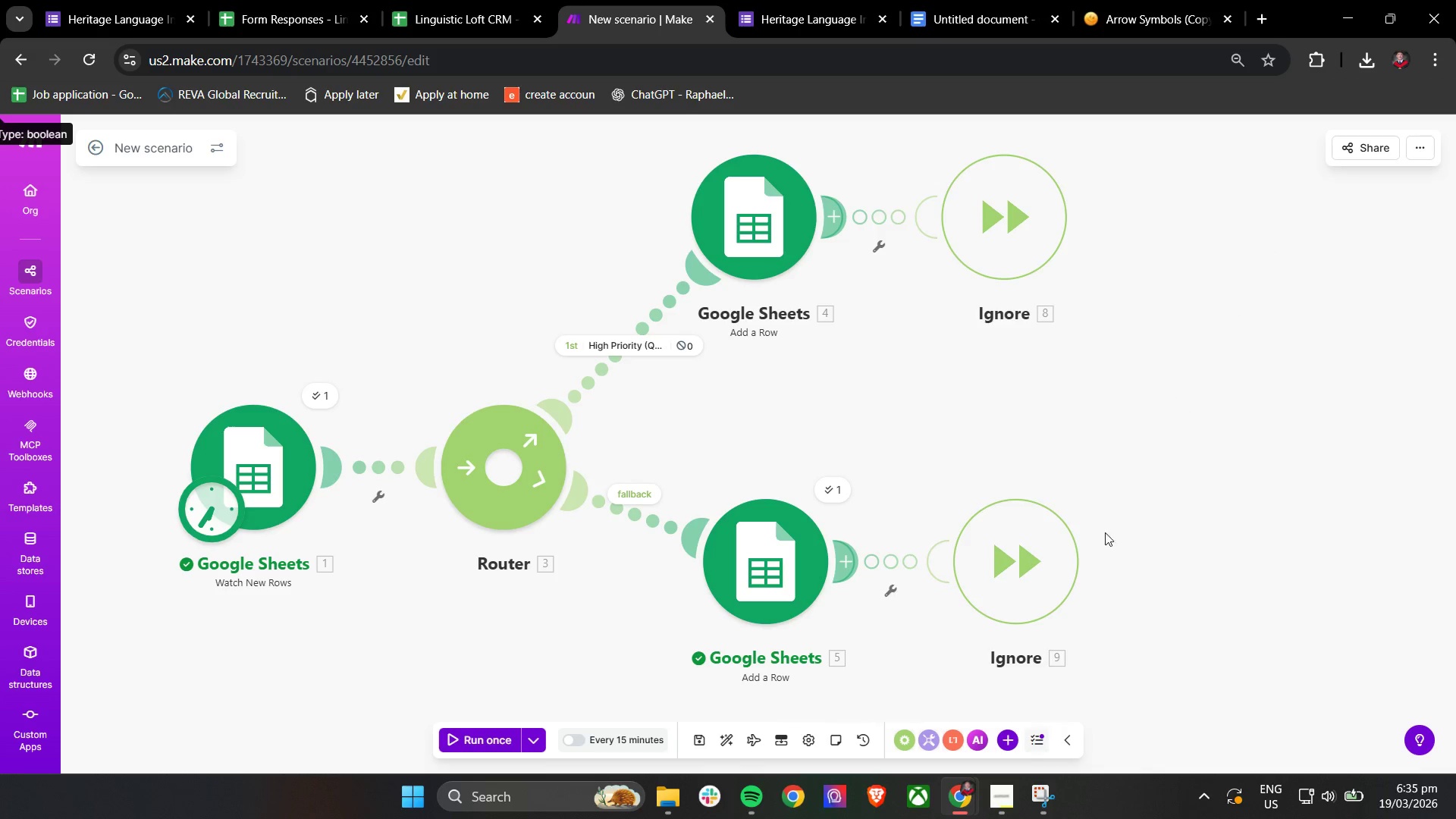 
mouse_move([1057, 736])
 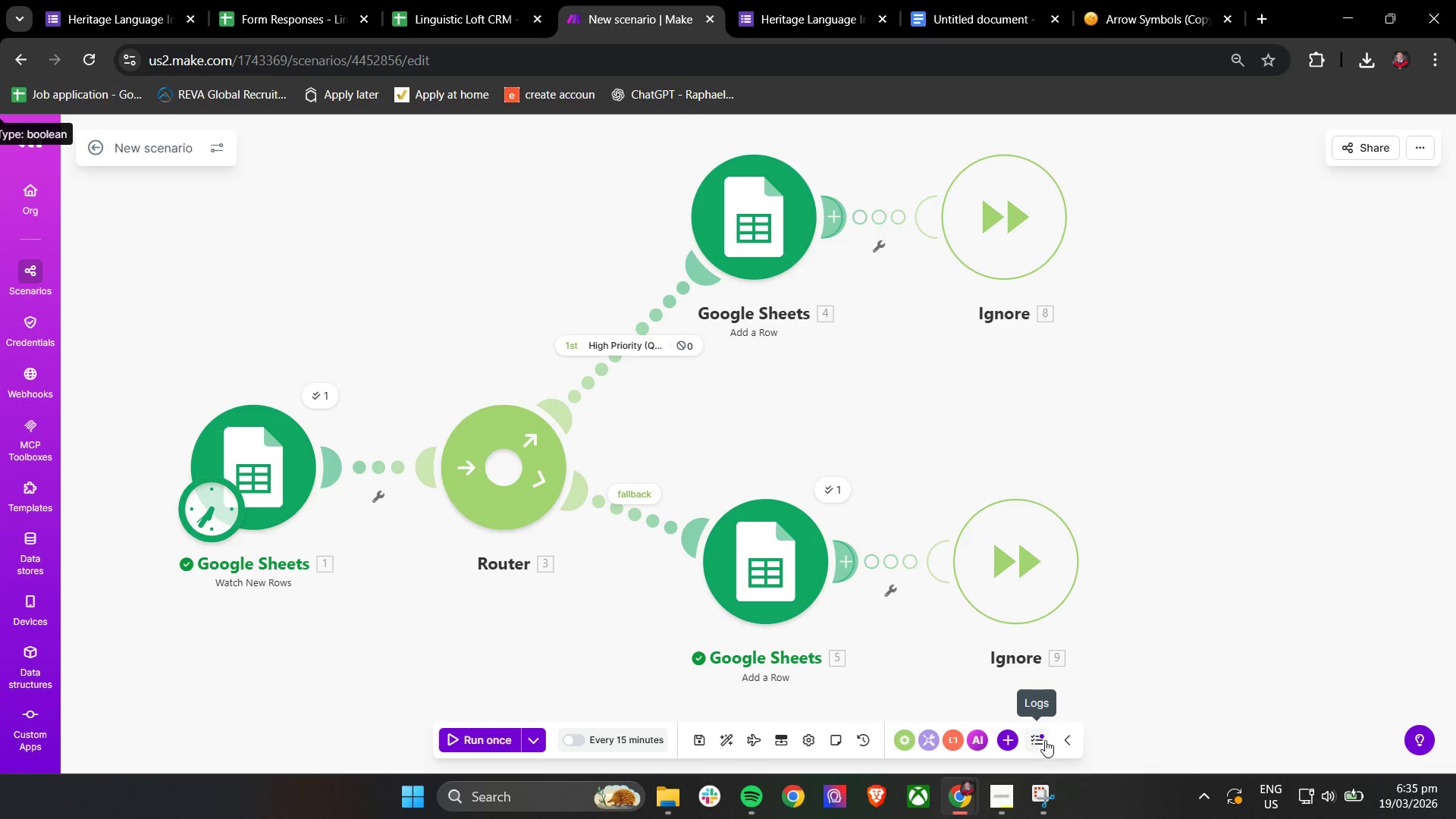 
left_click([1045, 739])
 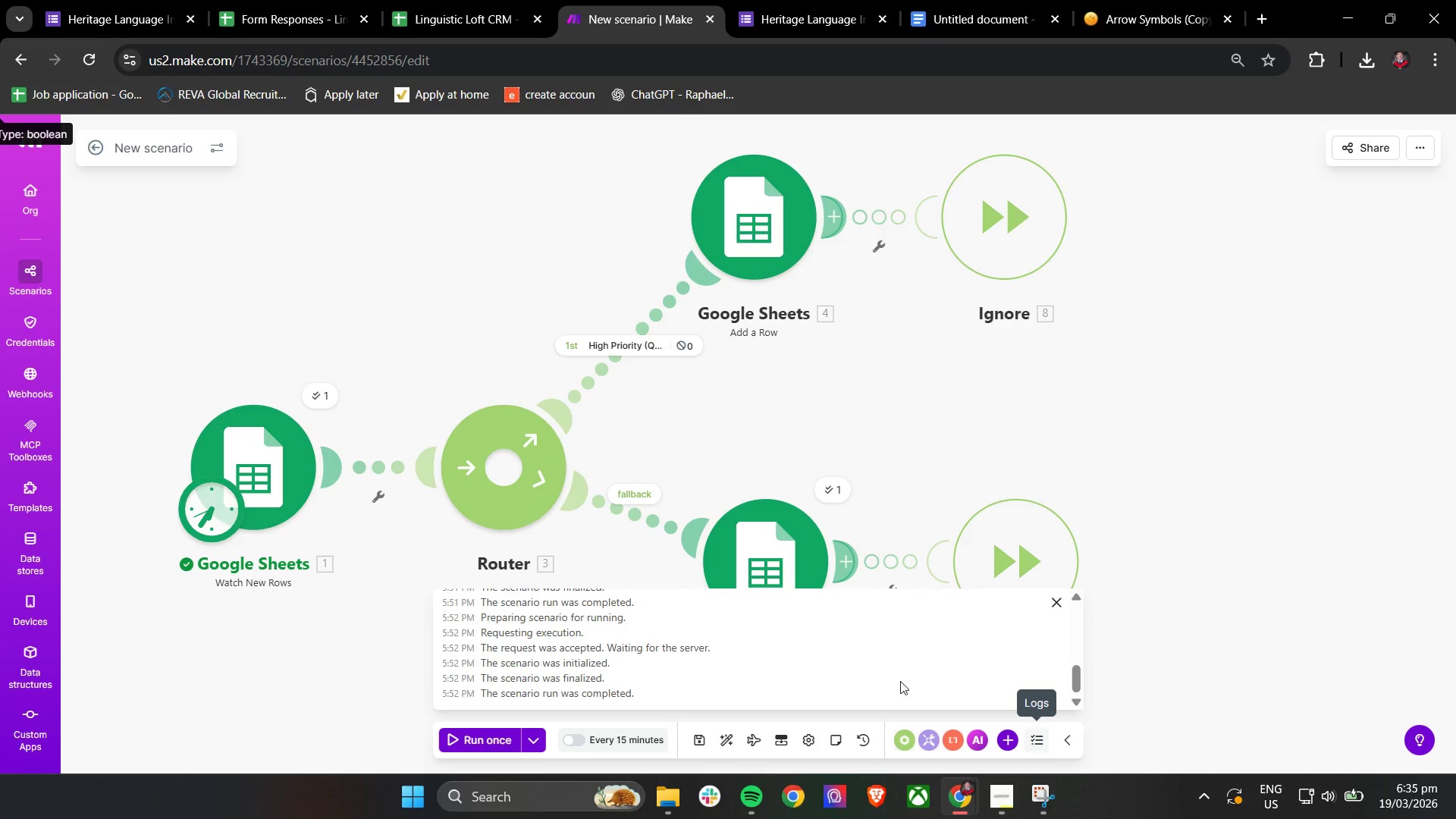 
scroll: coordinate [899, 681], scroll_direction: down, amount: 6.0
 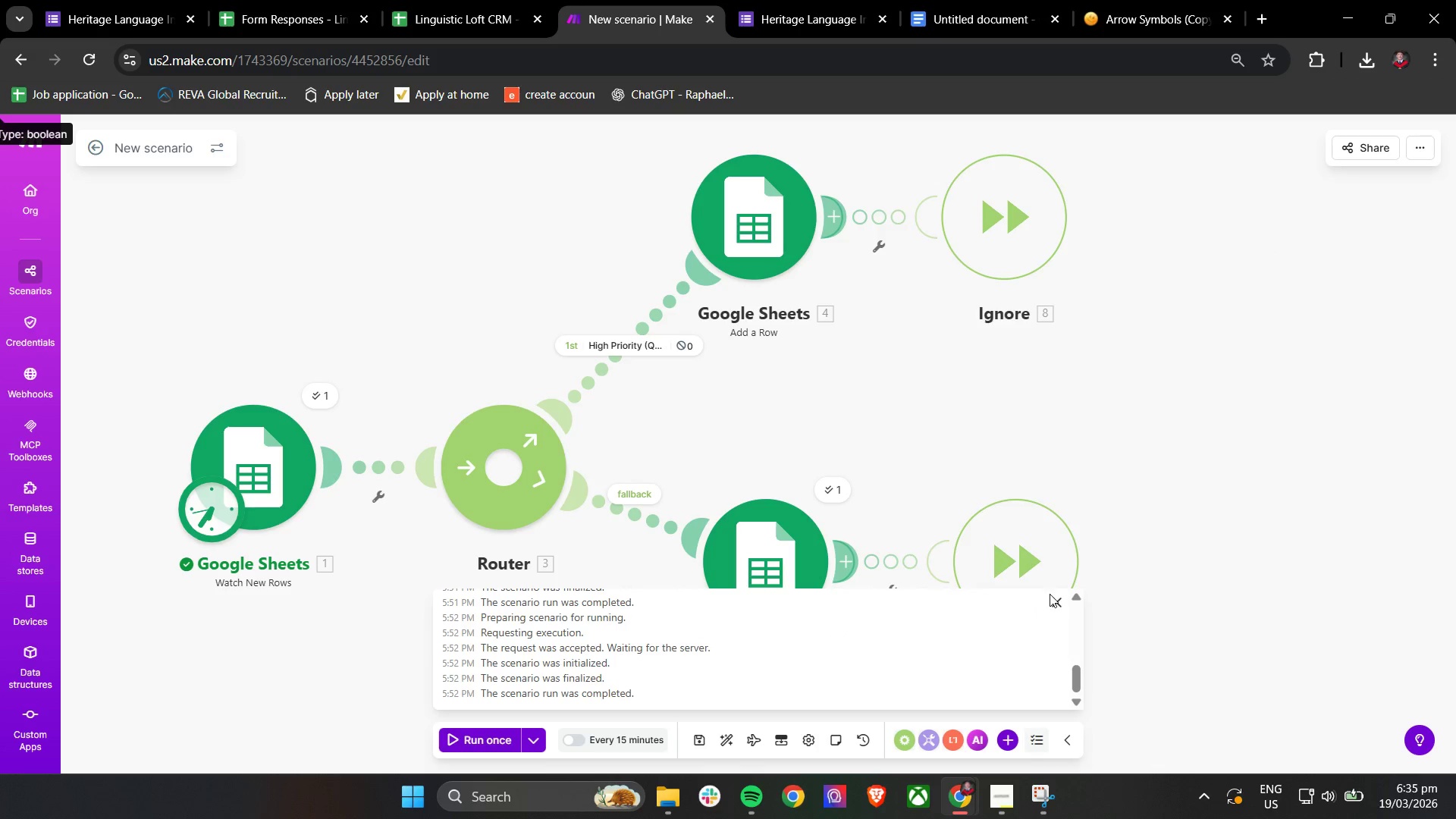 
left_click([1056, 602])
 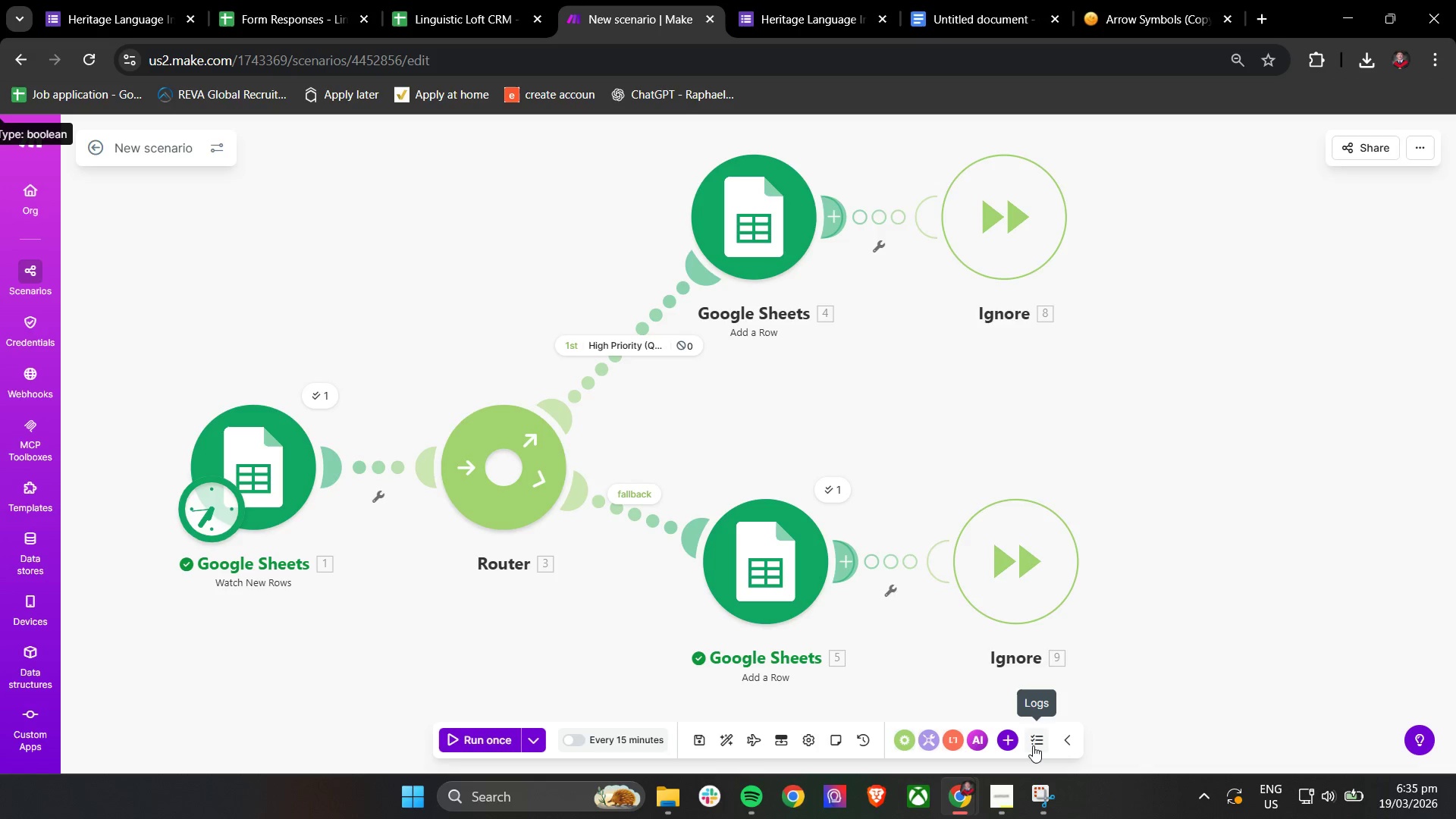 
left_click([1033, 745])
 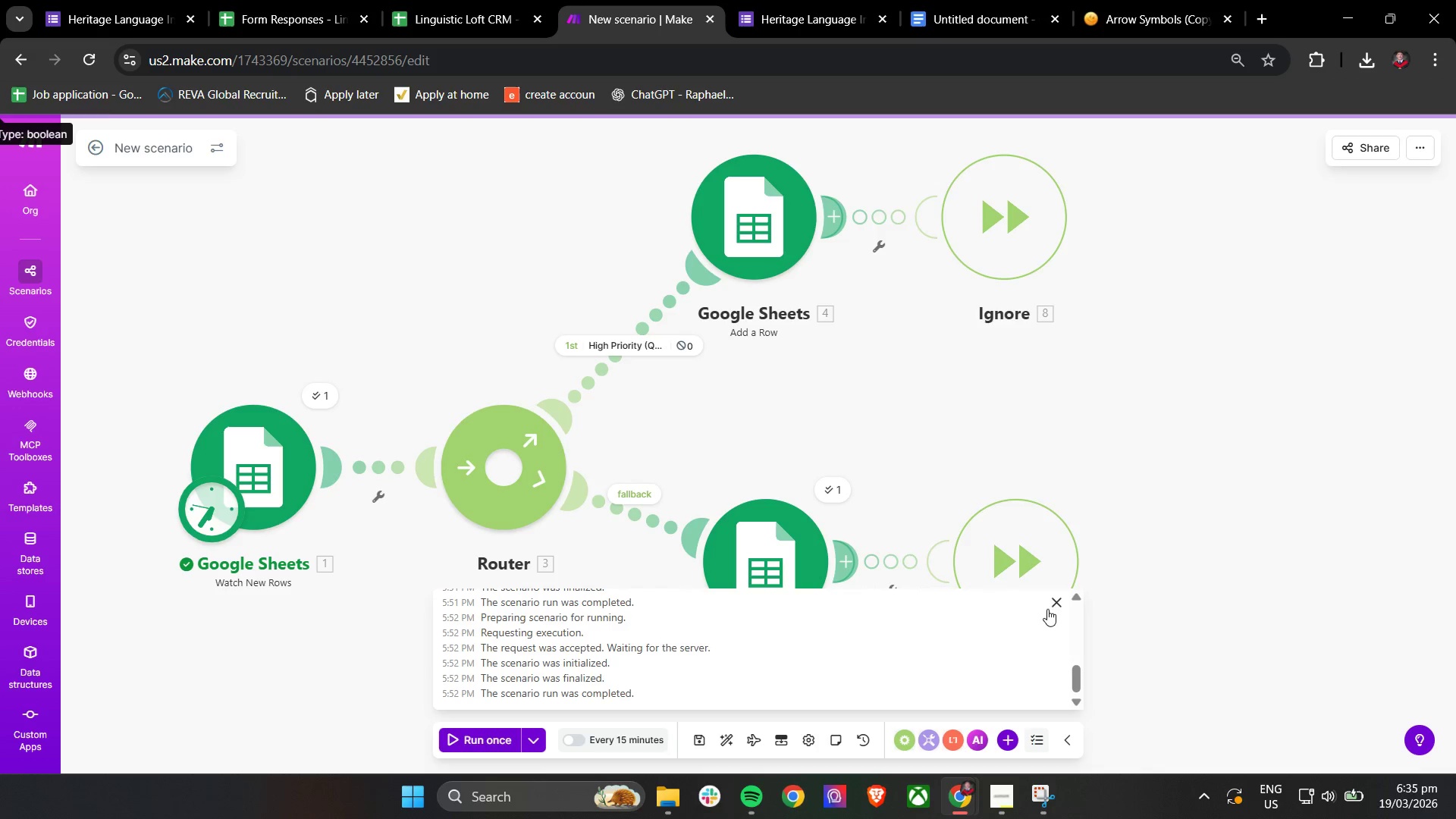 
scroll: coordinate [949, 646], scroll_direction: up, amount: 1.0
 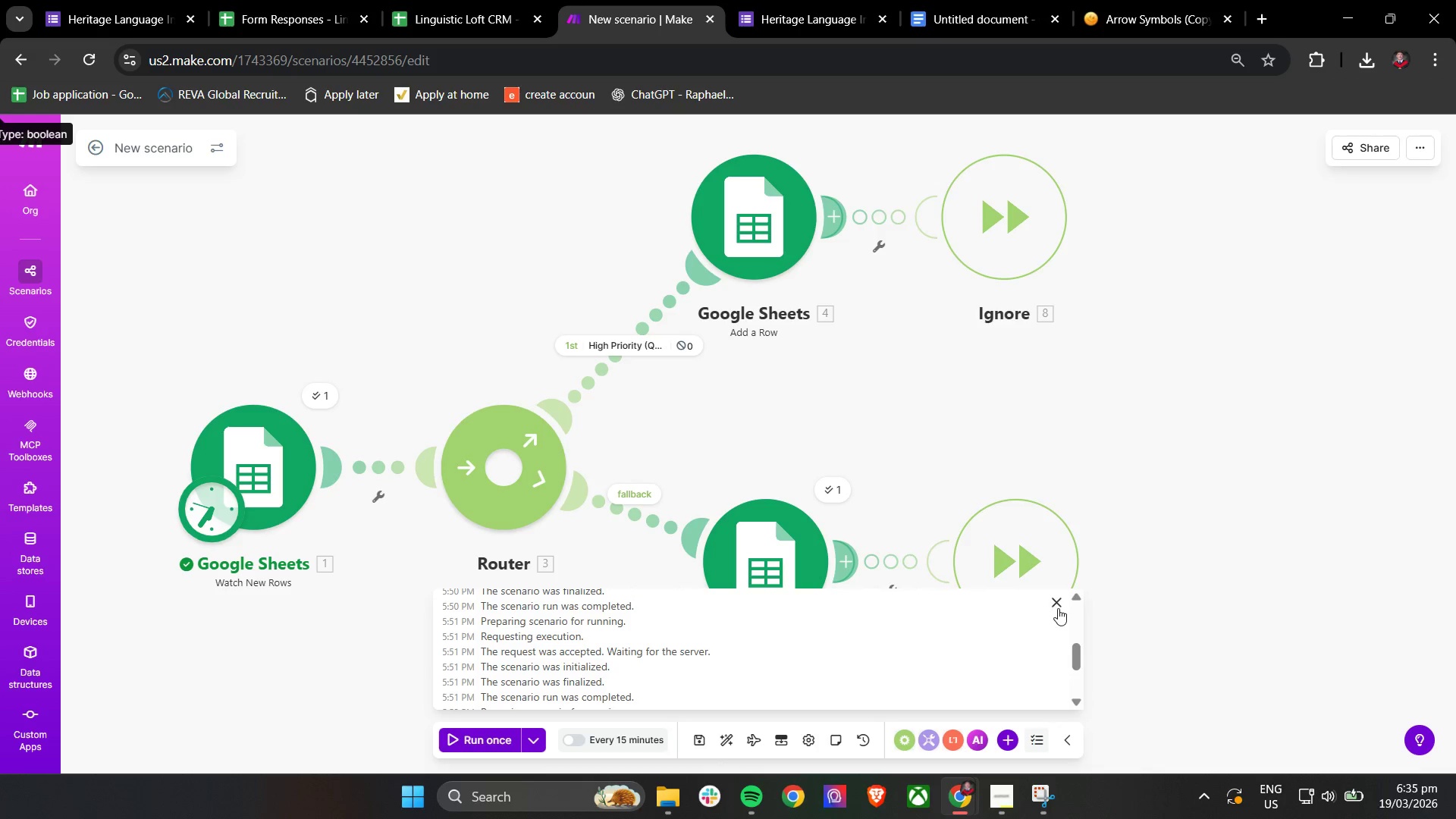 
left_click([1059, 607])
 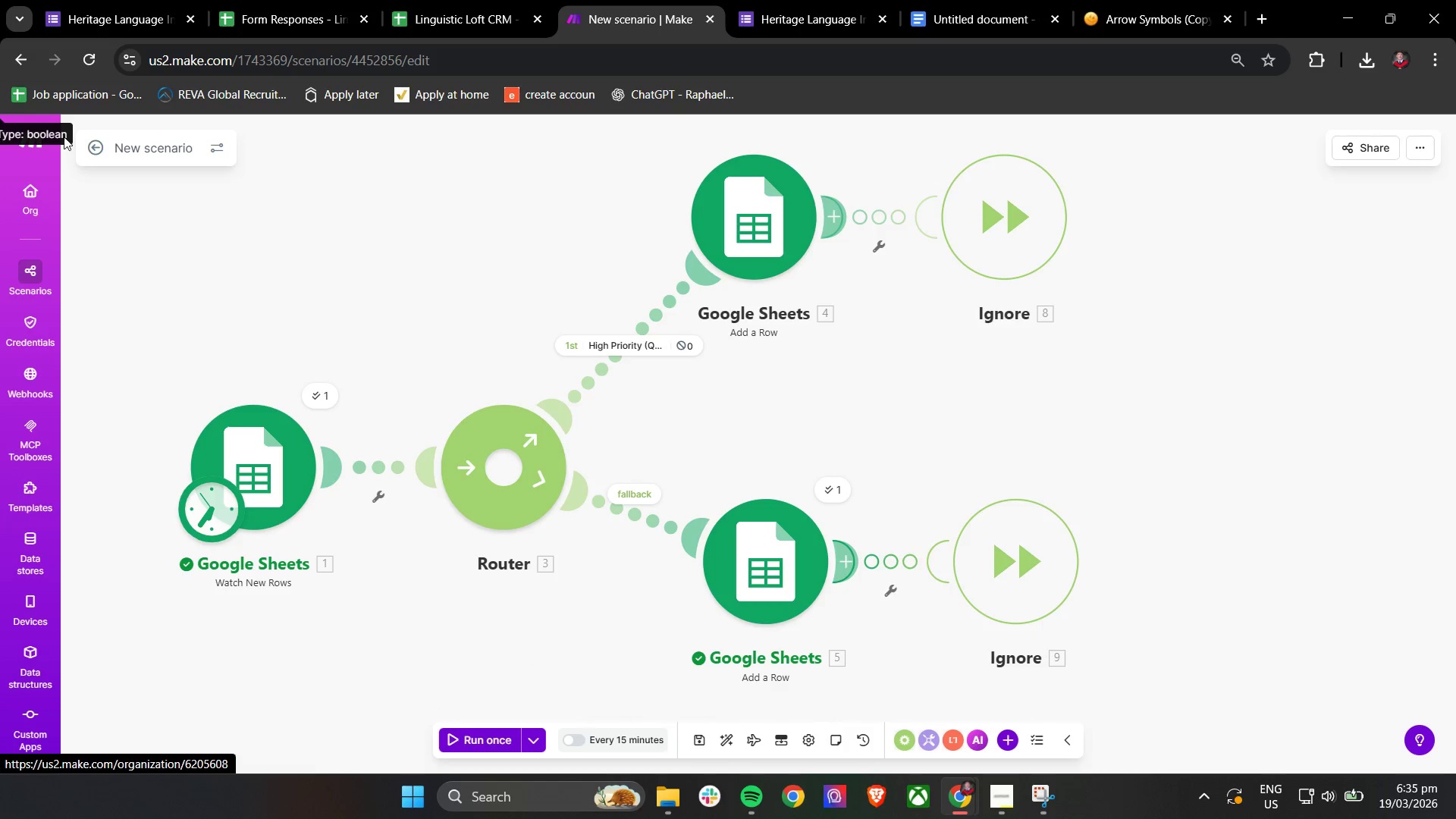 
wait(6.77)
 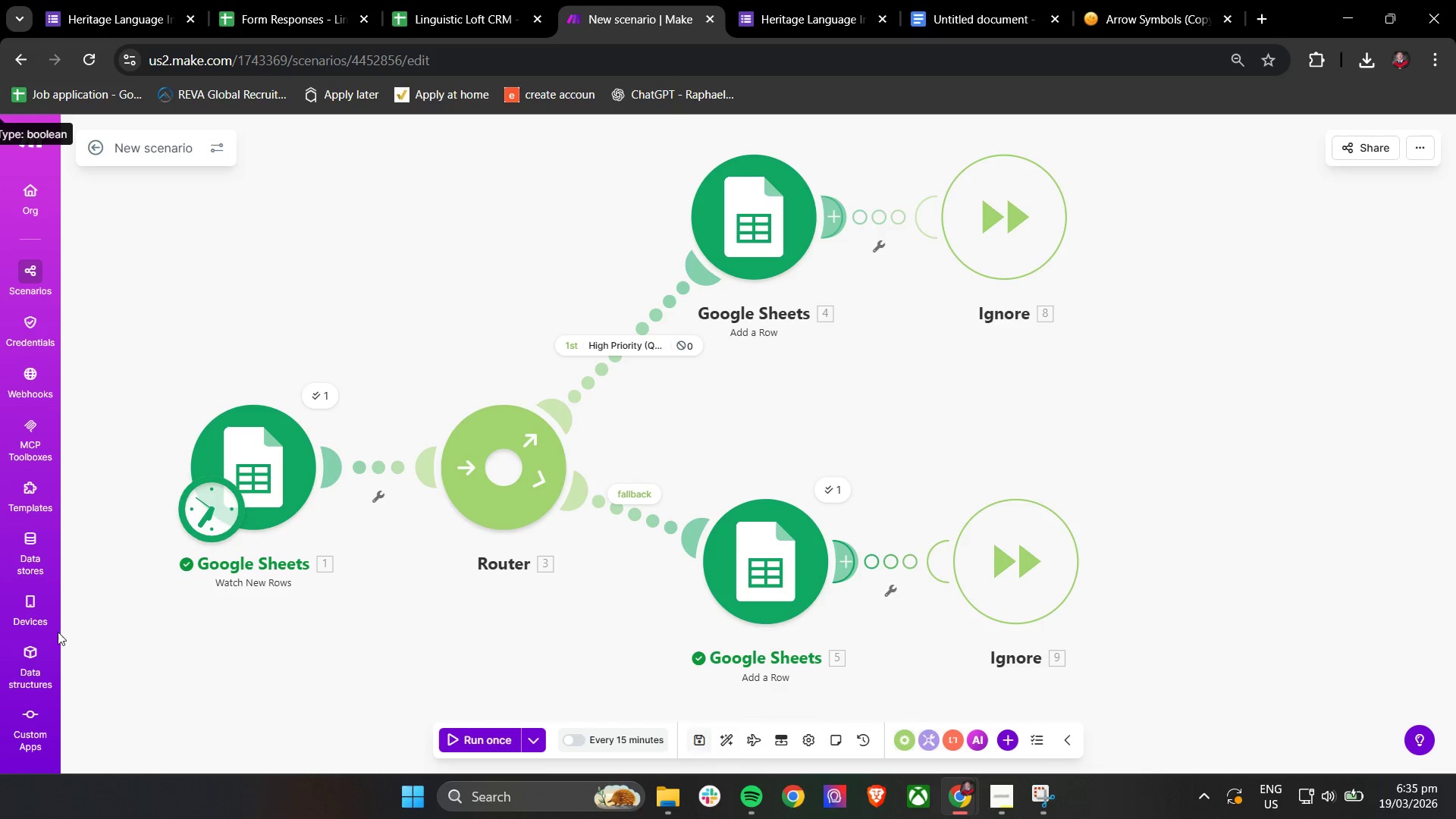 
left_click([218, 150])
 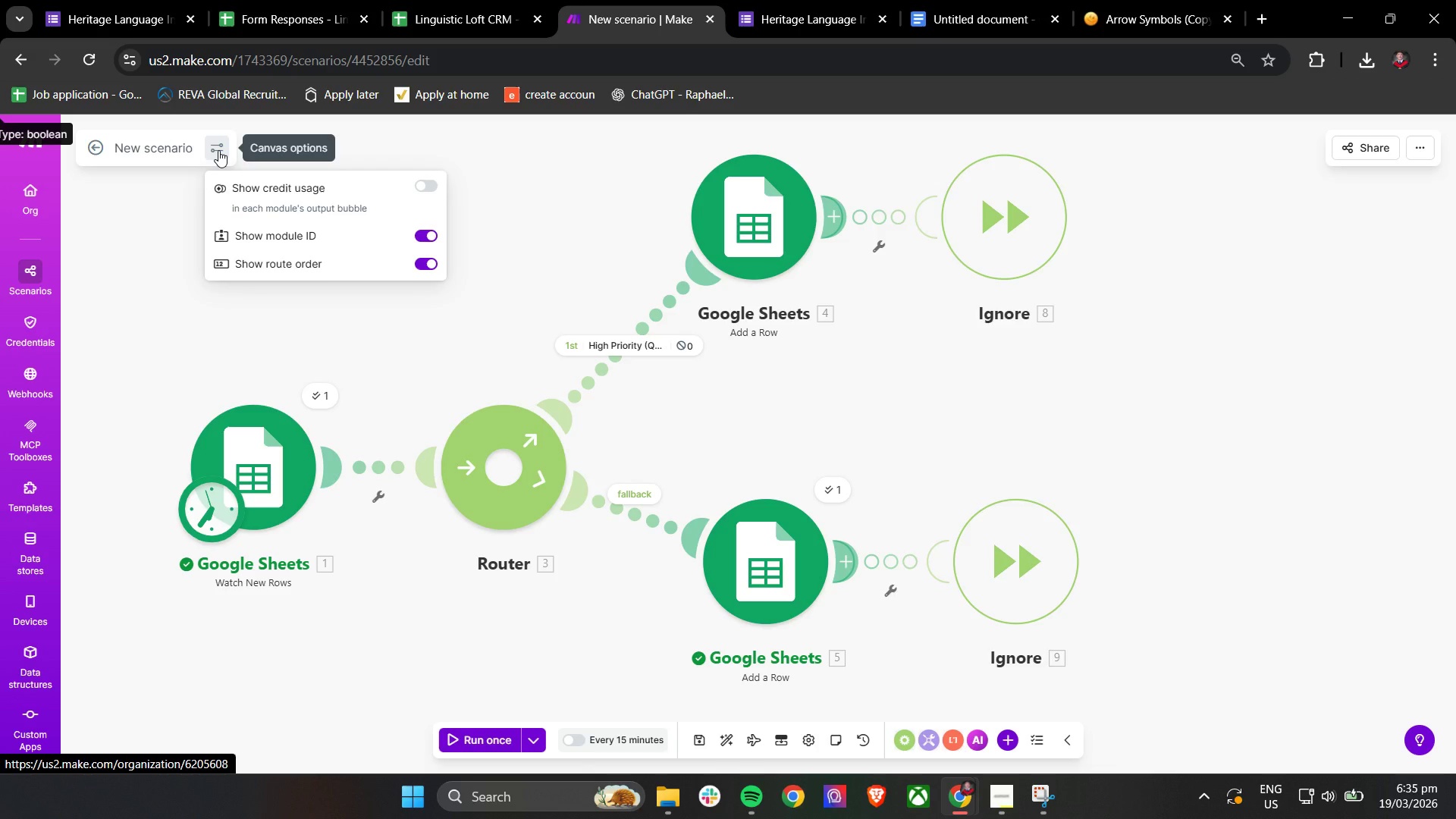 
left_click([218, 150])
 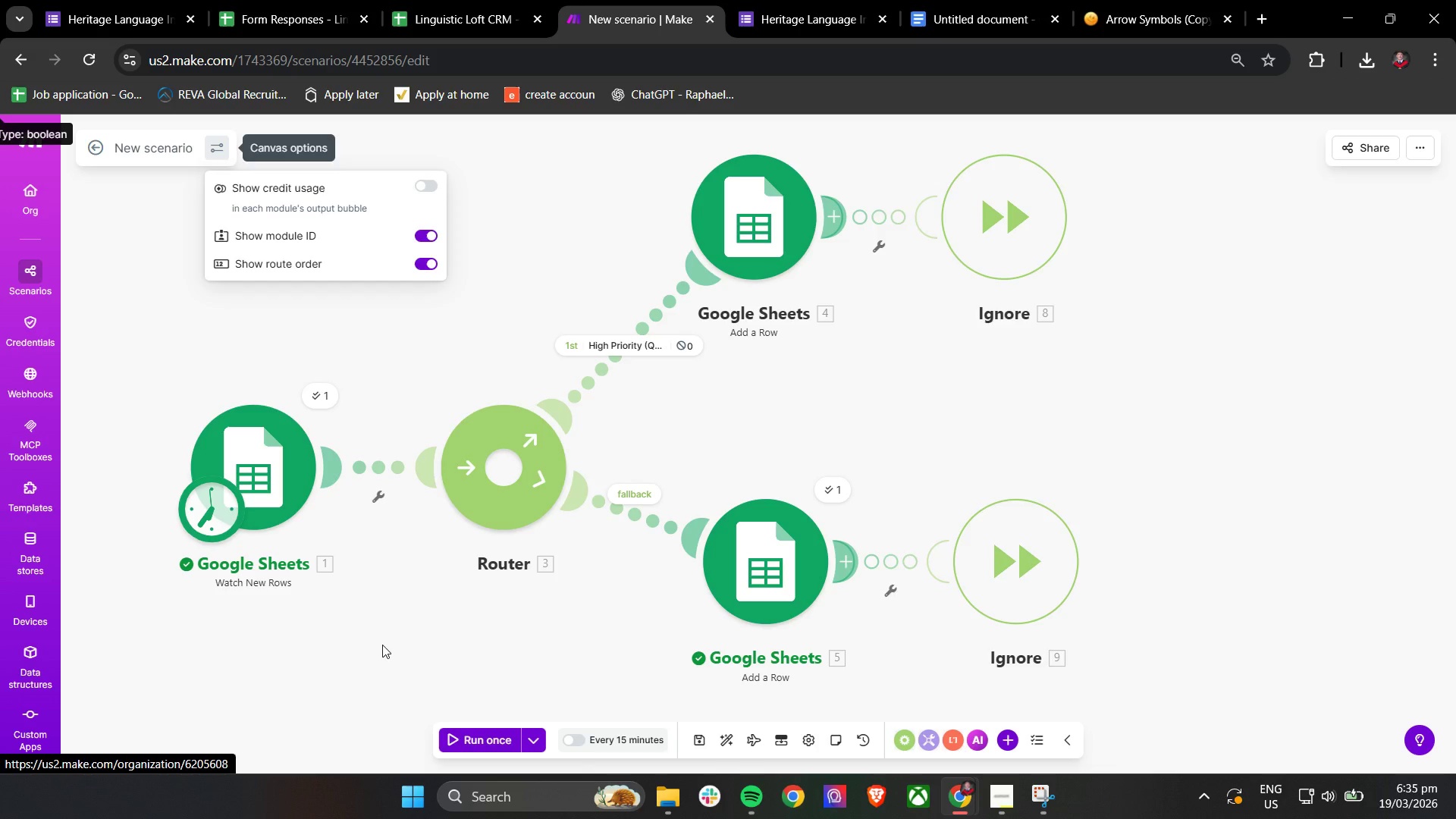 
left_click([382, 645])
 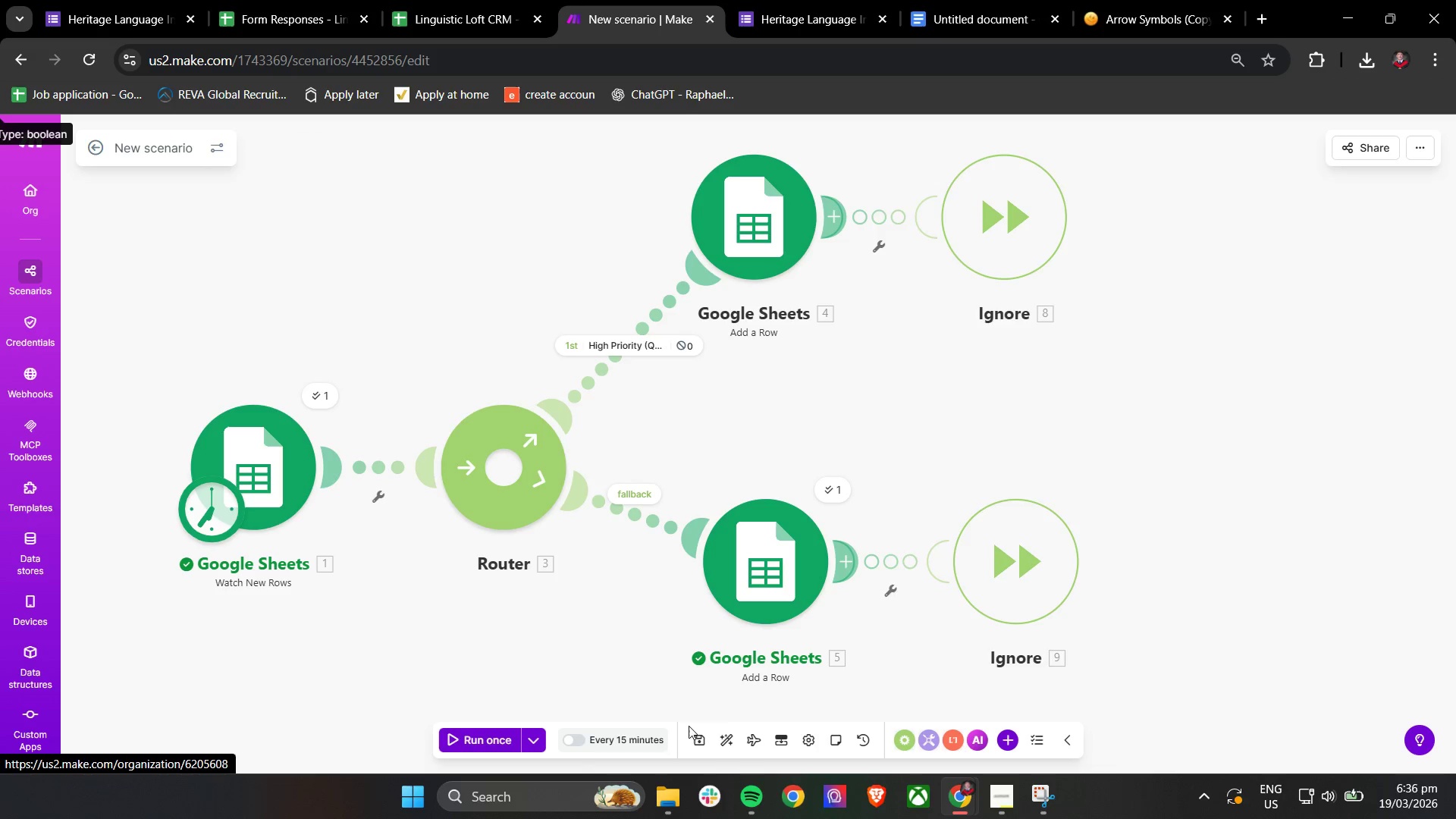 
mouse_move([734, 742])
 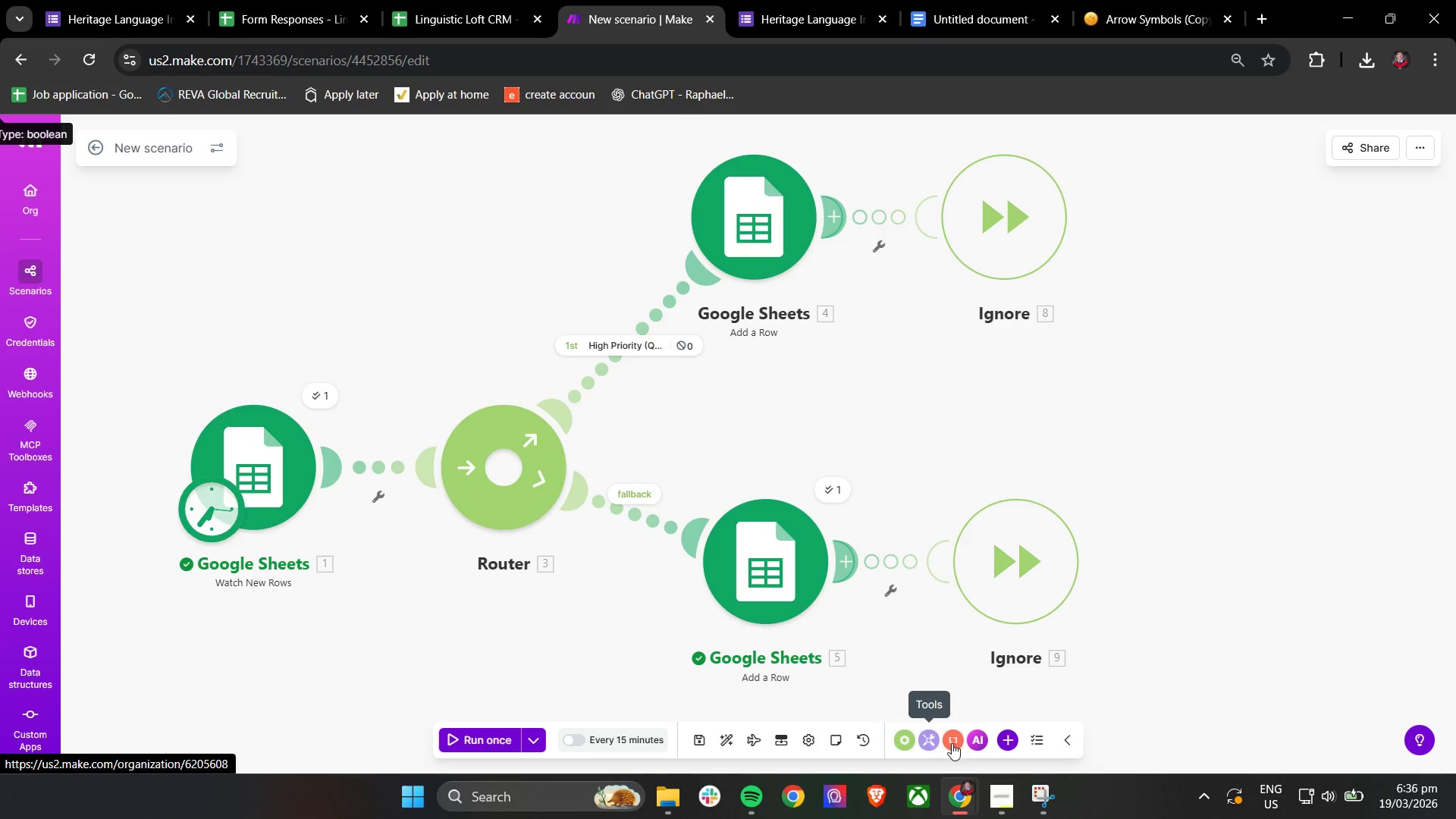 
wait(18.97)
 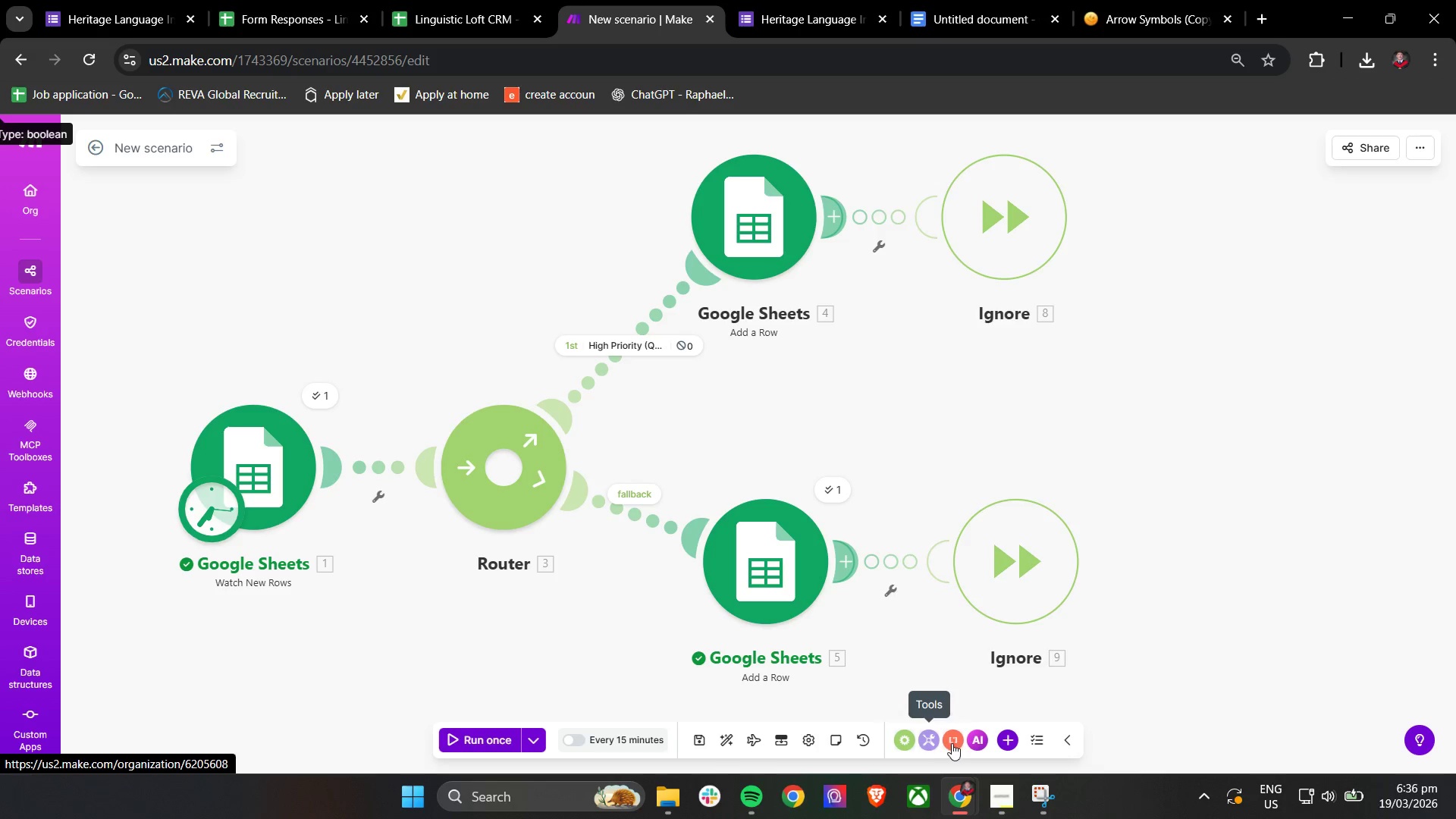 
left_click([1076, 745])
 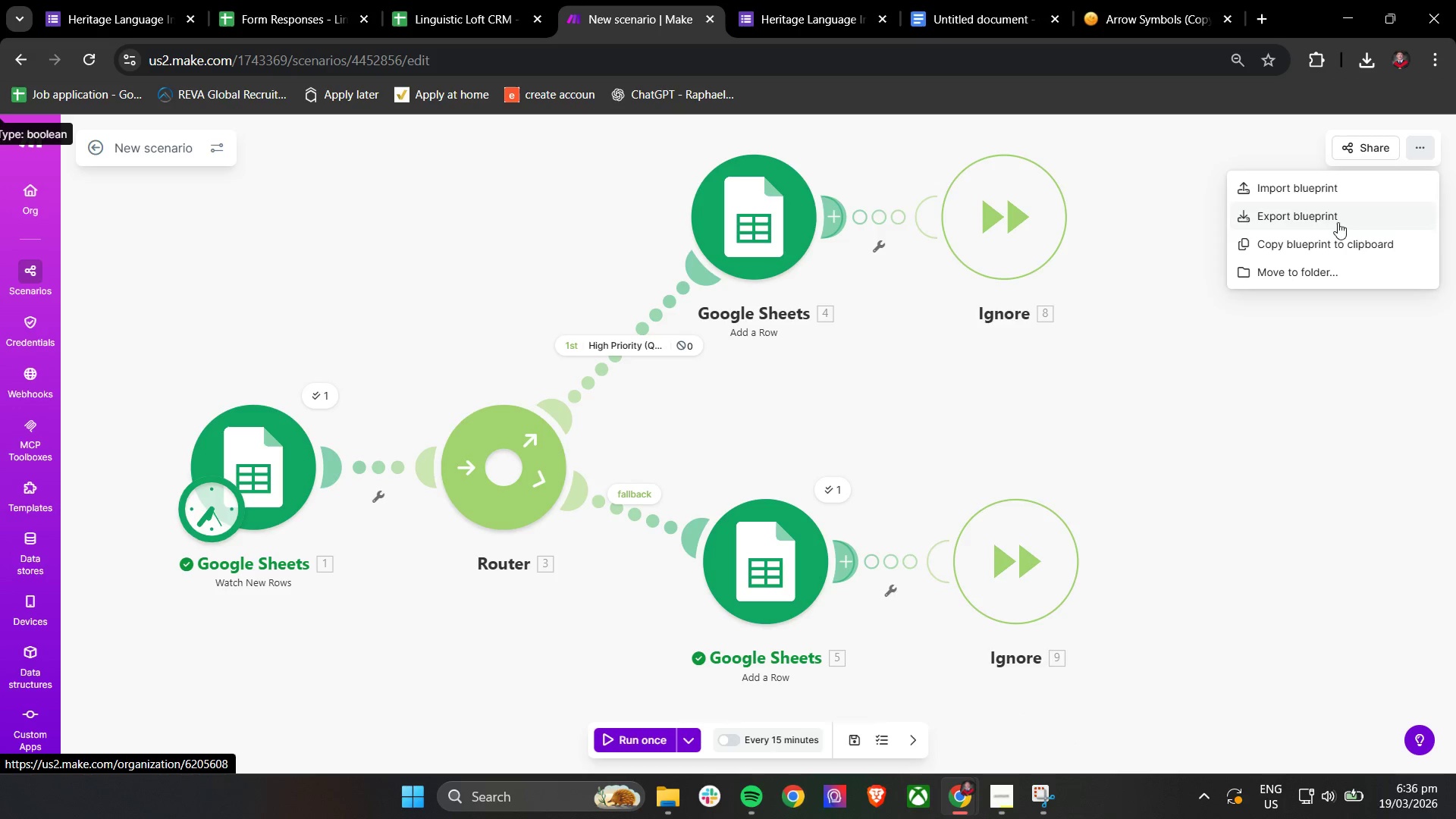 
left_click([1292, 334])
 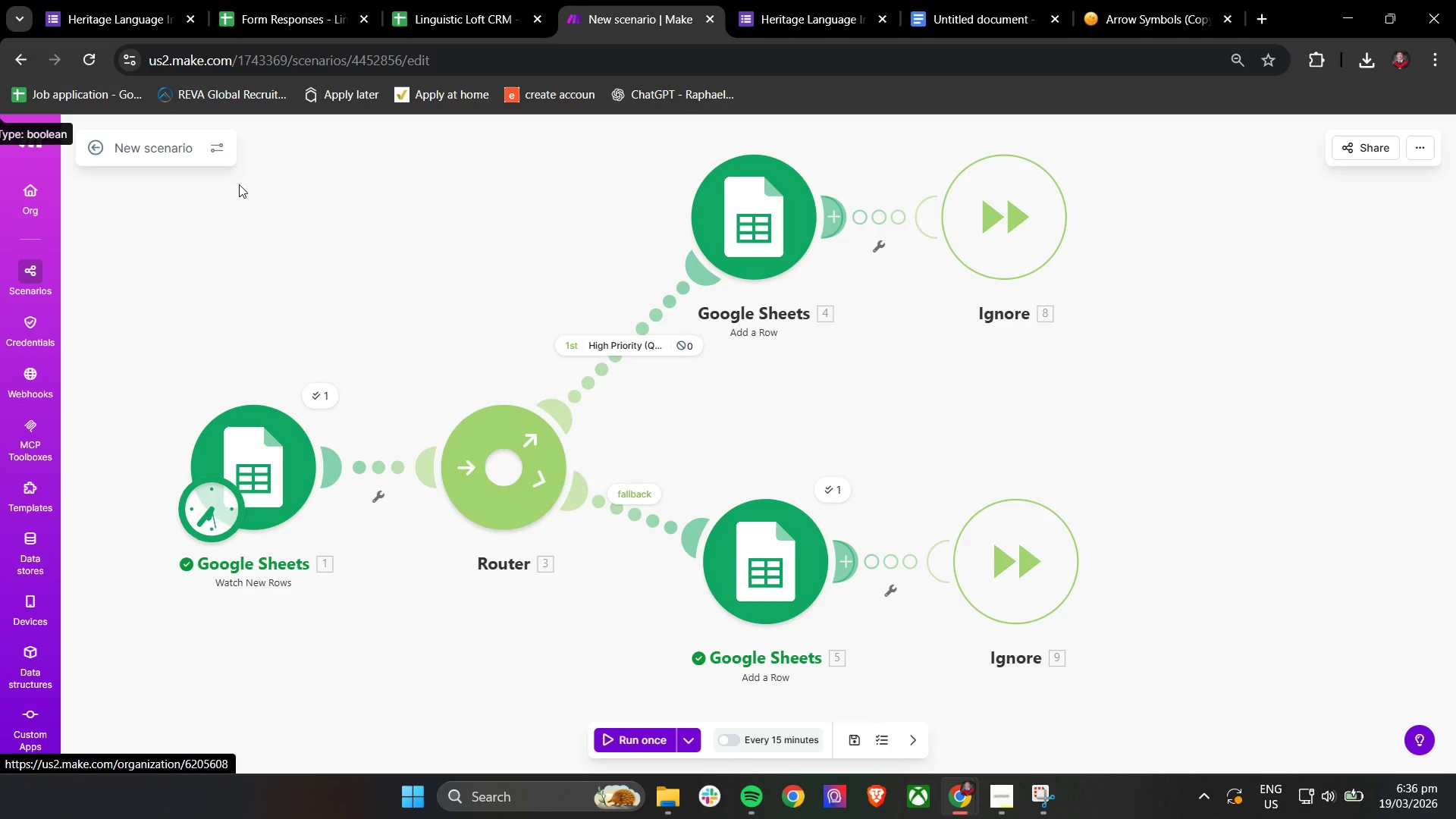 
scroll: coordinate [23, 651], scroll_direction: down, amount: 3.0
 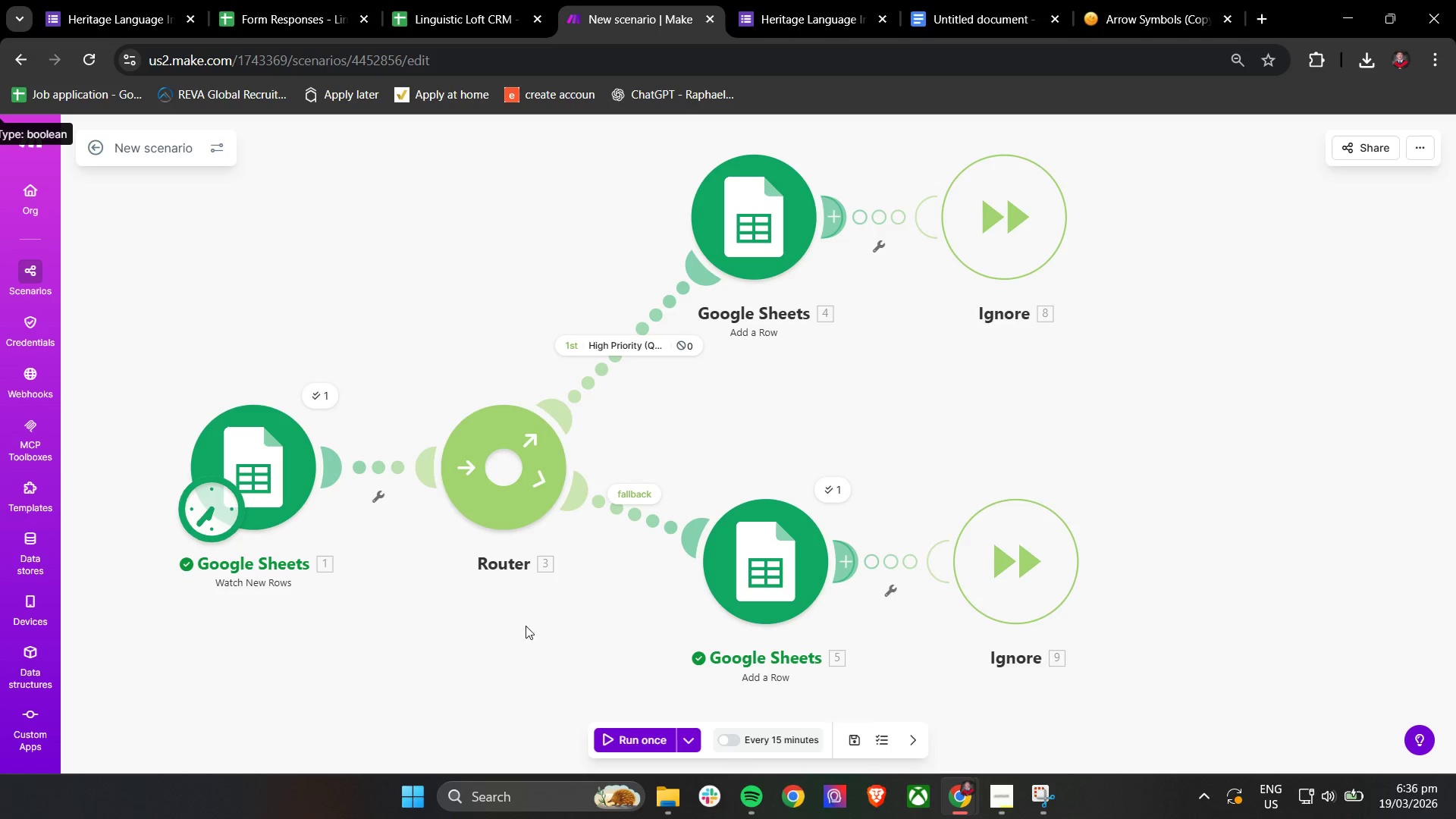 
wait(14.84)
 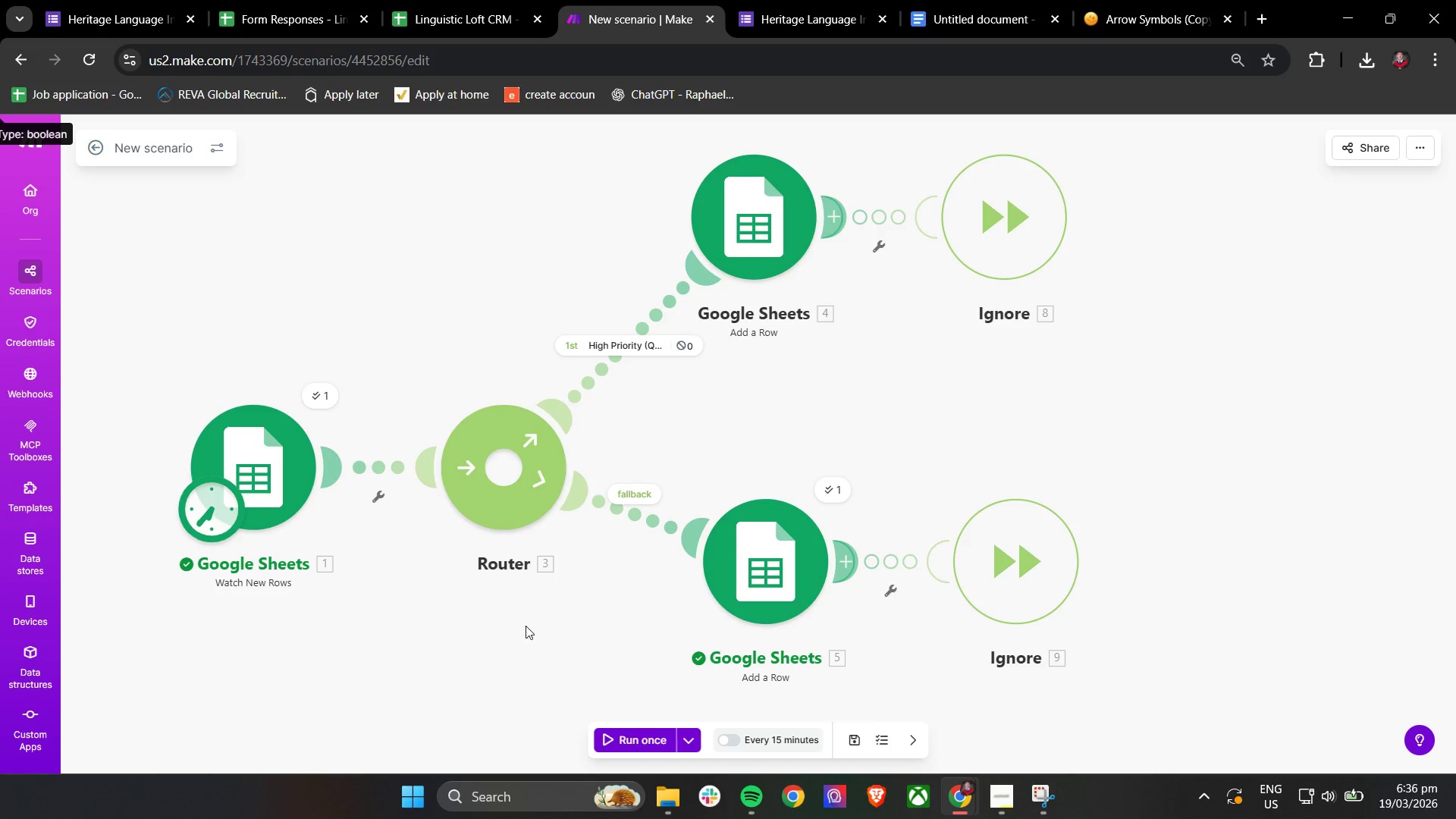 
left_click([833, 494])
 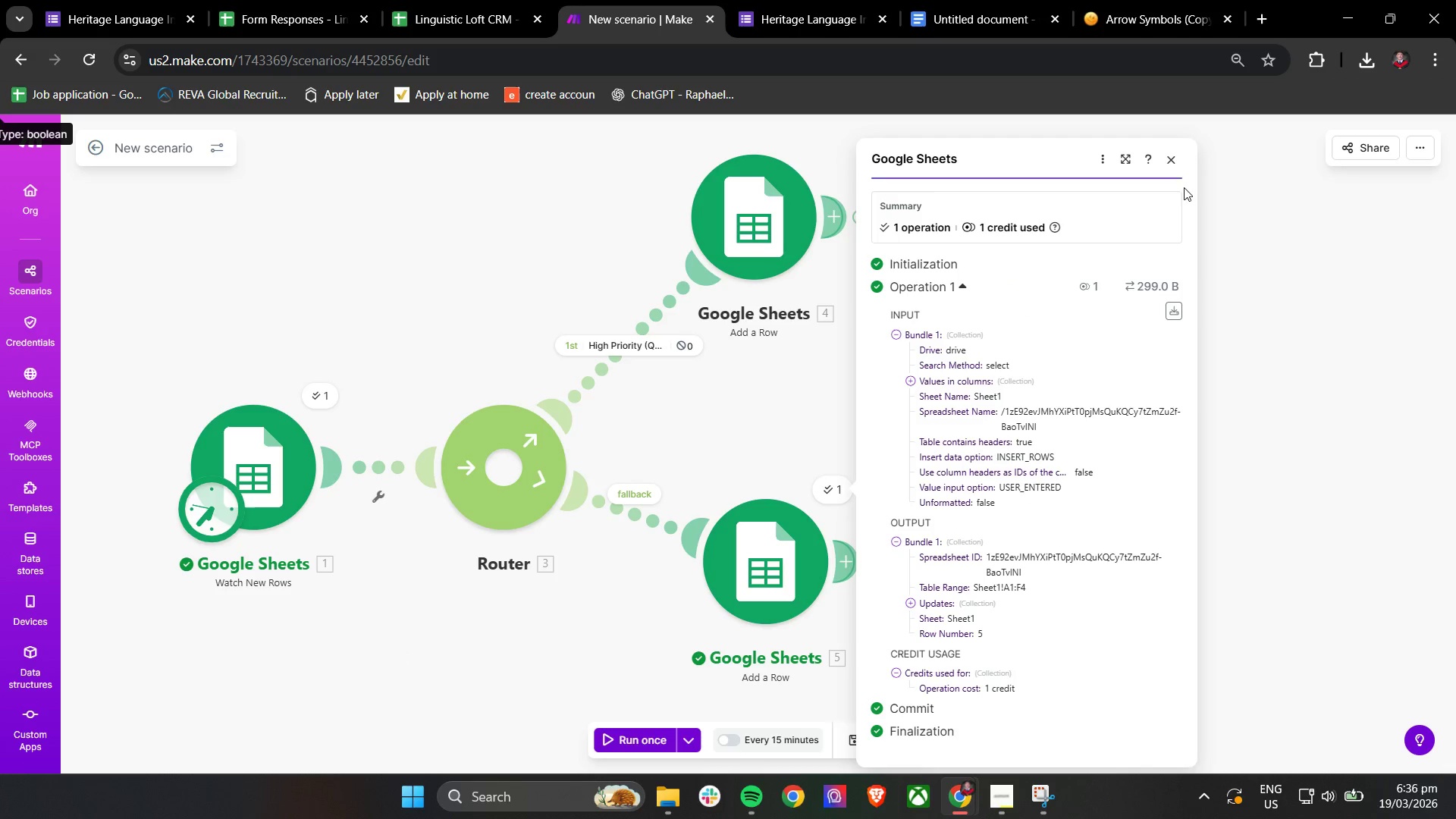 
left_click([1178, 162])
 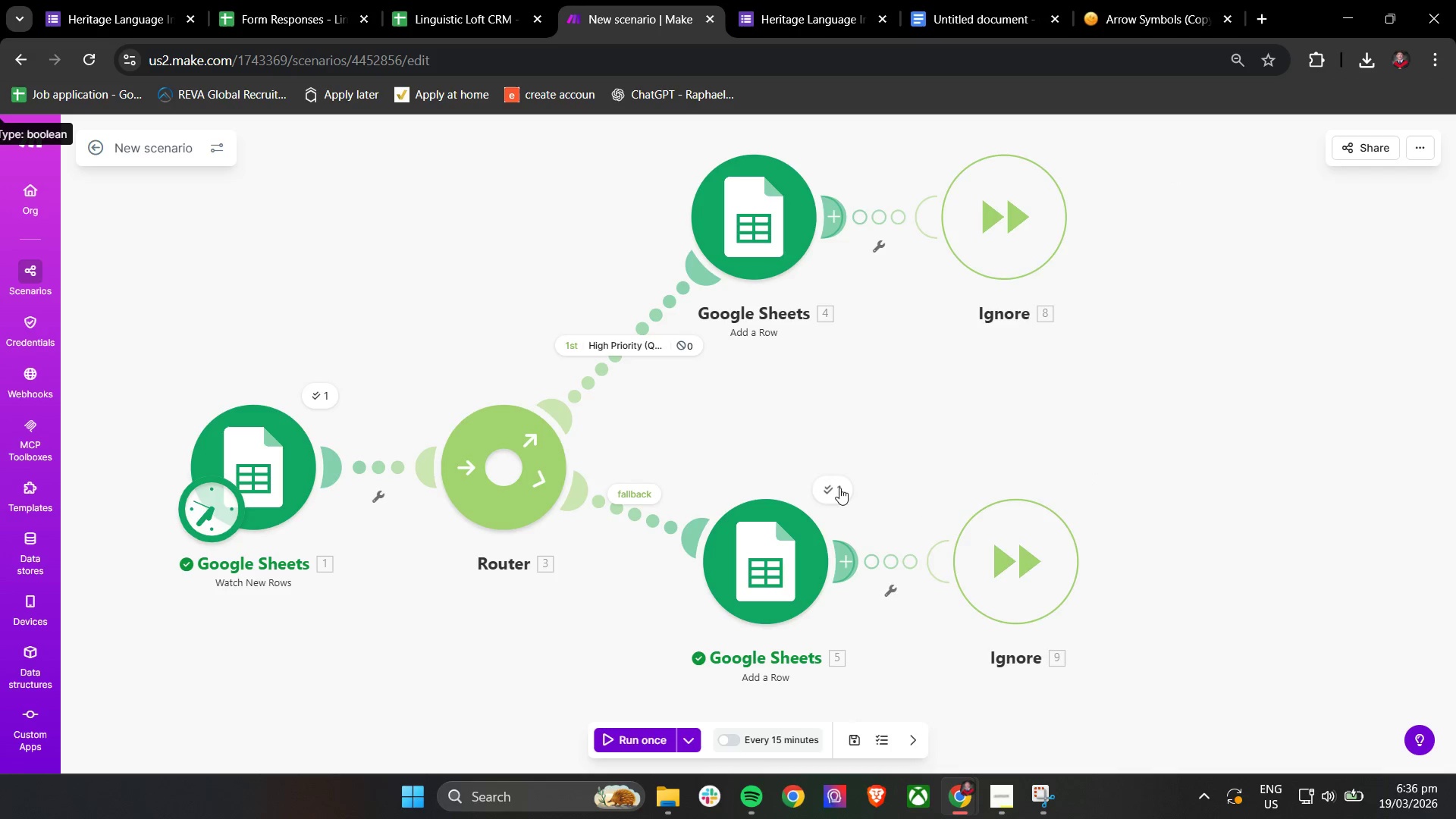 
left_click([833, 488])
 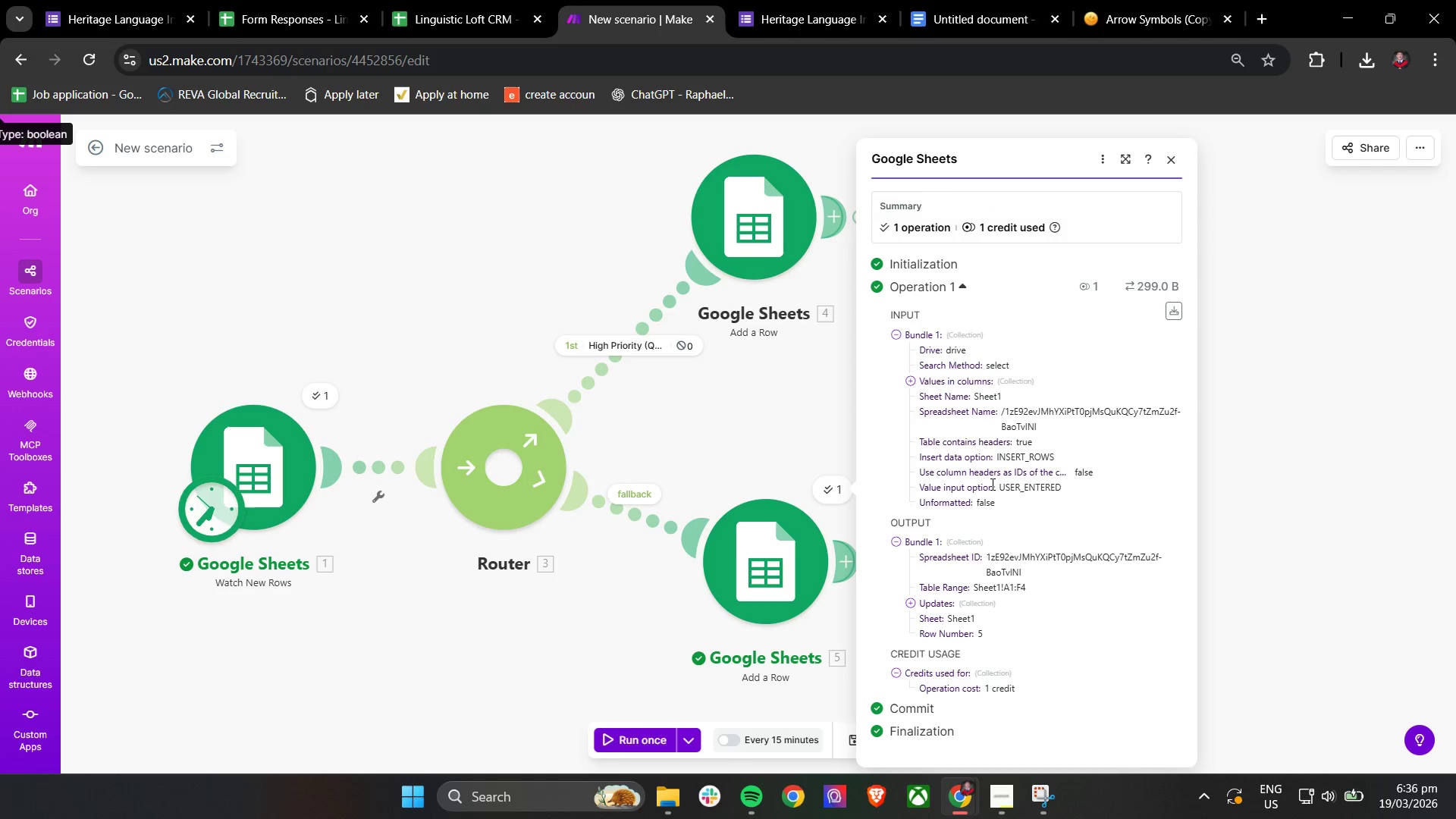 
scroll: coordinate [991, 484], scroll_direction: down, amount: 2.0
 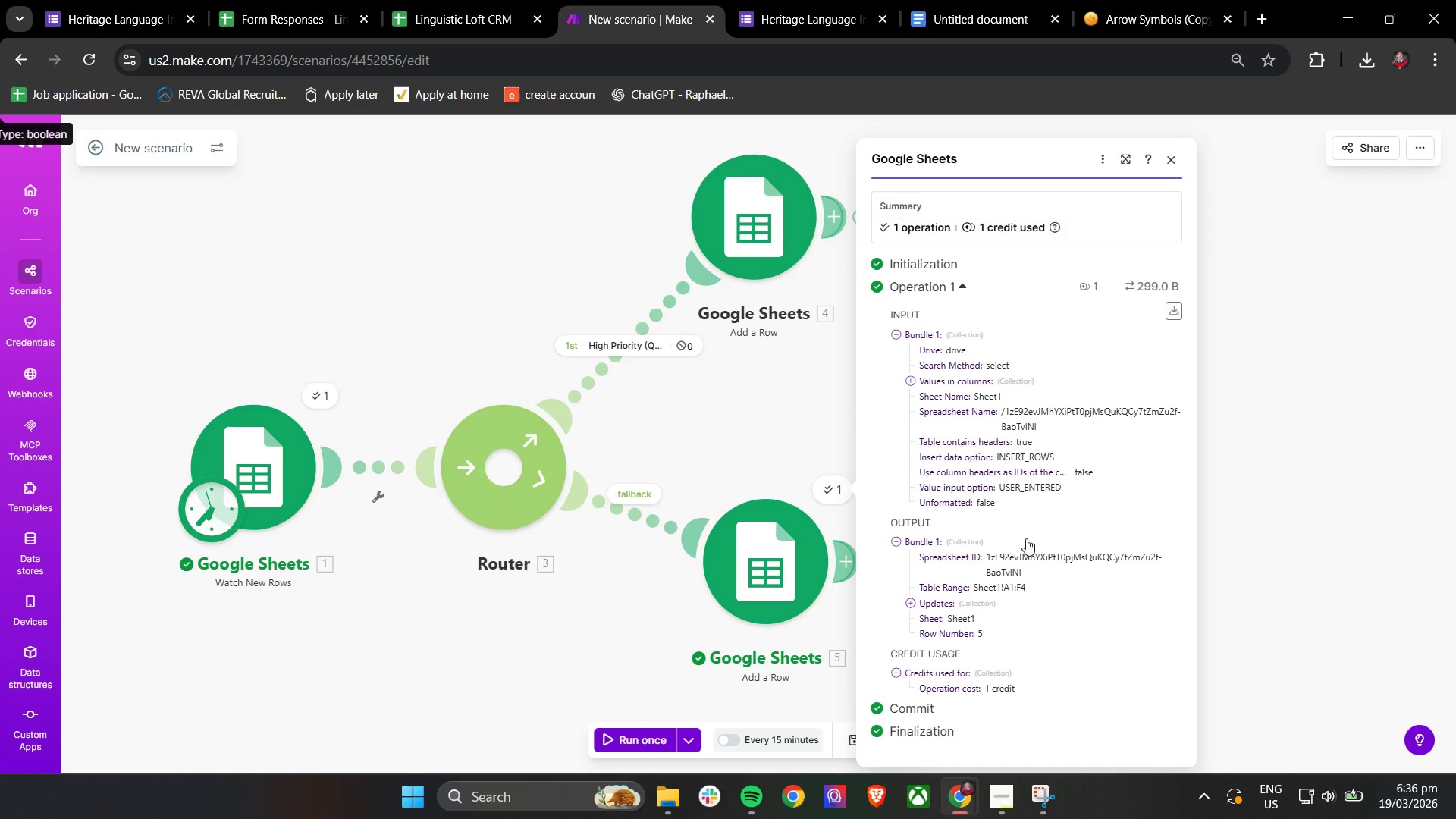 
wait(6.04)
 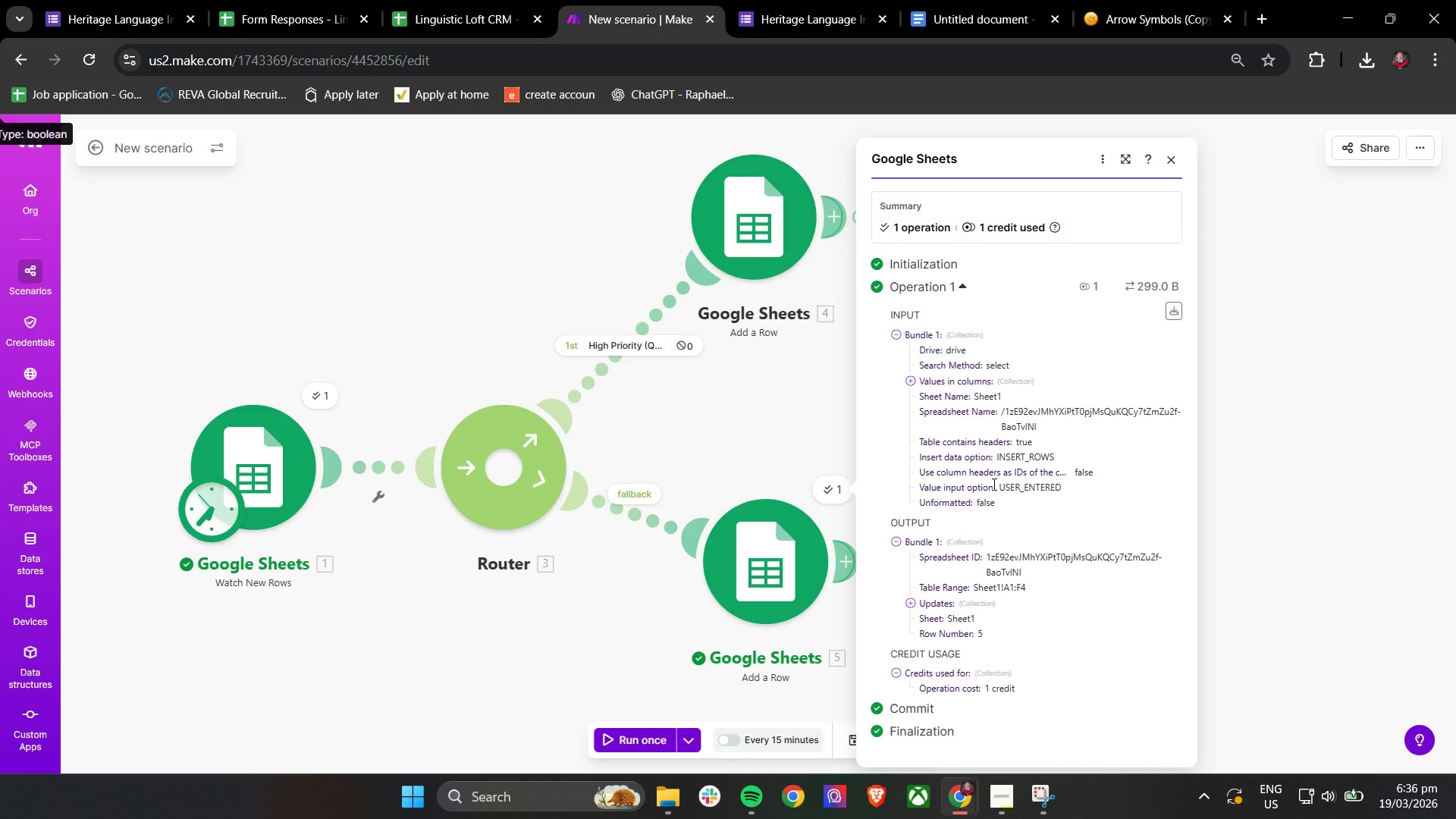 
left_click([1035, 800])
 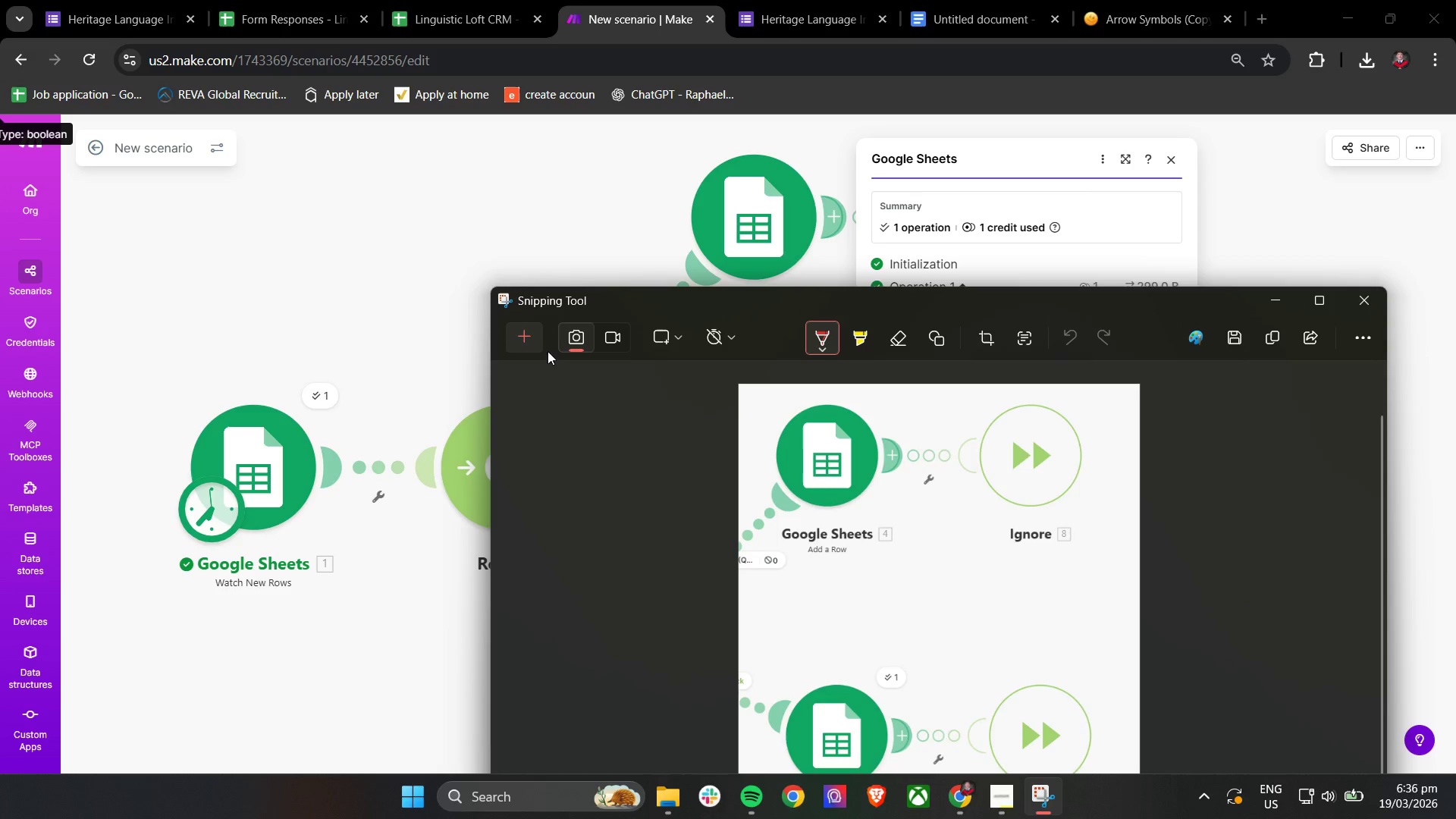 
left_click([526, 335])
 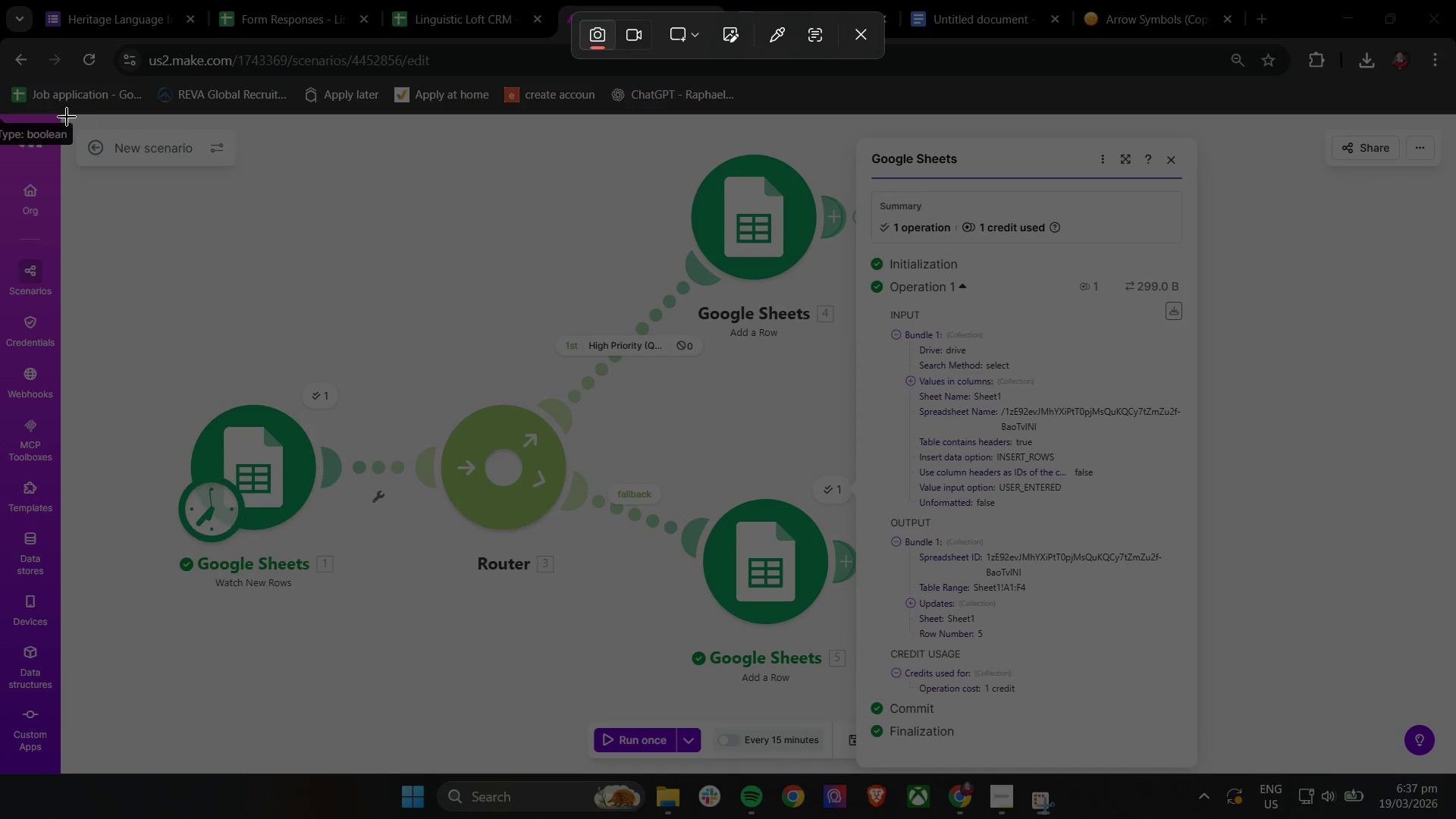 
left_click_drag(start_coordinate=[59, 114], to_coordinate=[1455, 771])
 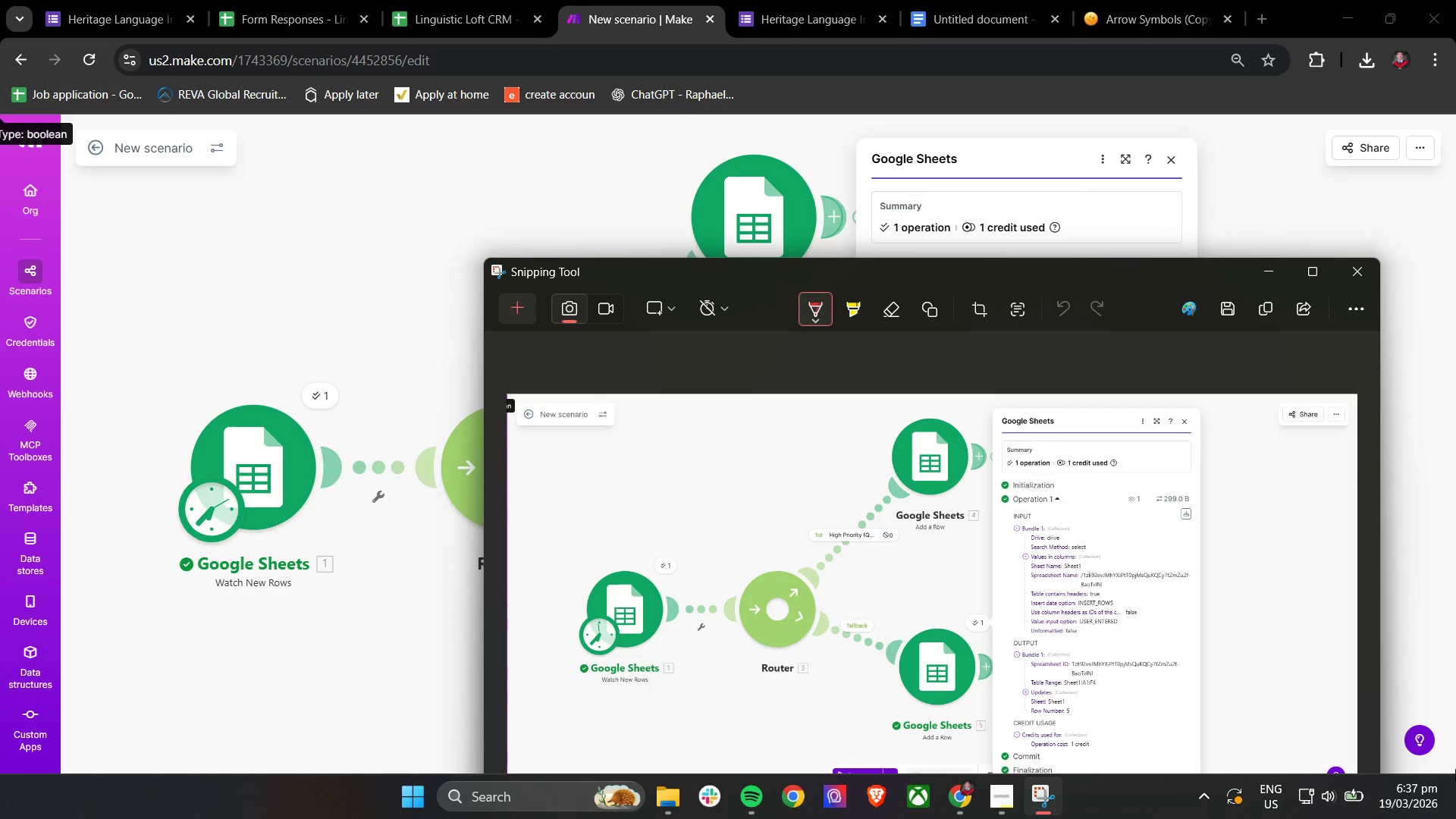 
wait(7.75)
 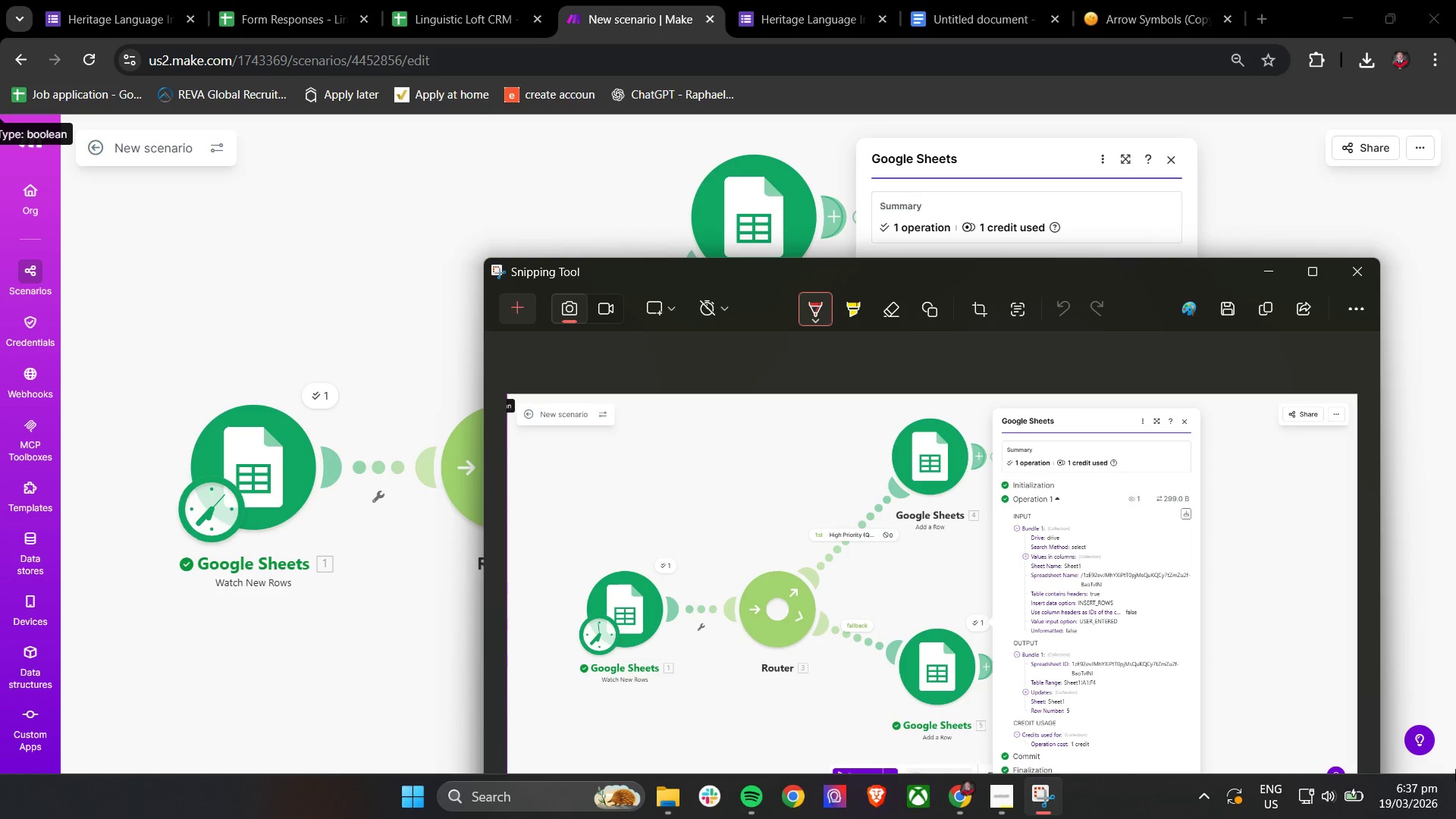 
key(Control+S)
 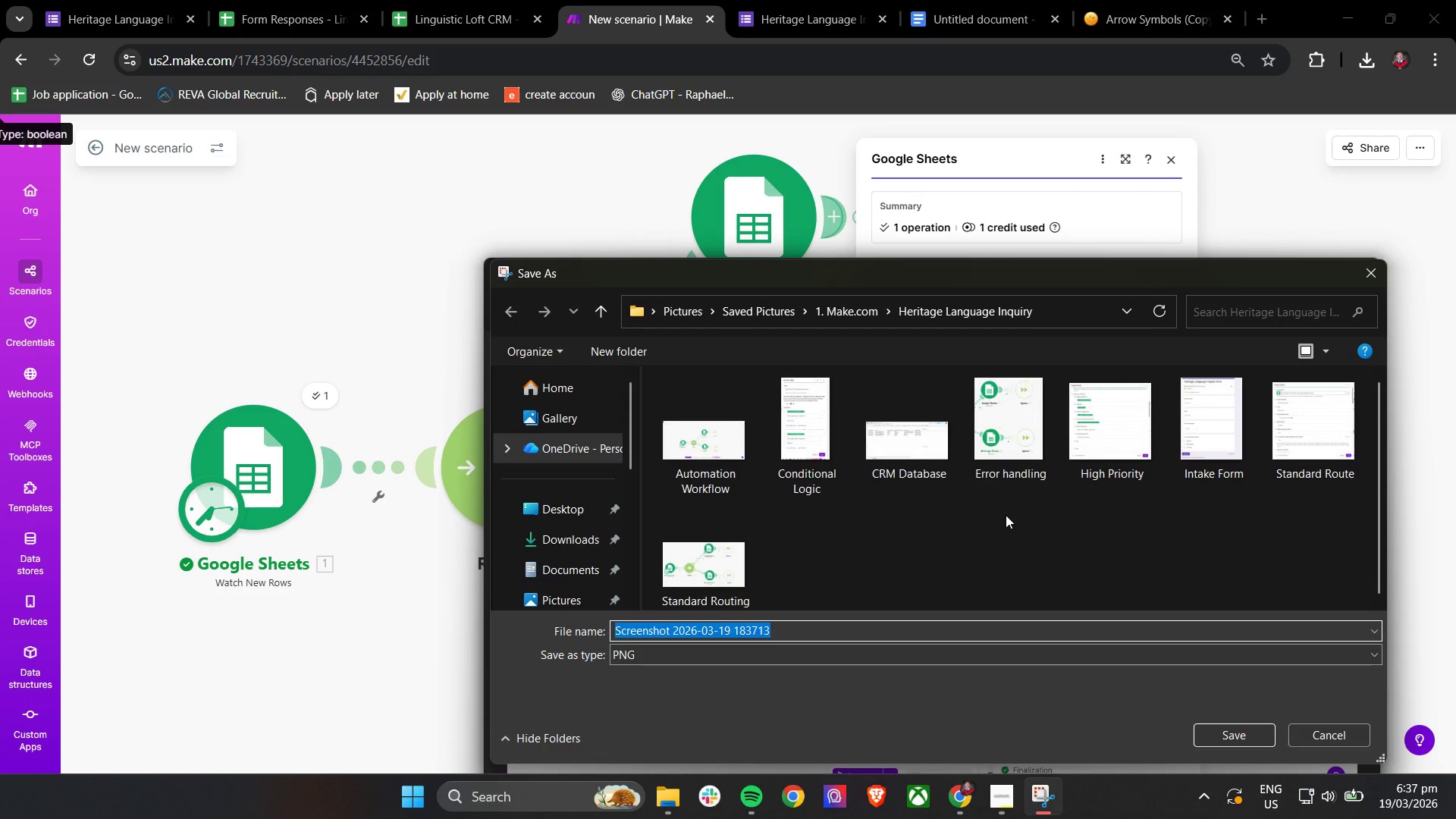 
type(Proof of Function)
 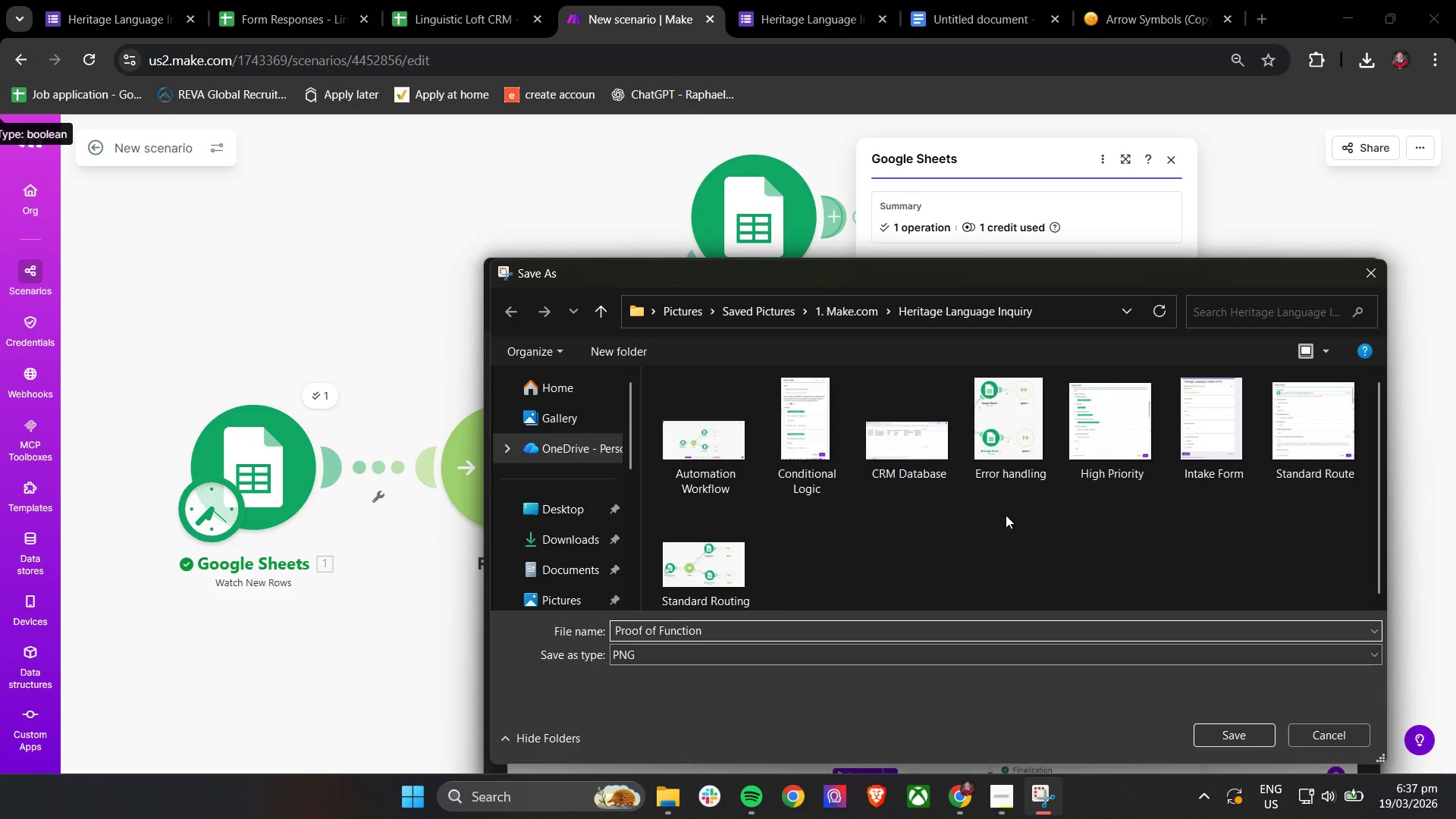 
type(ality)
 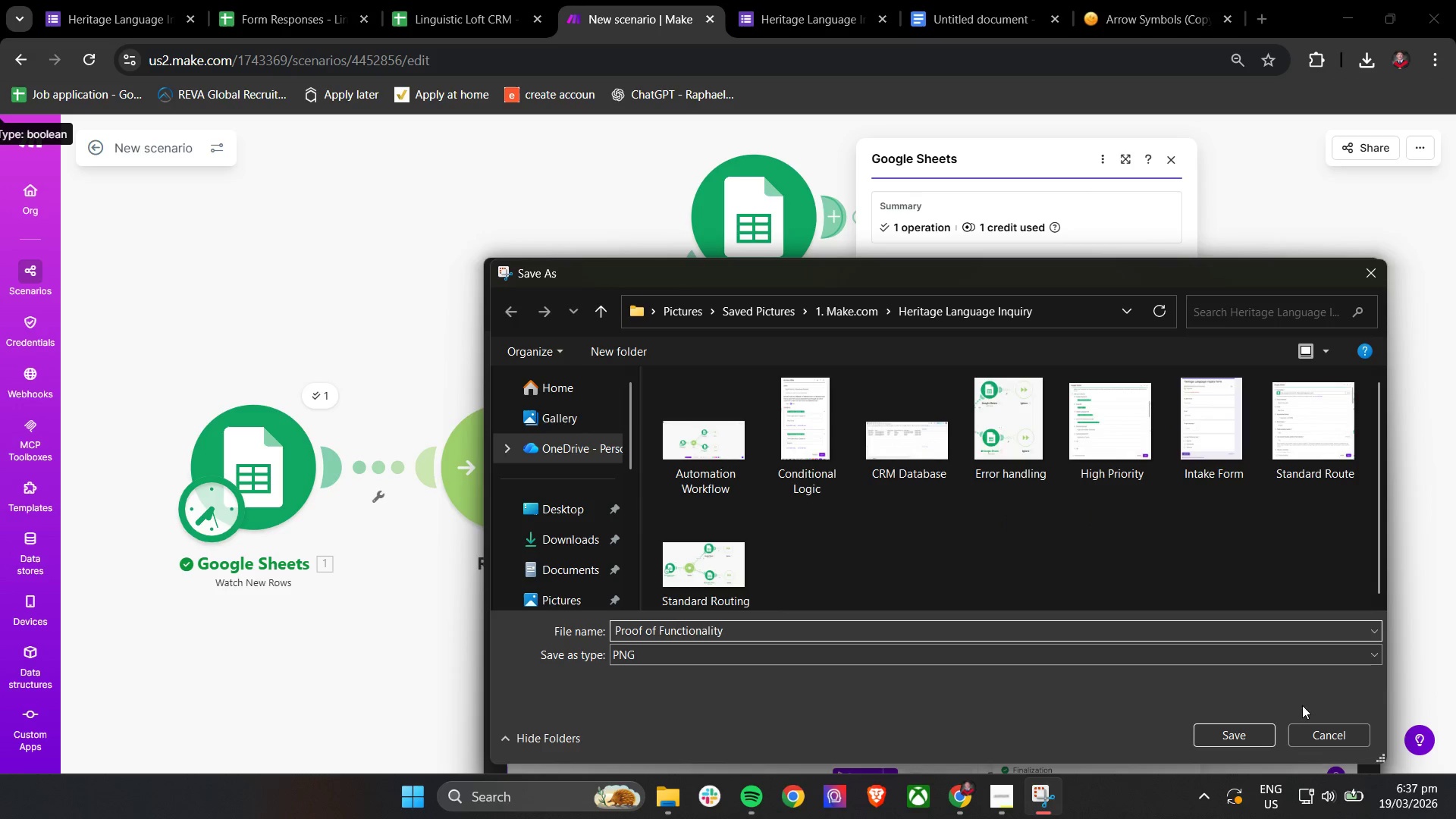 
left_click([1235, 733])
 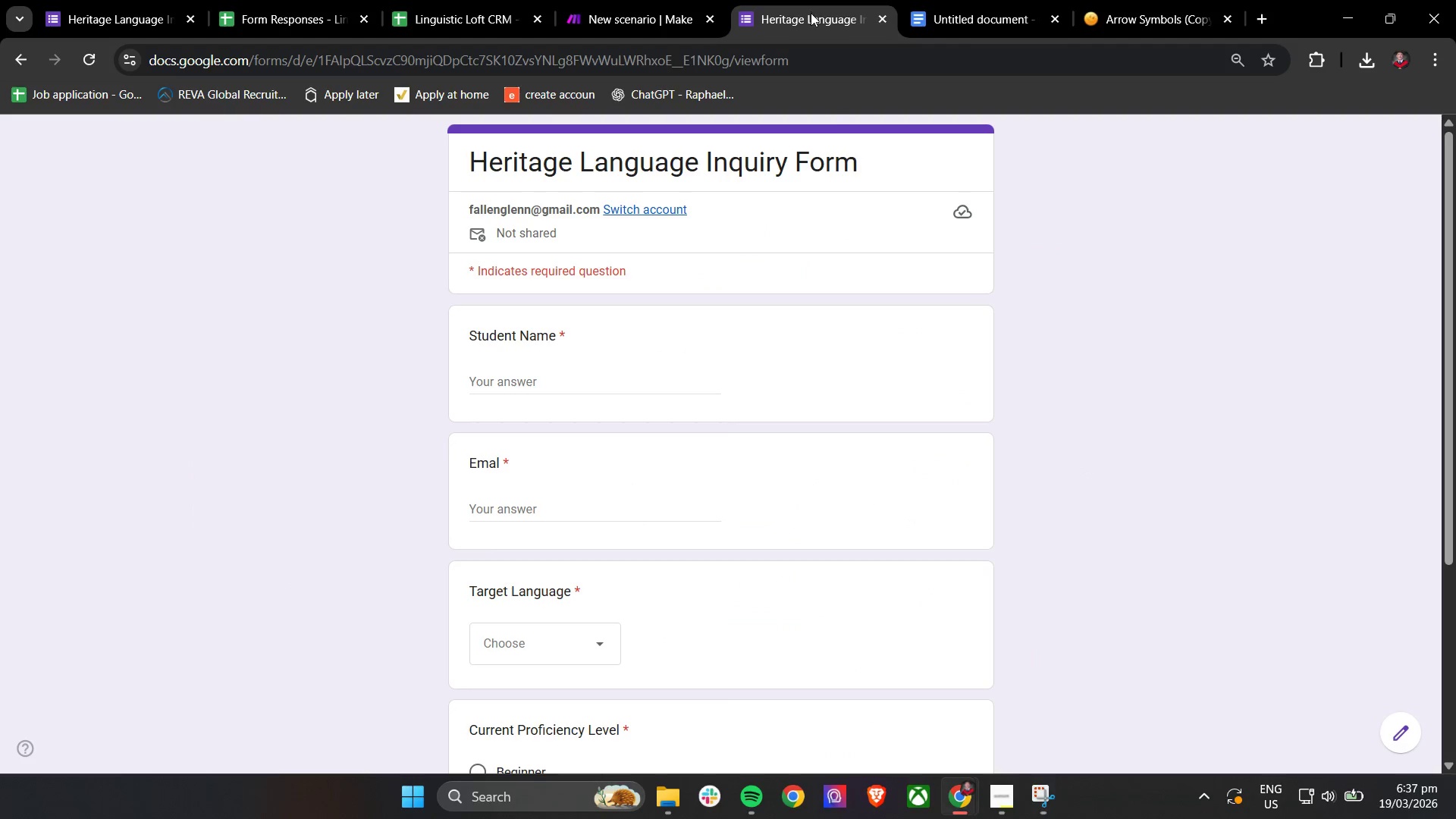 
left_click([947, 0])
 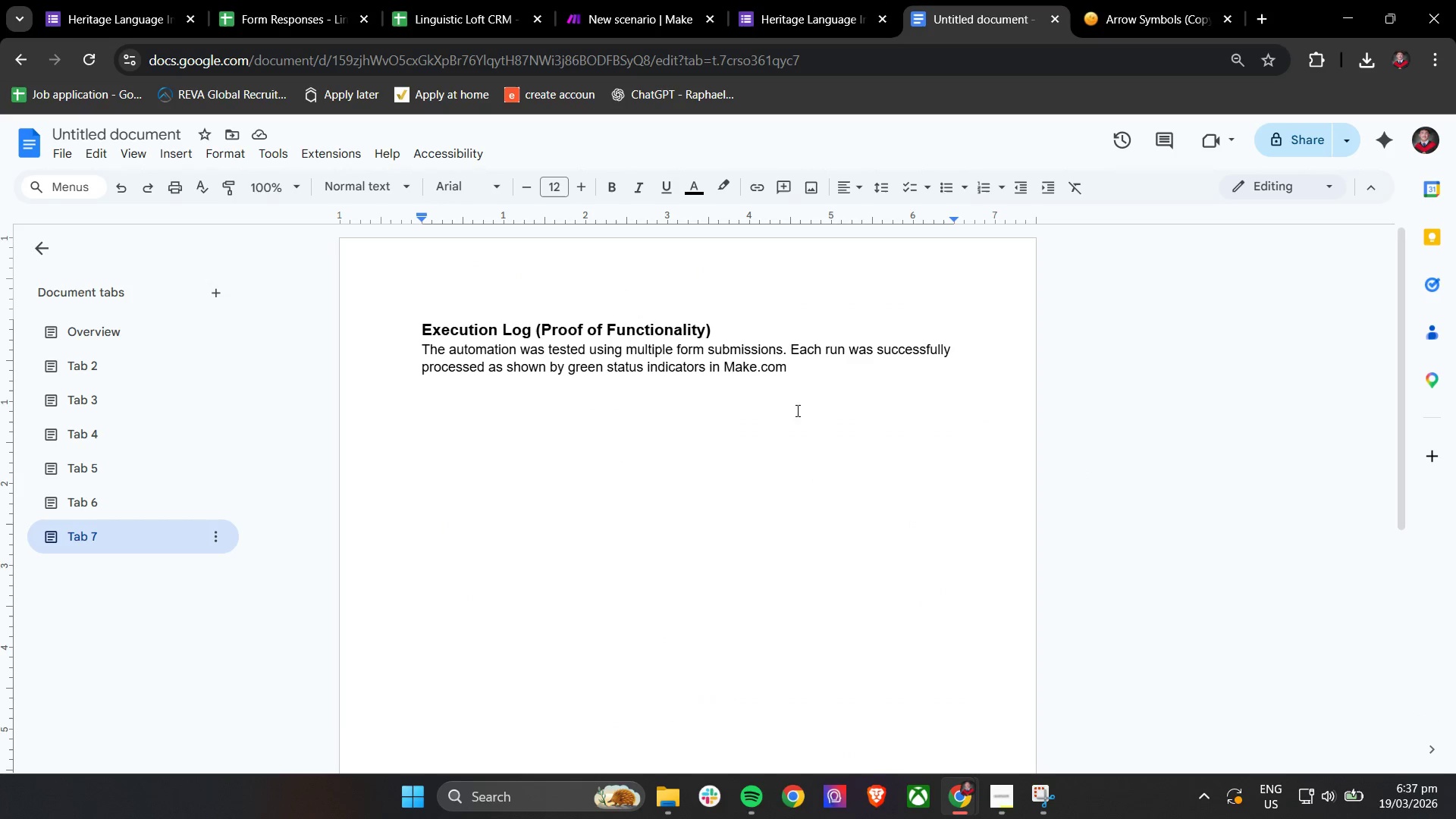 
left_click([858, 375])
 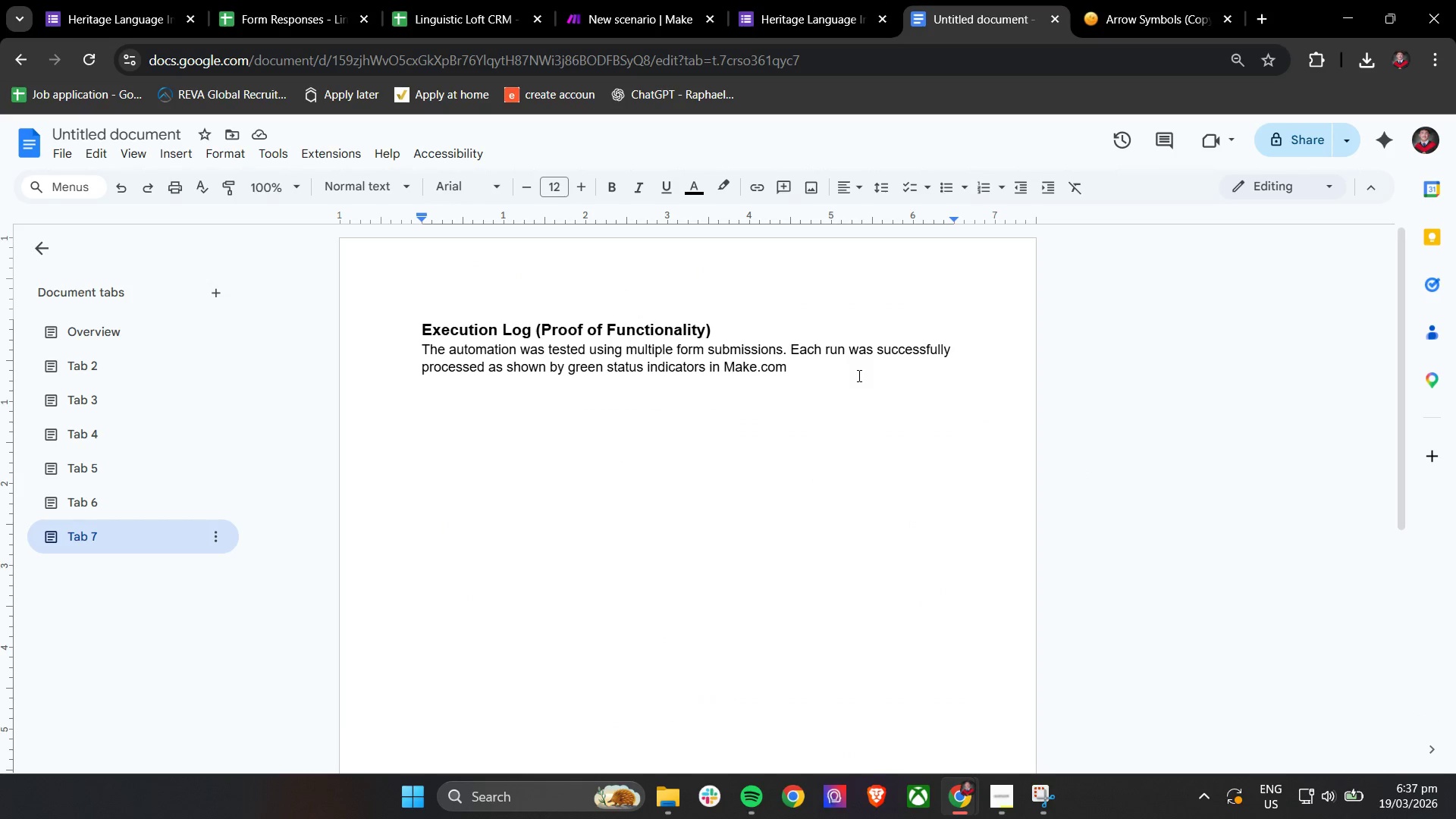 
key(Enter)
 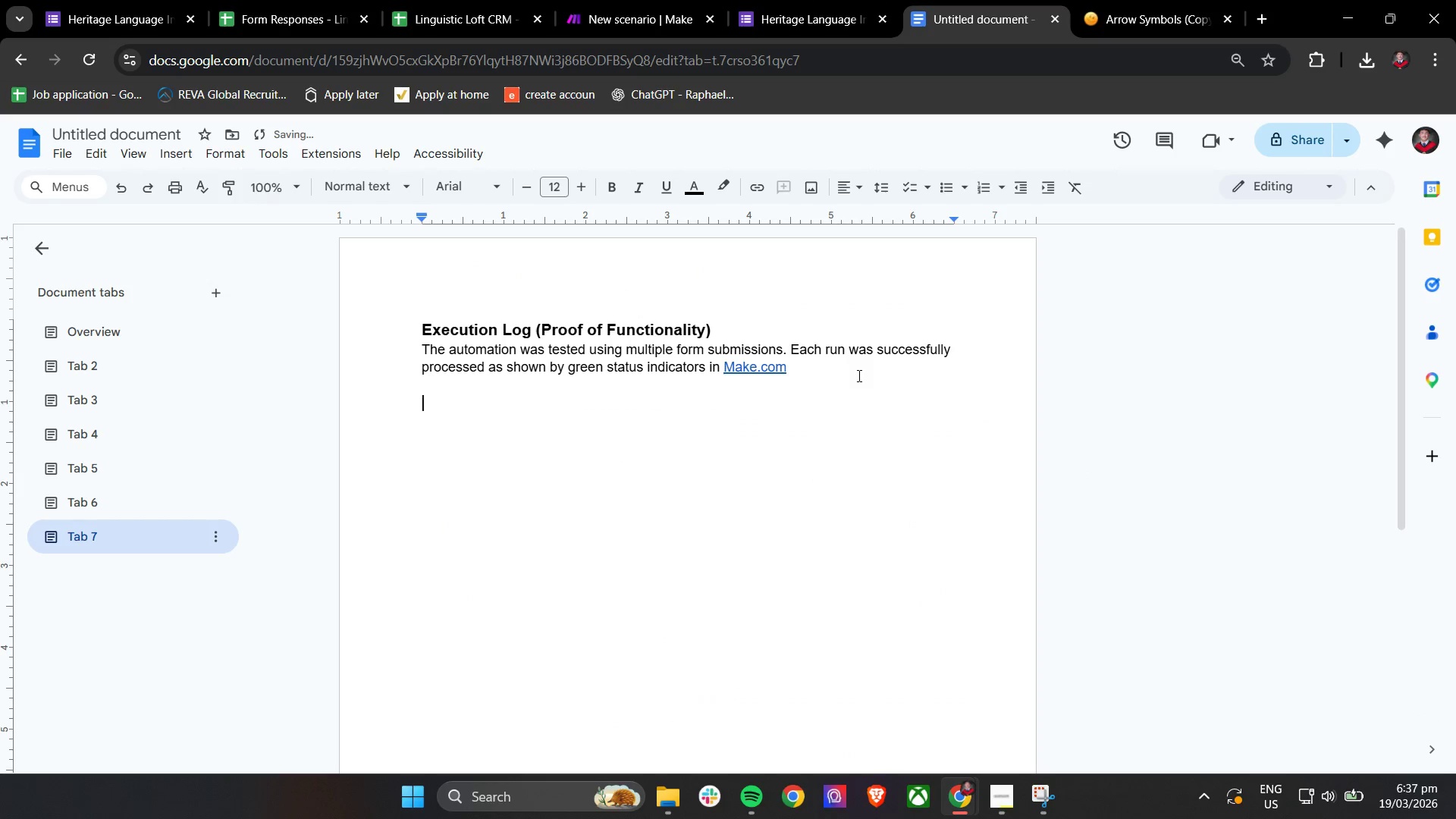 
key(Enter)
 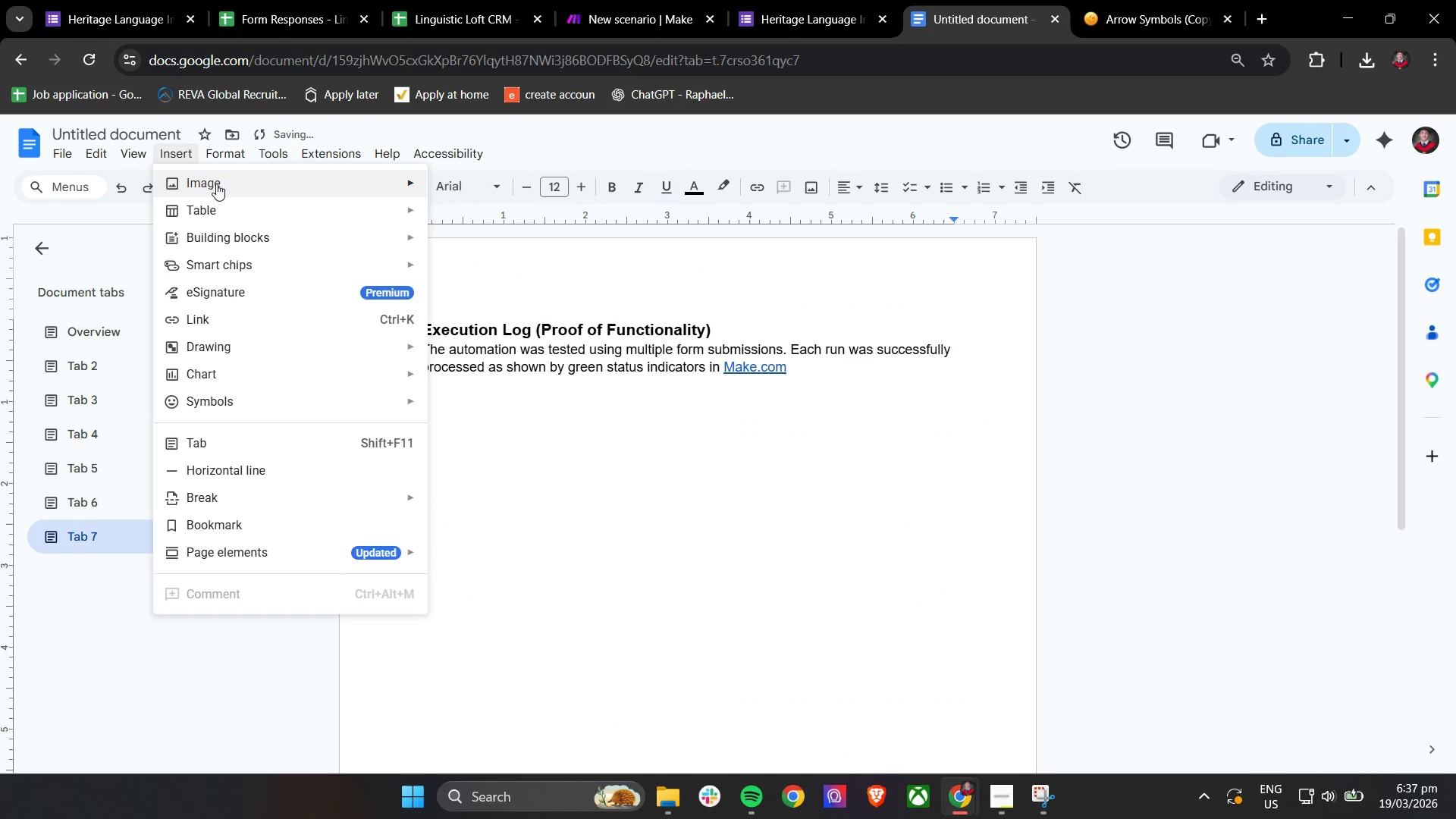 
left_click([449, 191])
 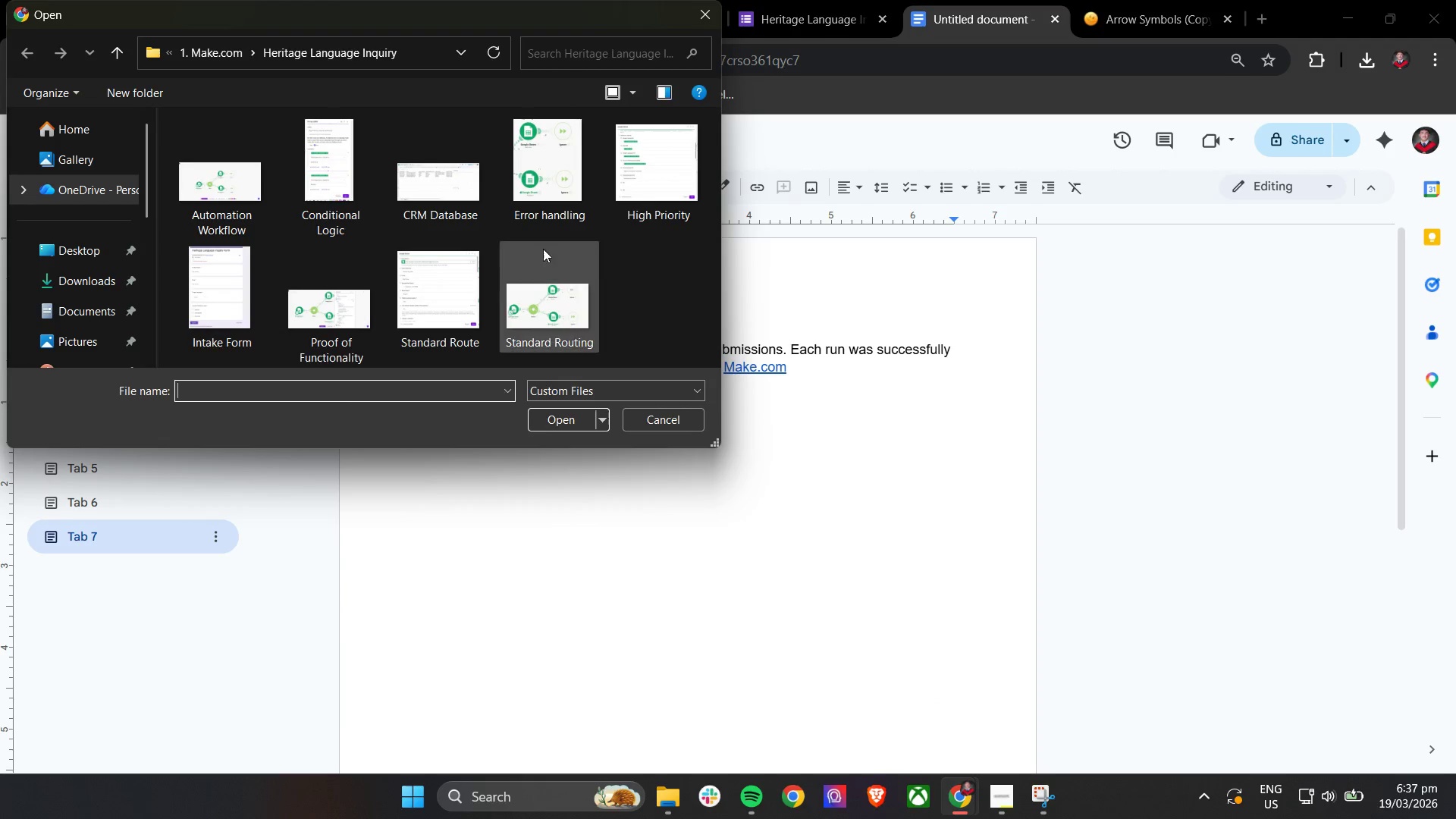 
left_click([328, 309])
 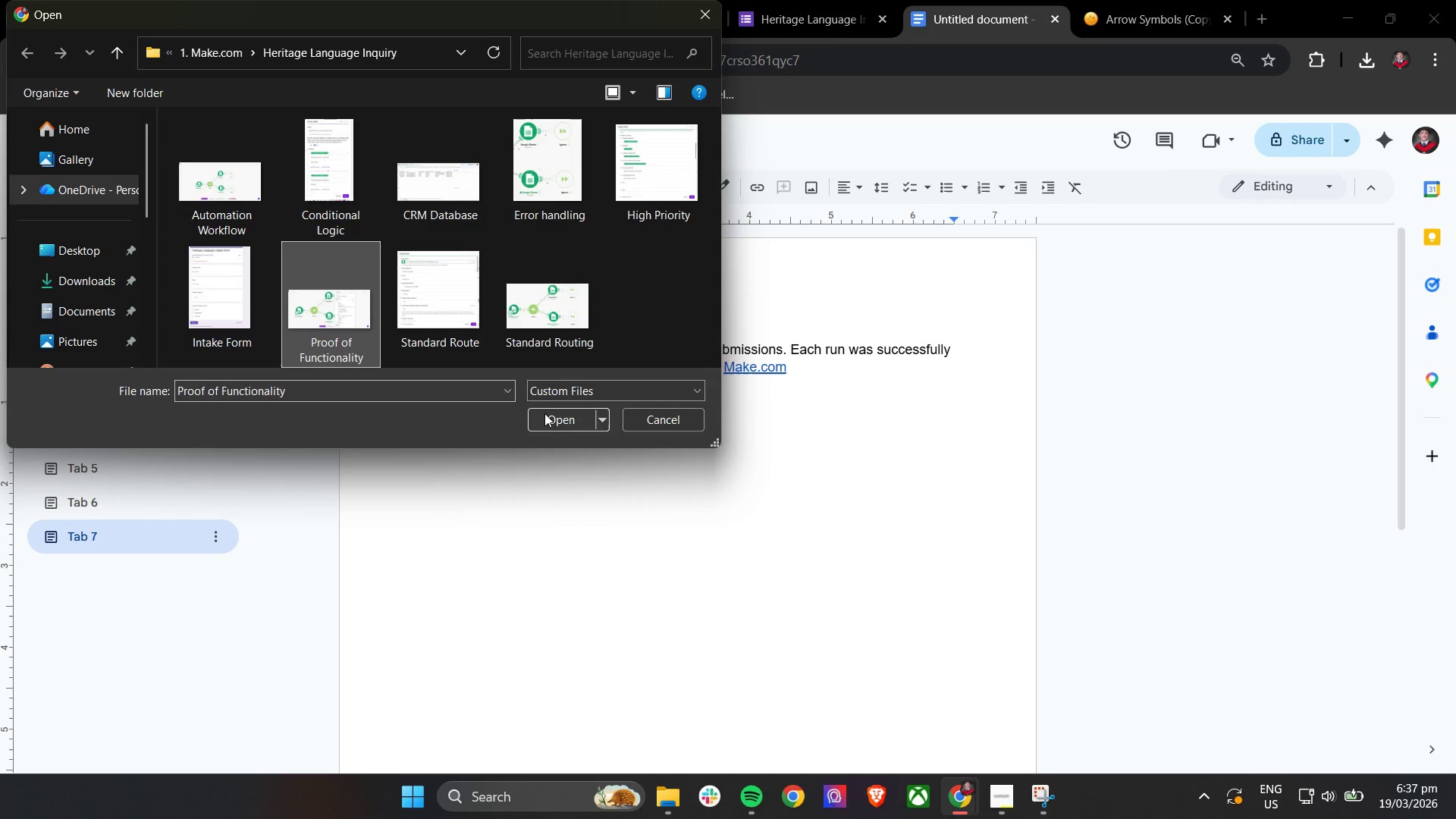 
left_click([550, 421])
 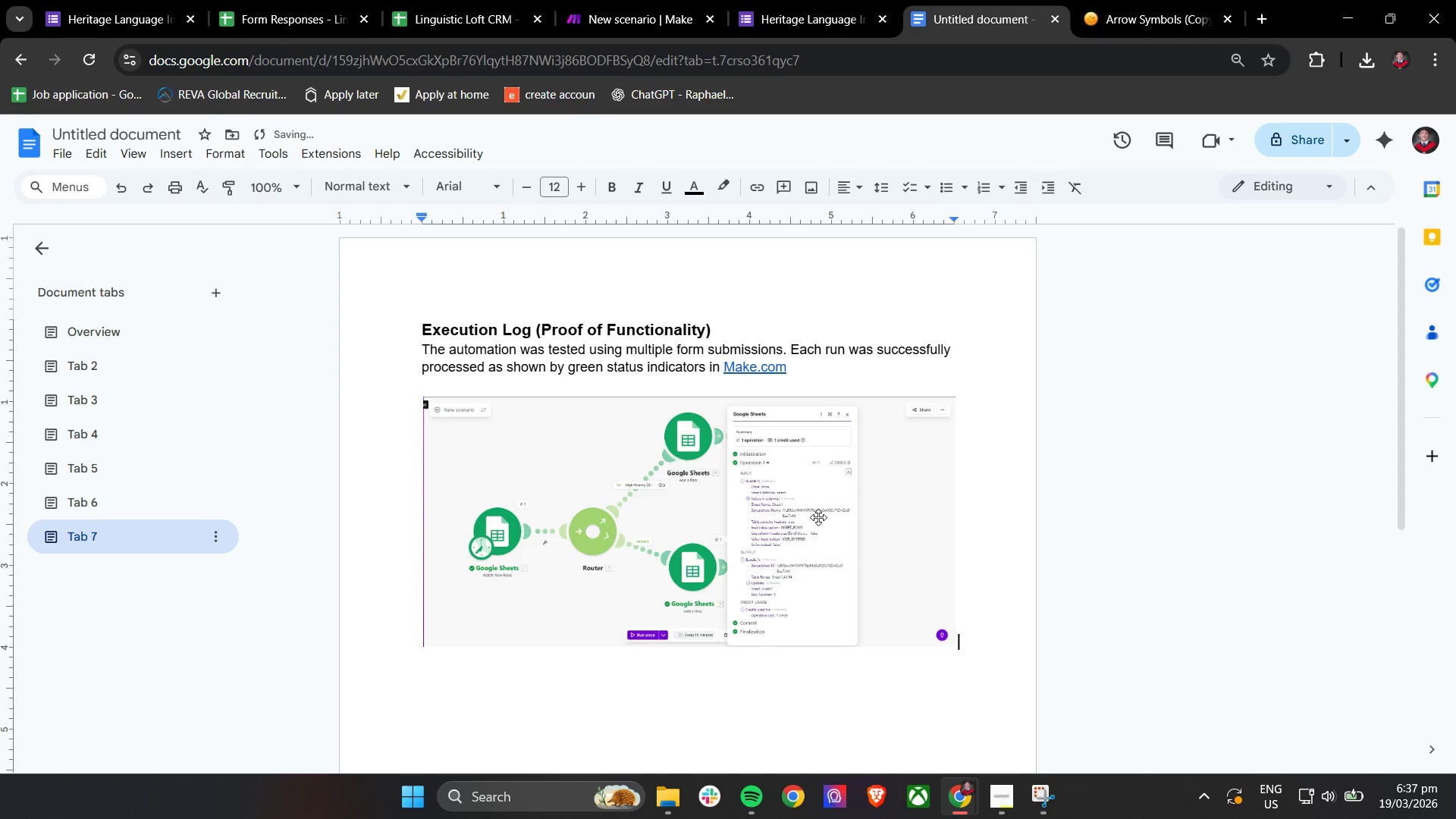 
left_click([831, 517])
 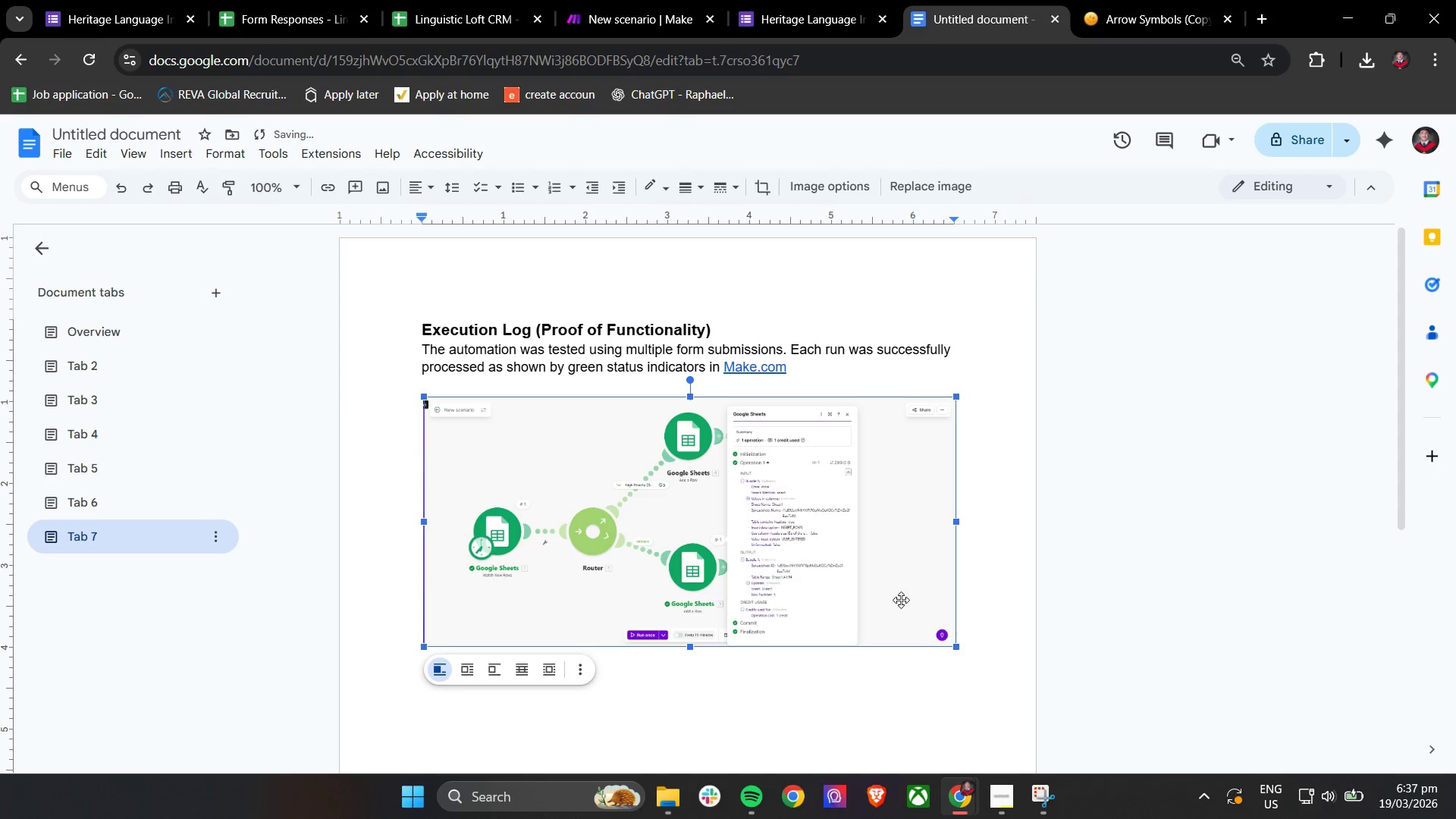 
left_click([856, 581])
 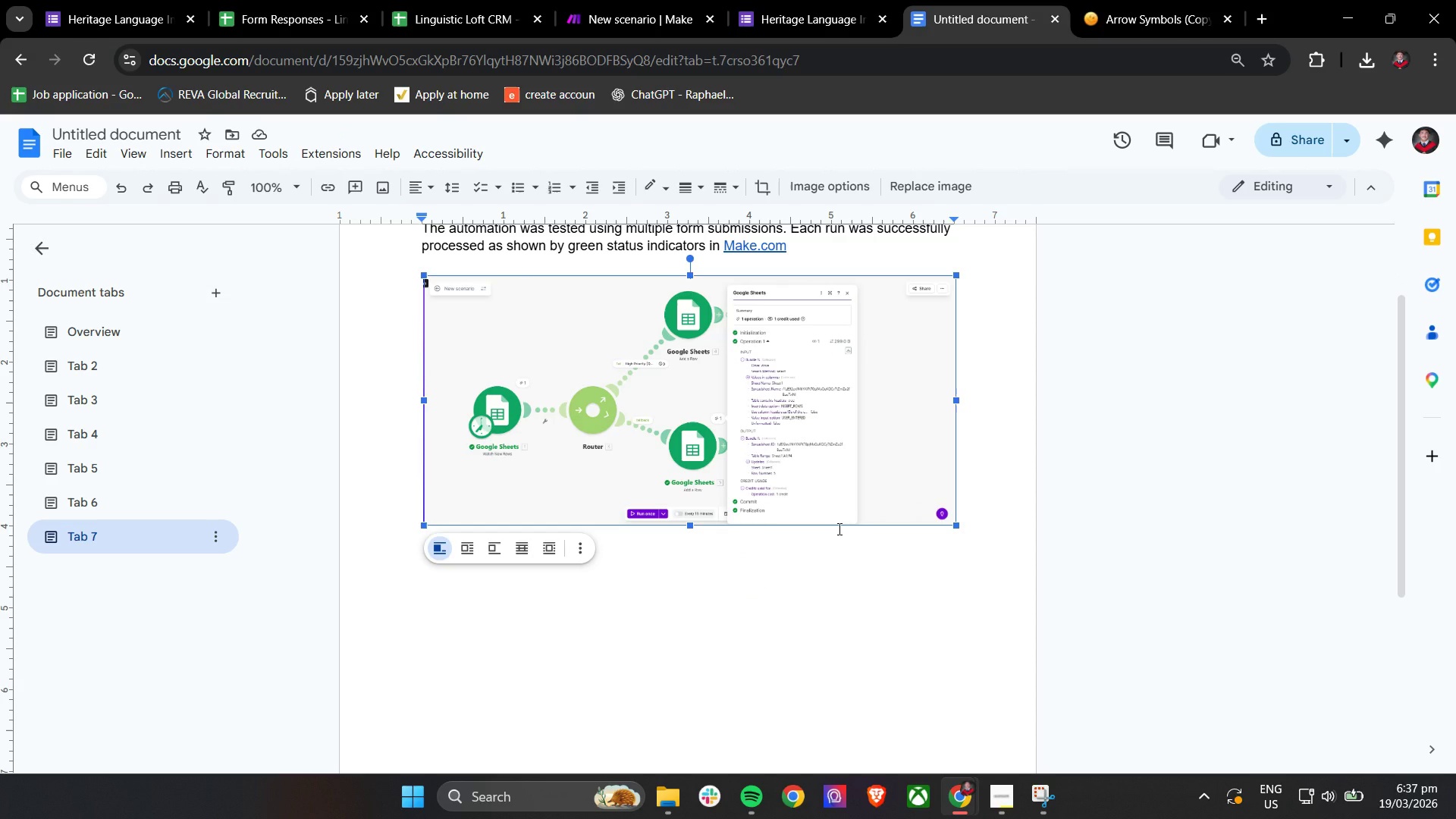 
scroll: coordinate [903, 582], scroll_direction: down, amount: 4.0
 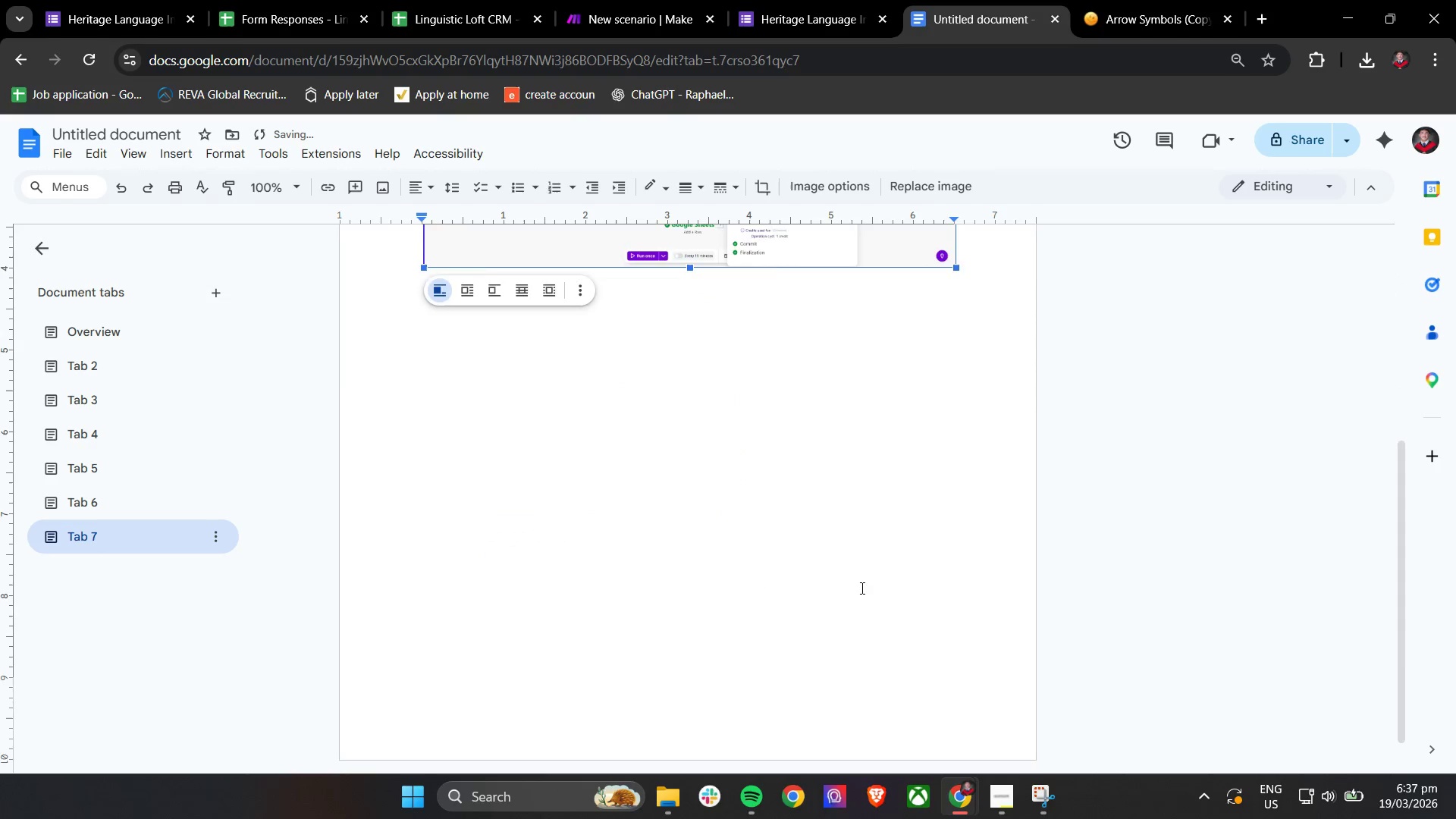 
wait(5.38)
 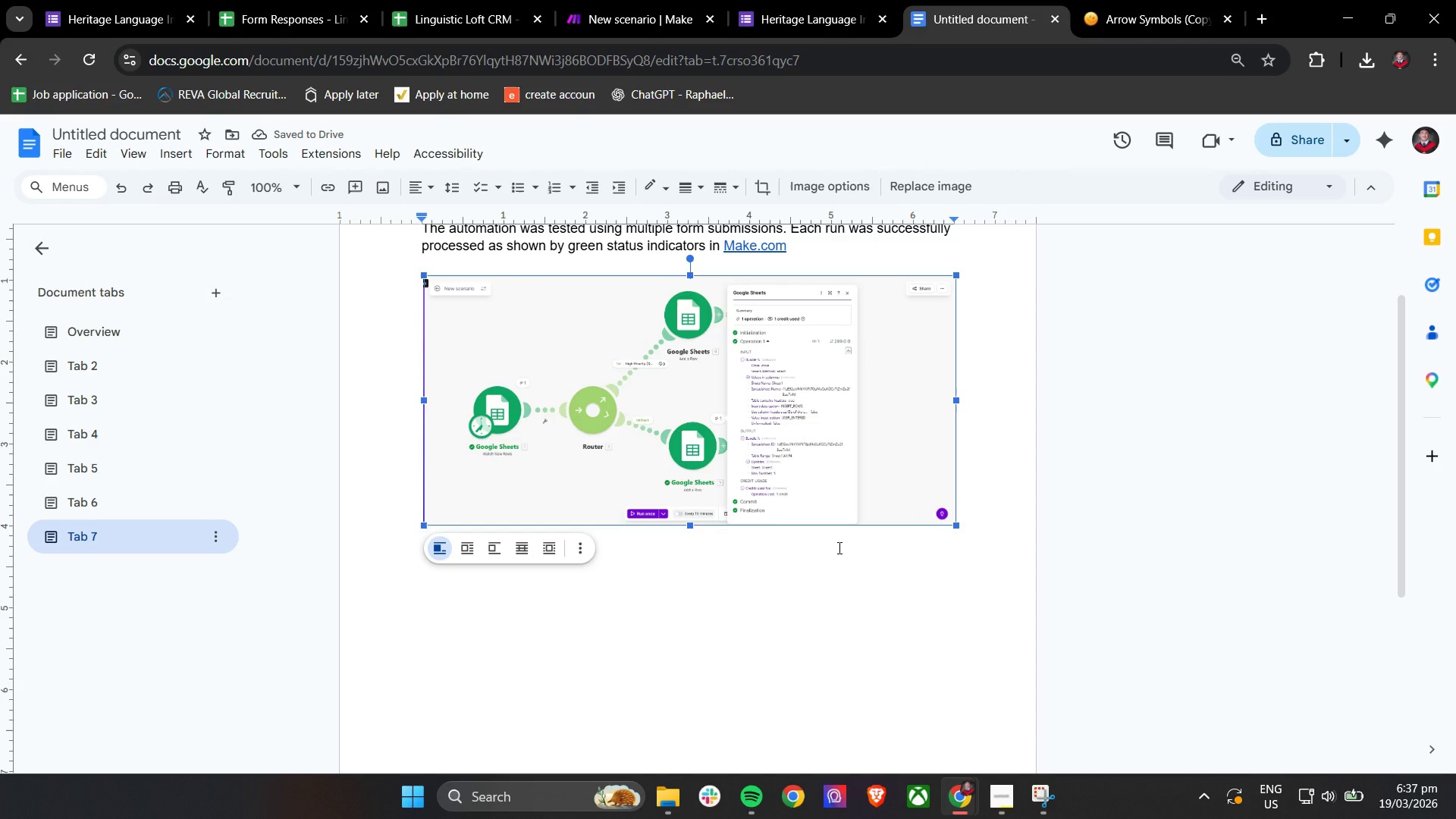 
left_click([908, 558])
 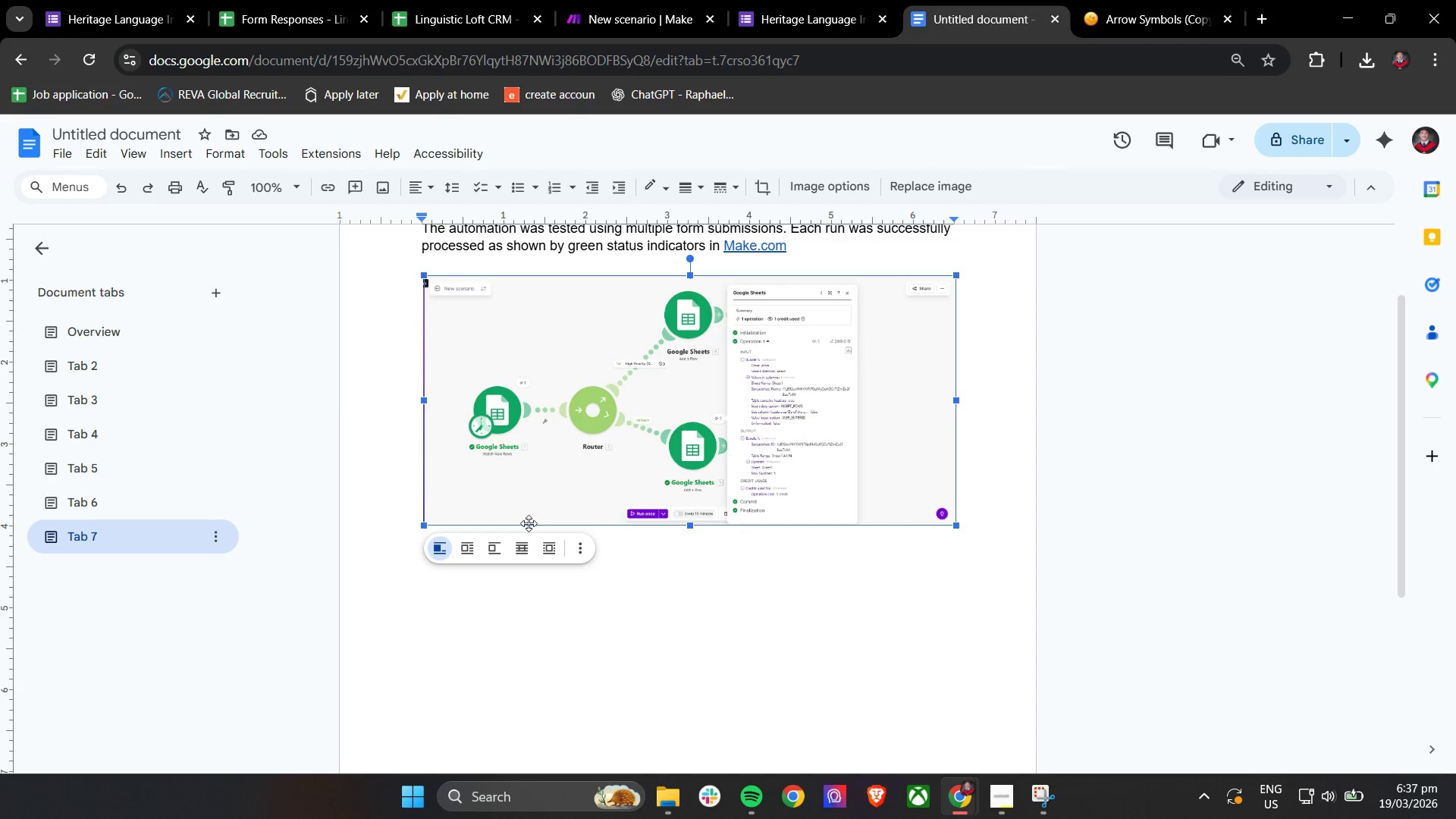 
left_click([541, 554])
 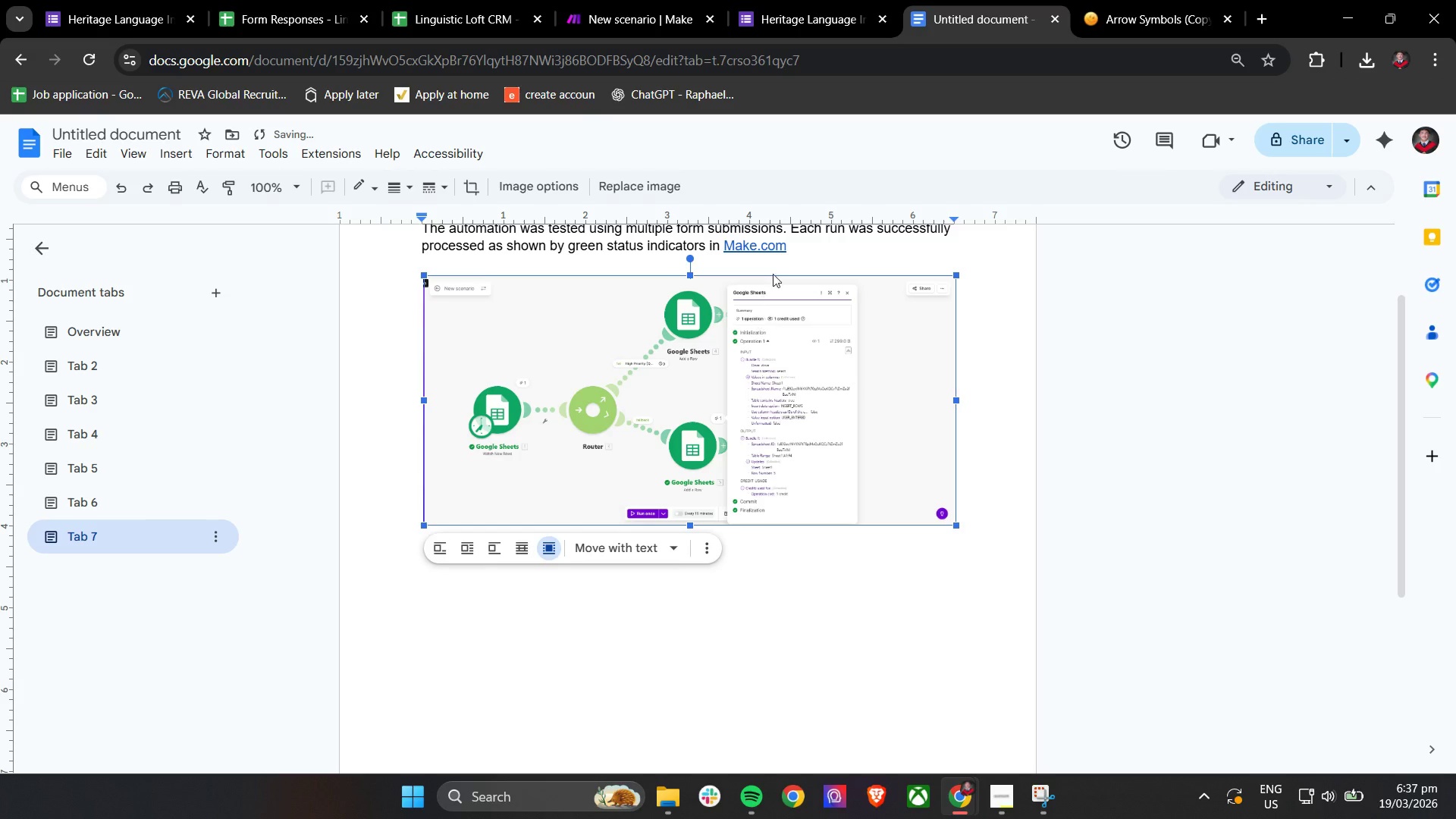 
left_click([803, 257])
 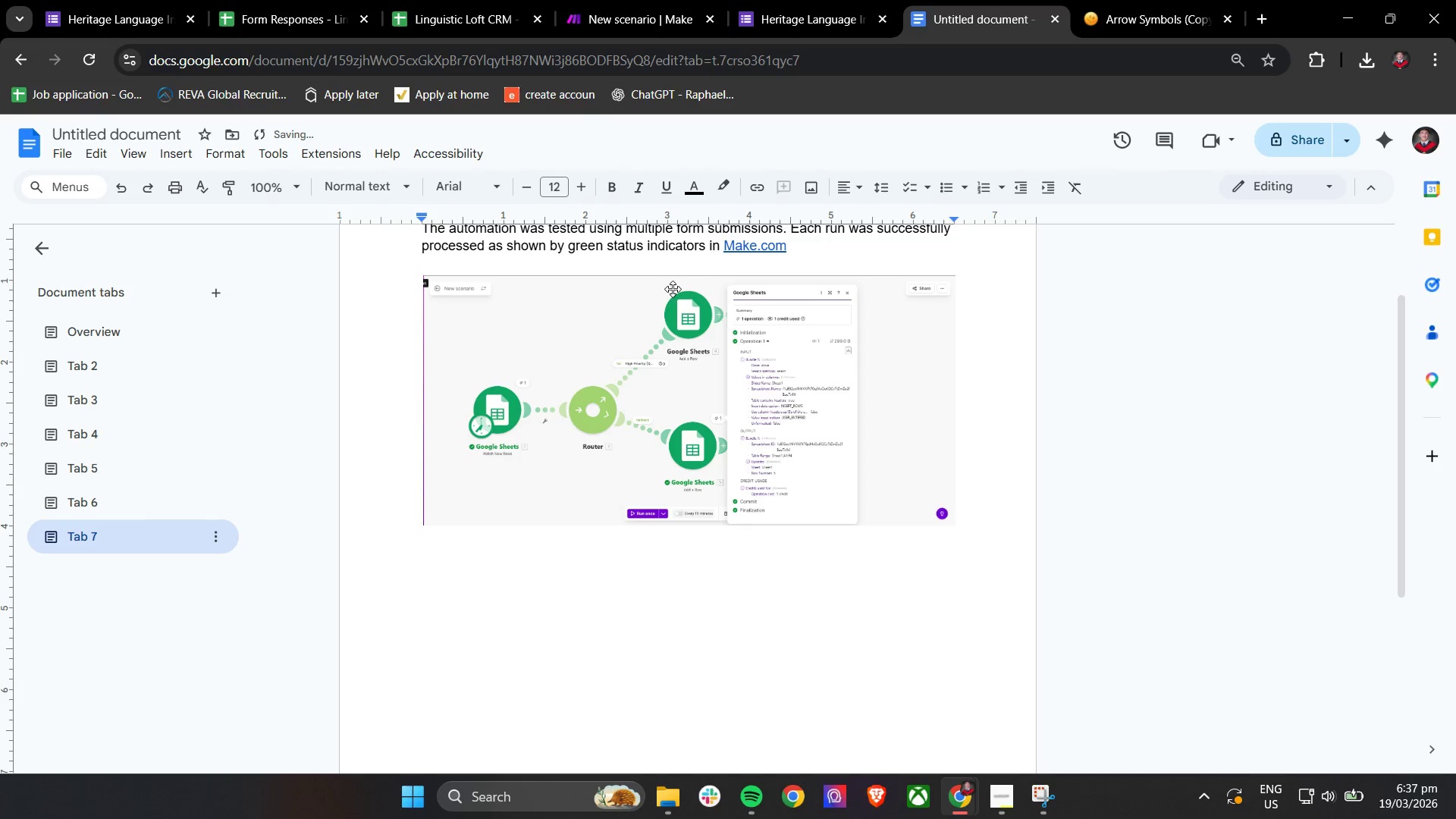 
key(Enter)
 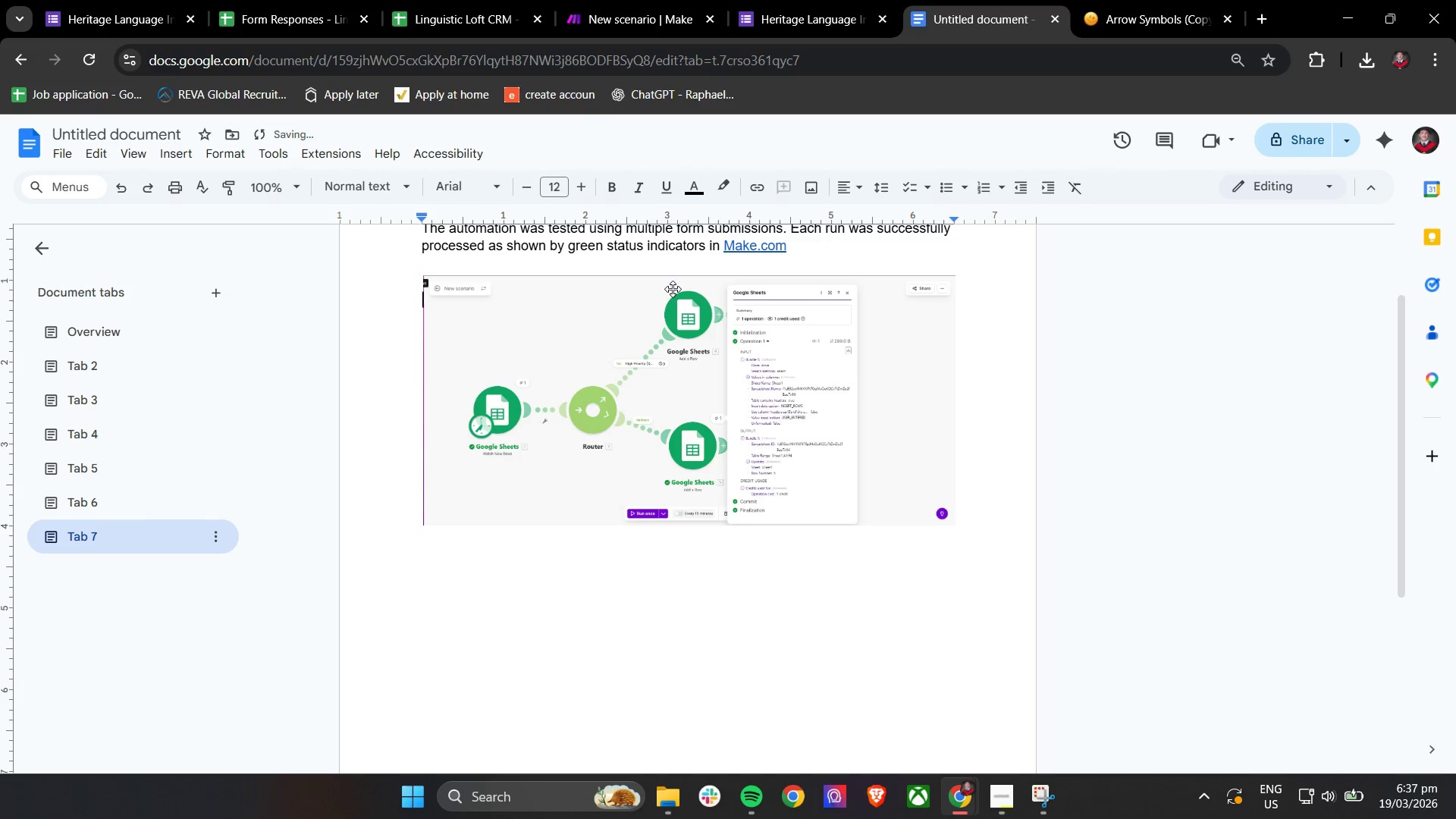 
key(Enter)
 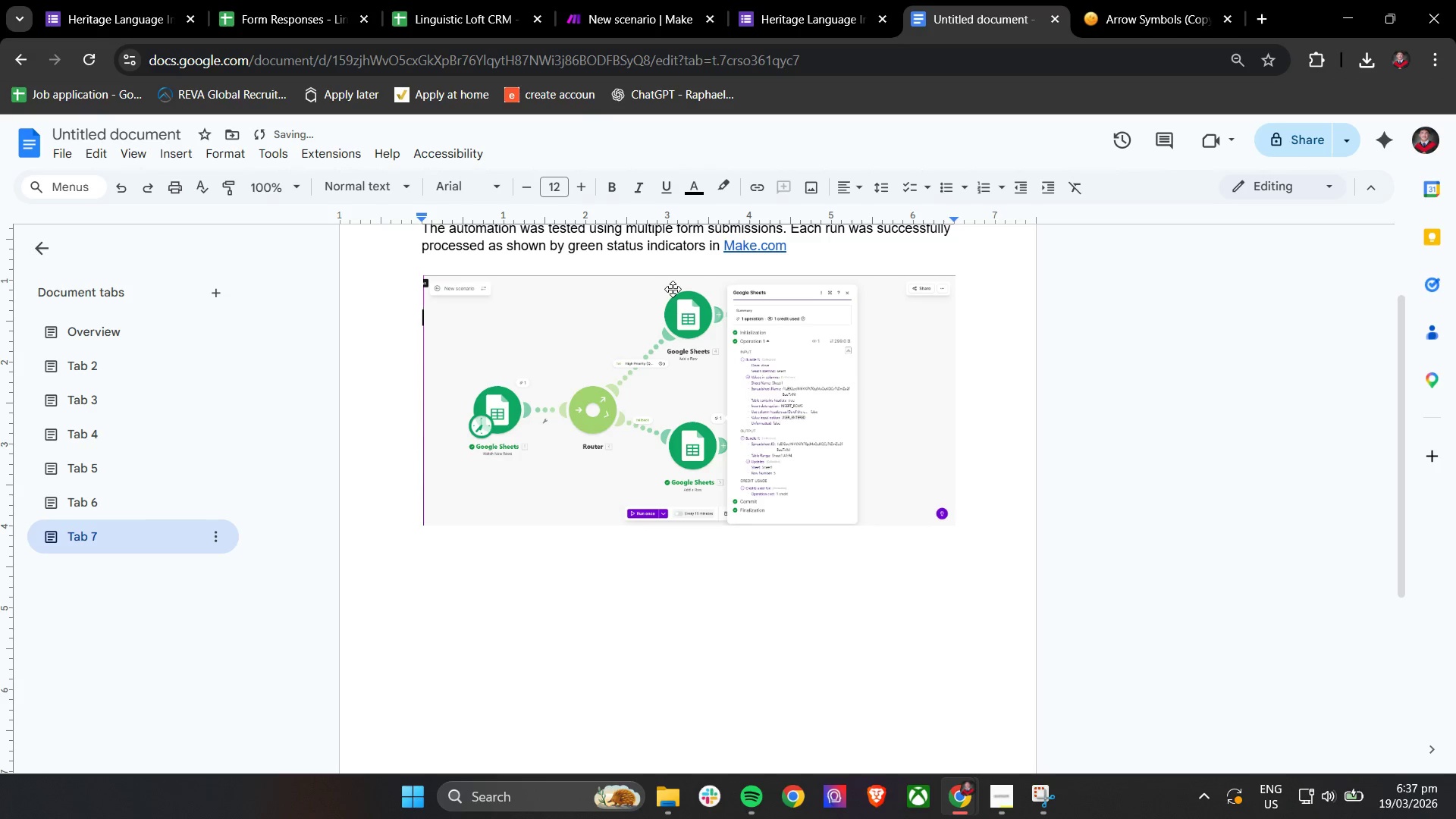 
key(Enter)
 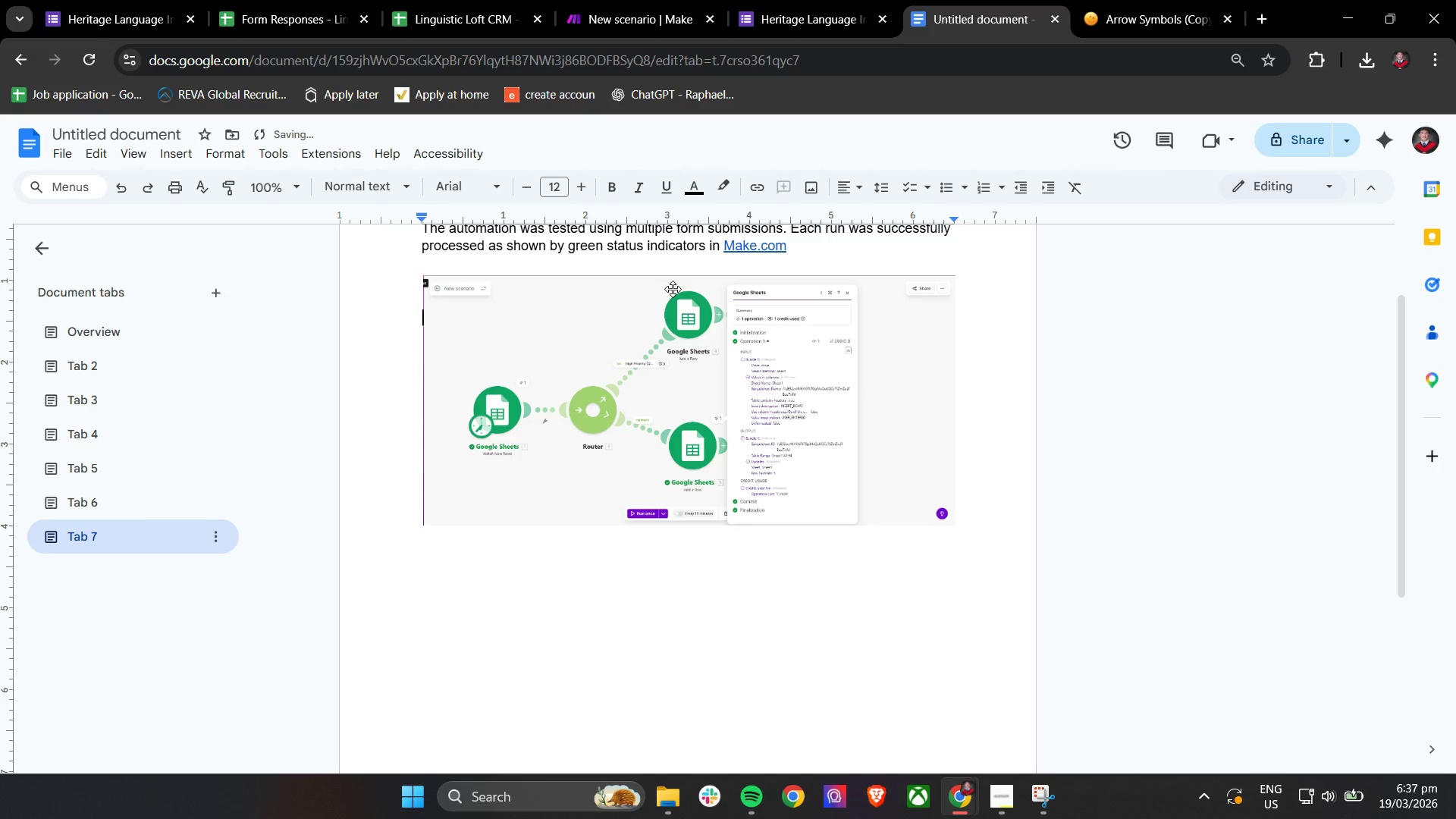 
key(Enter)
 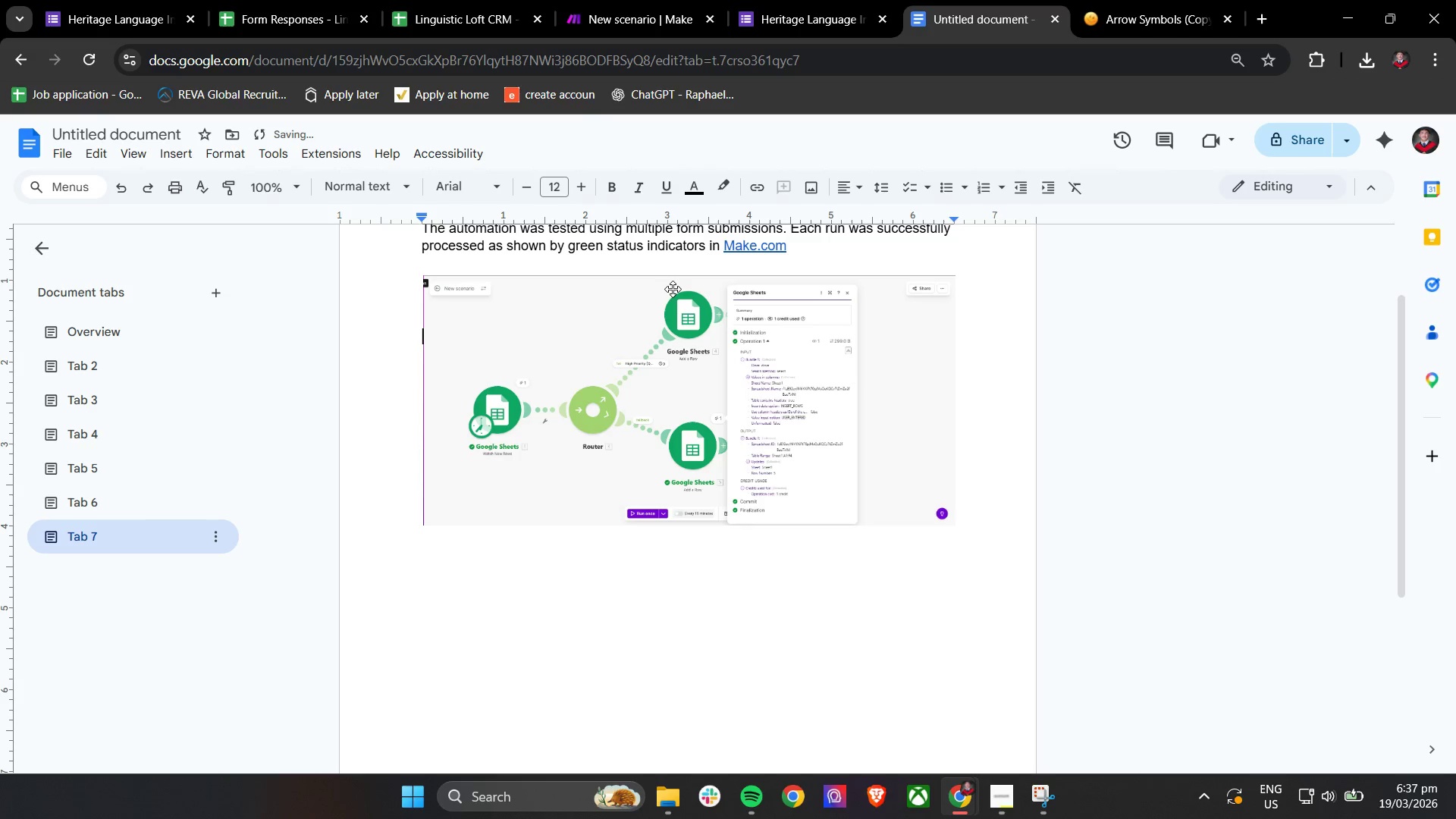 
key(Enter)
 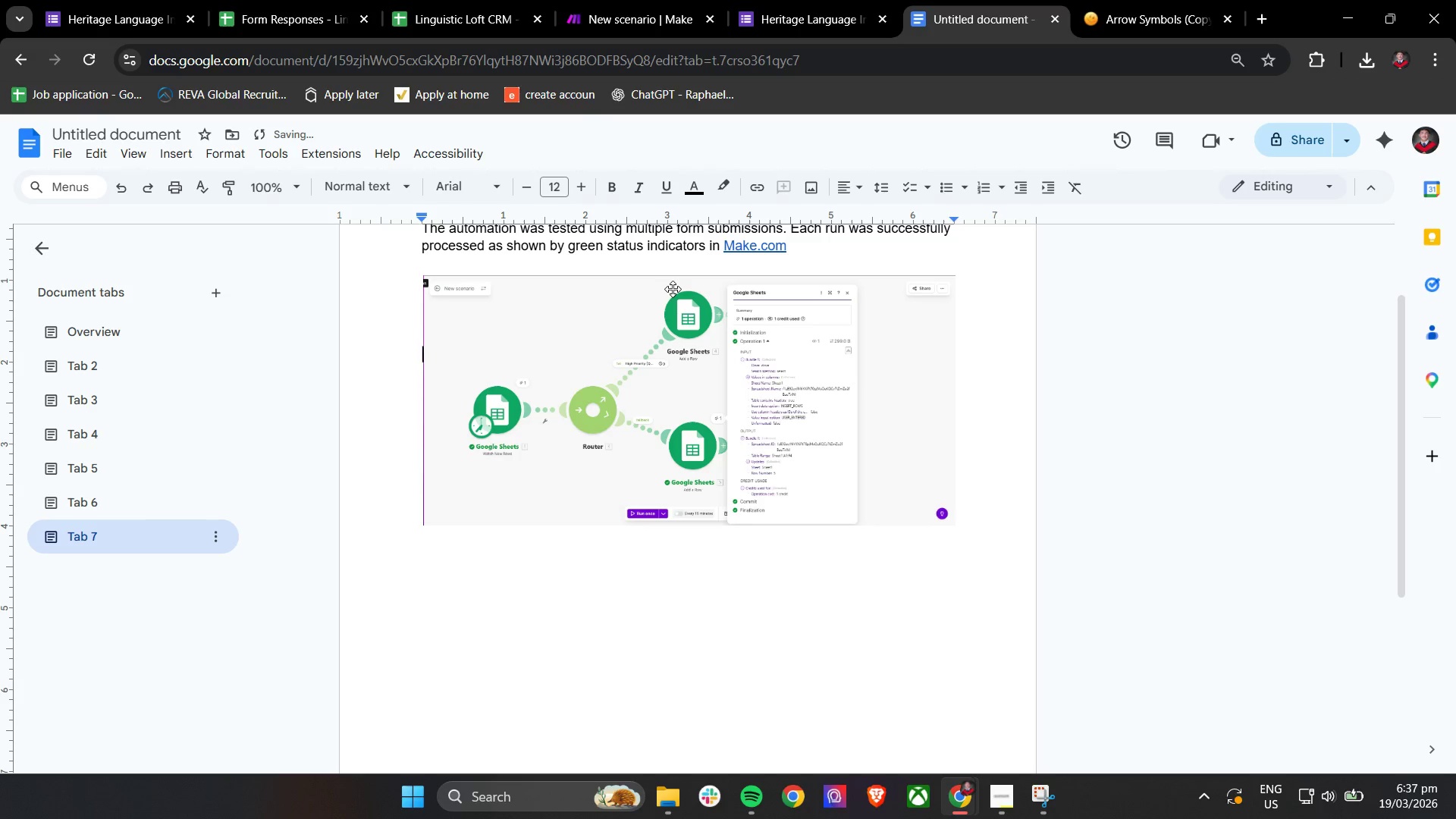 
key(Enter)
 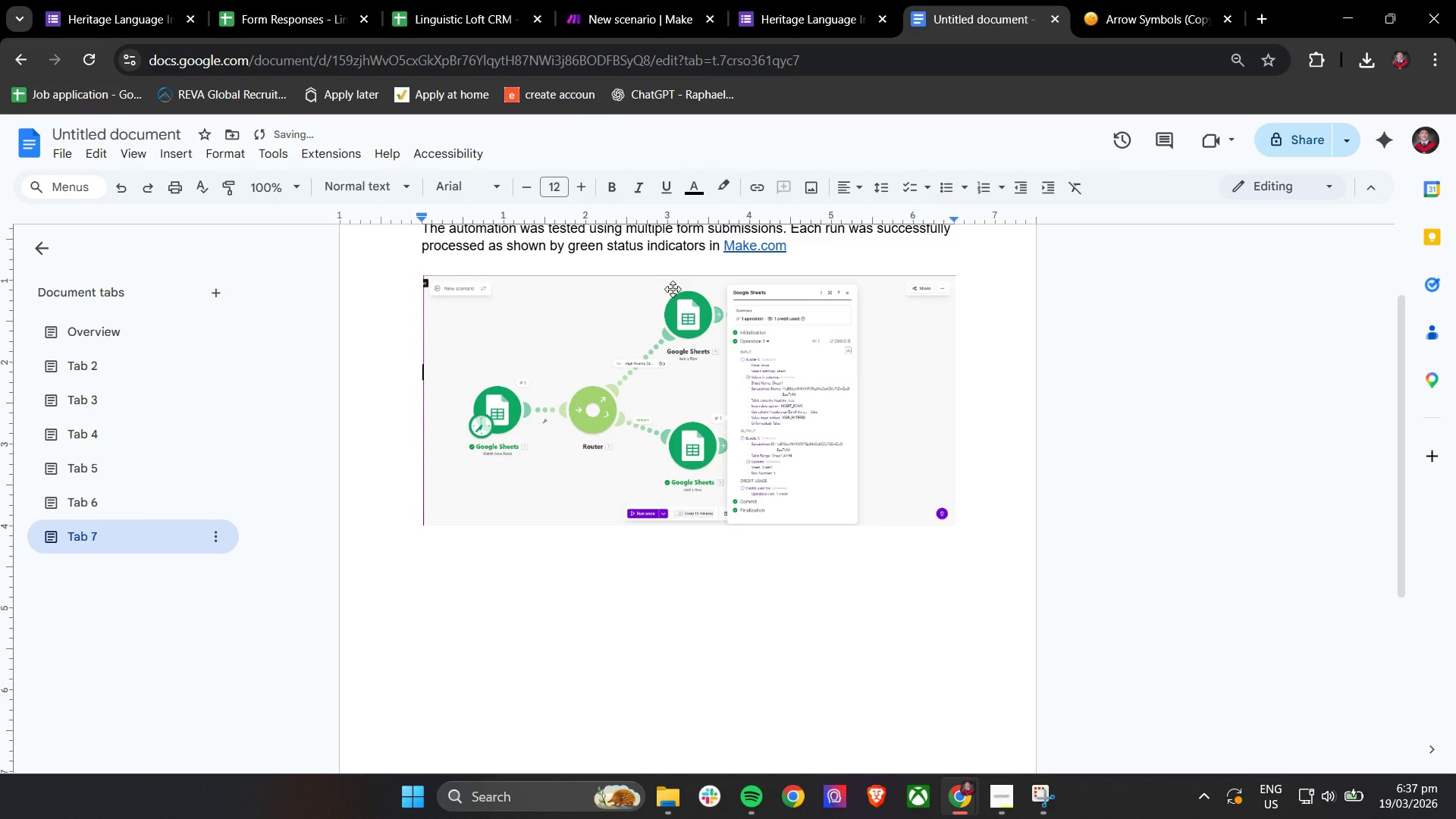 
key(Enter)
 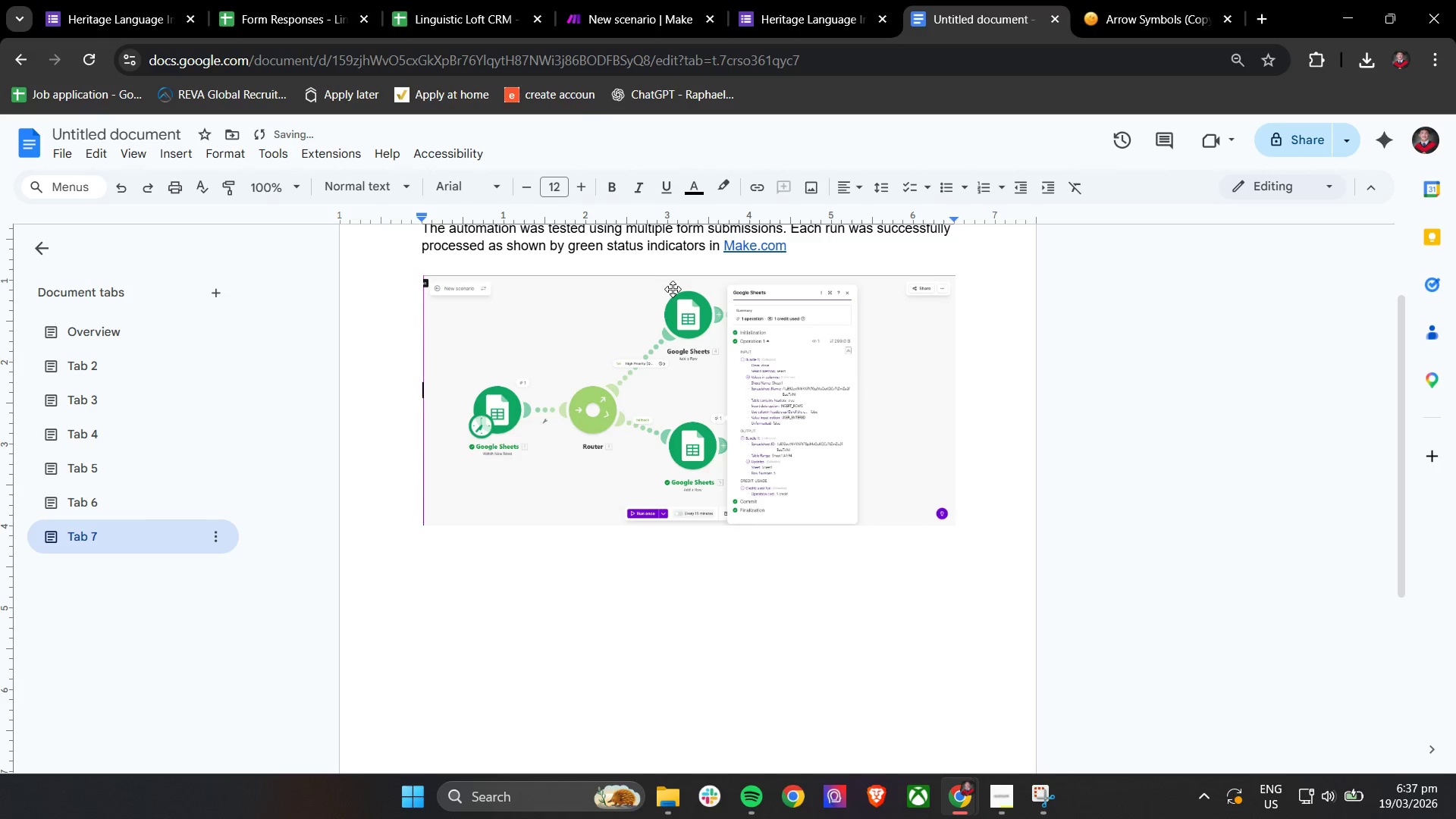 
key(Enter)
 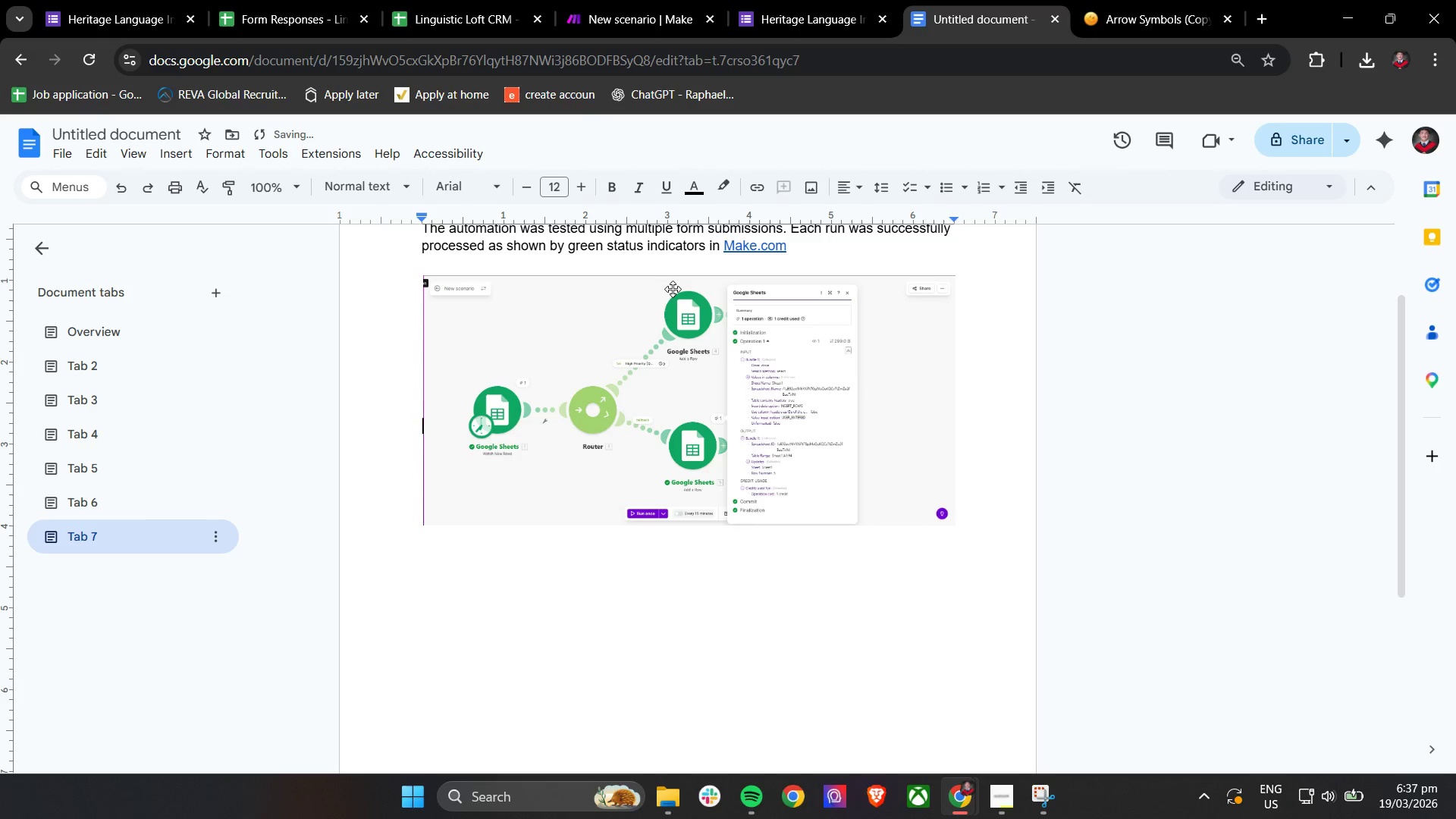 
key(Enter)
 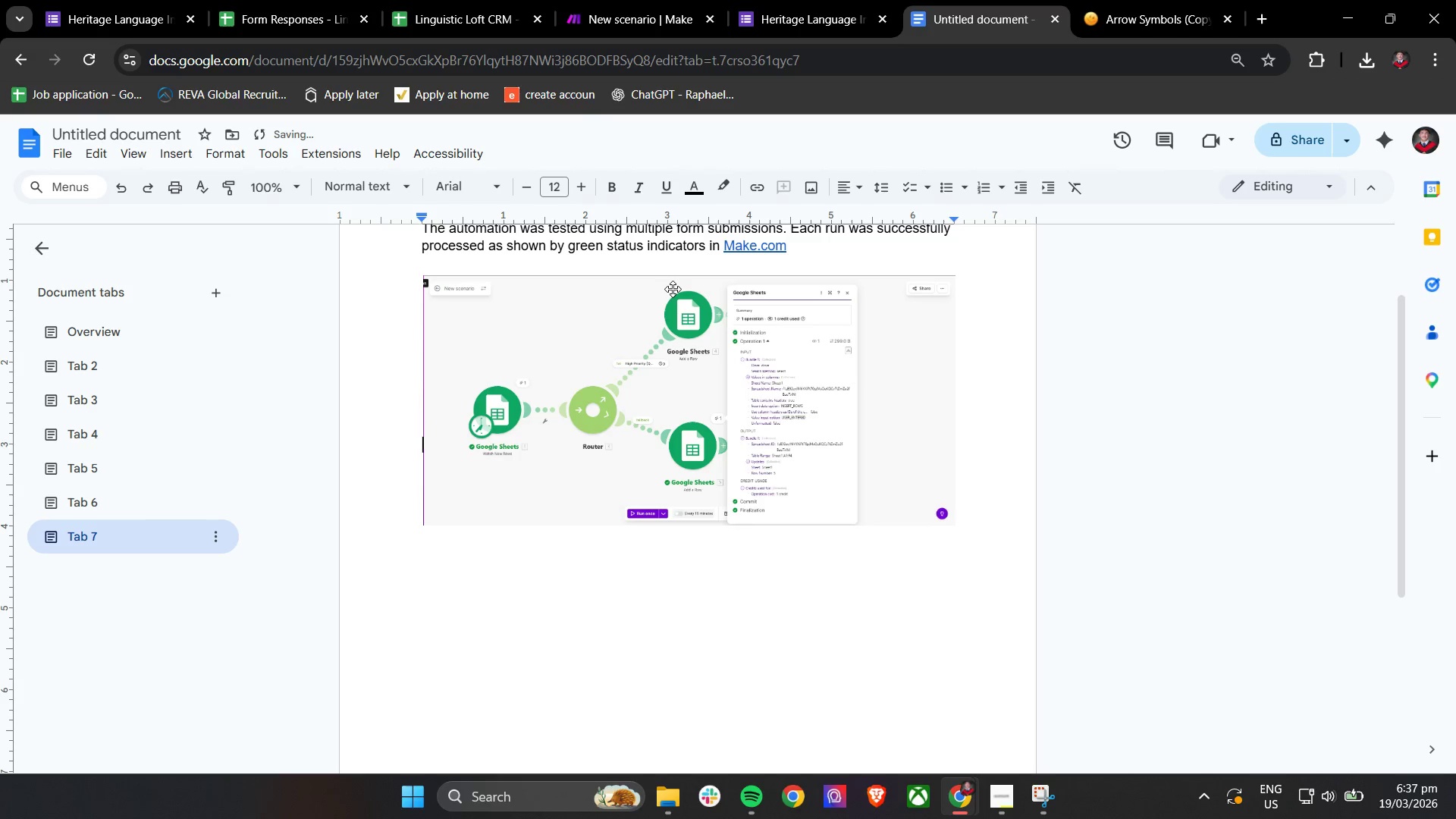 
key(Enter)
 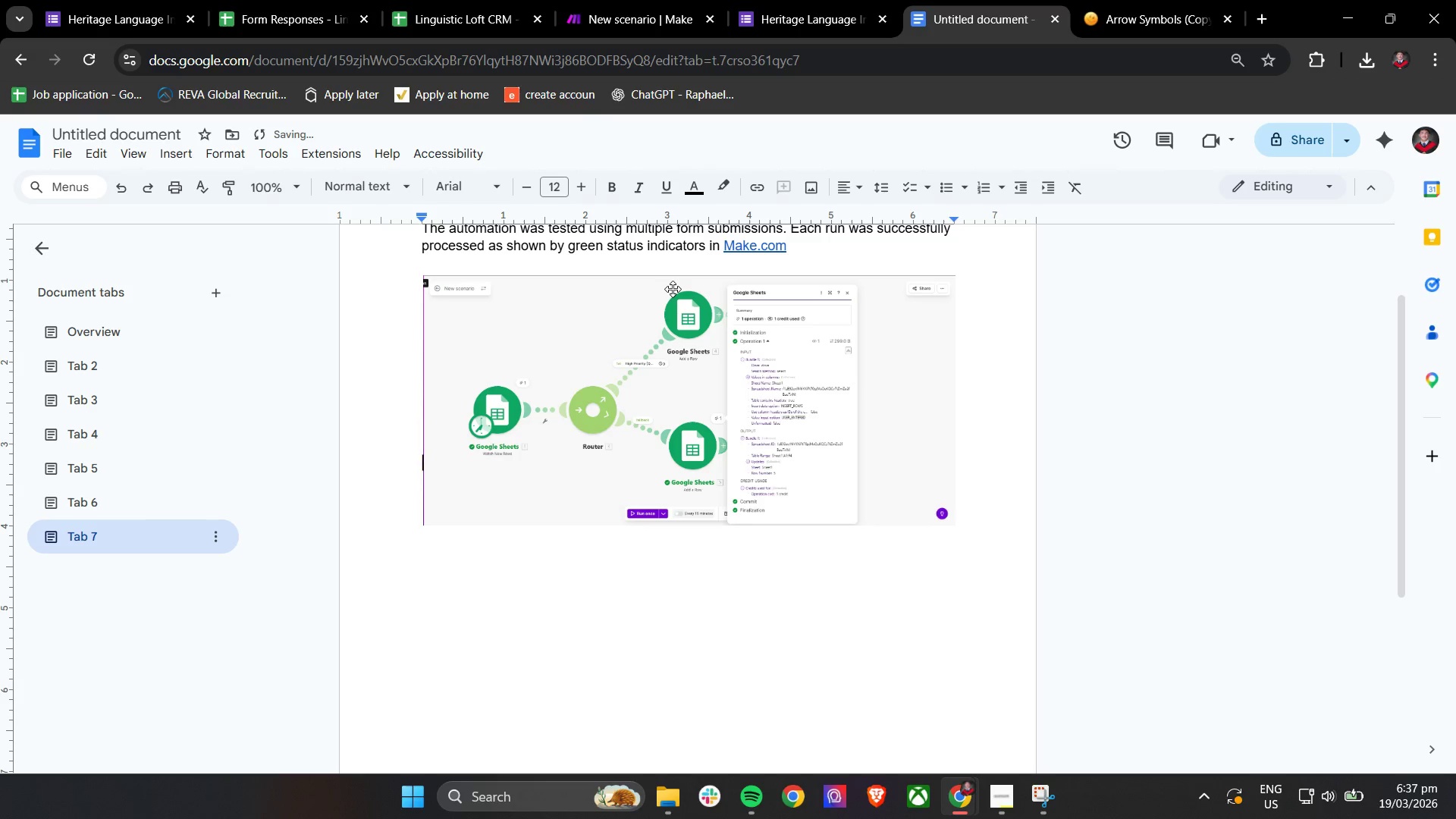 
key(Enter)
 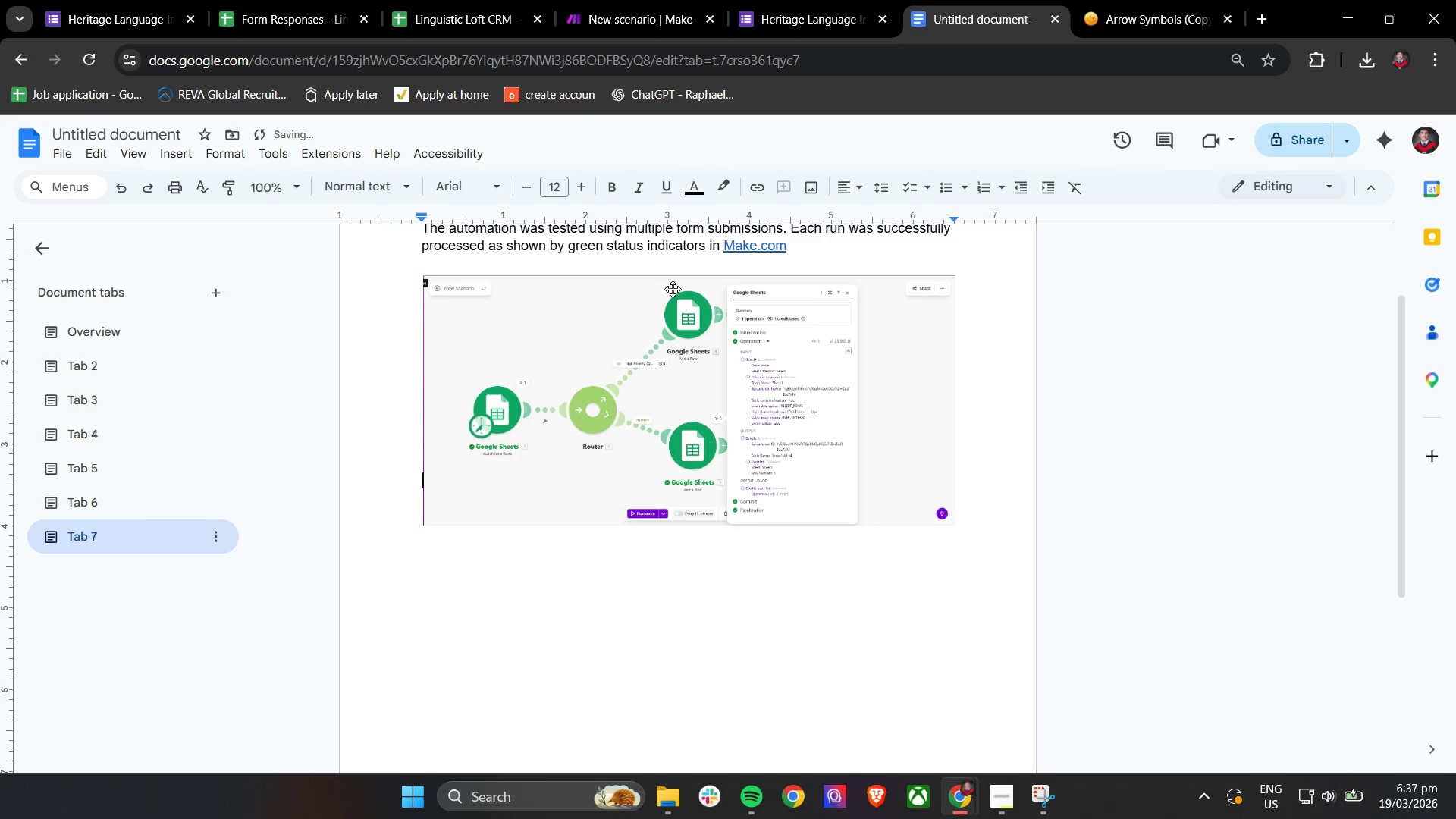 
key(Enter)
 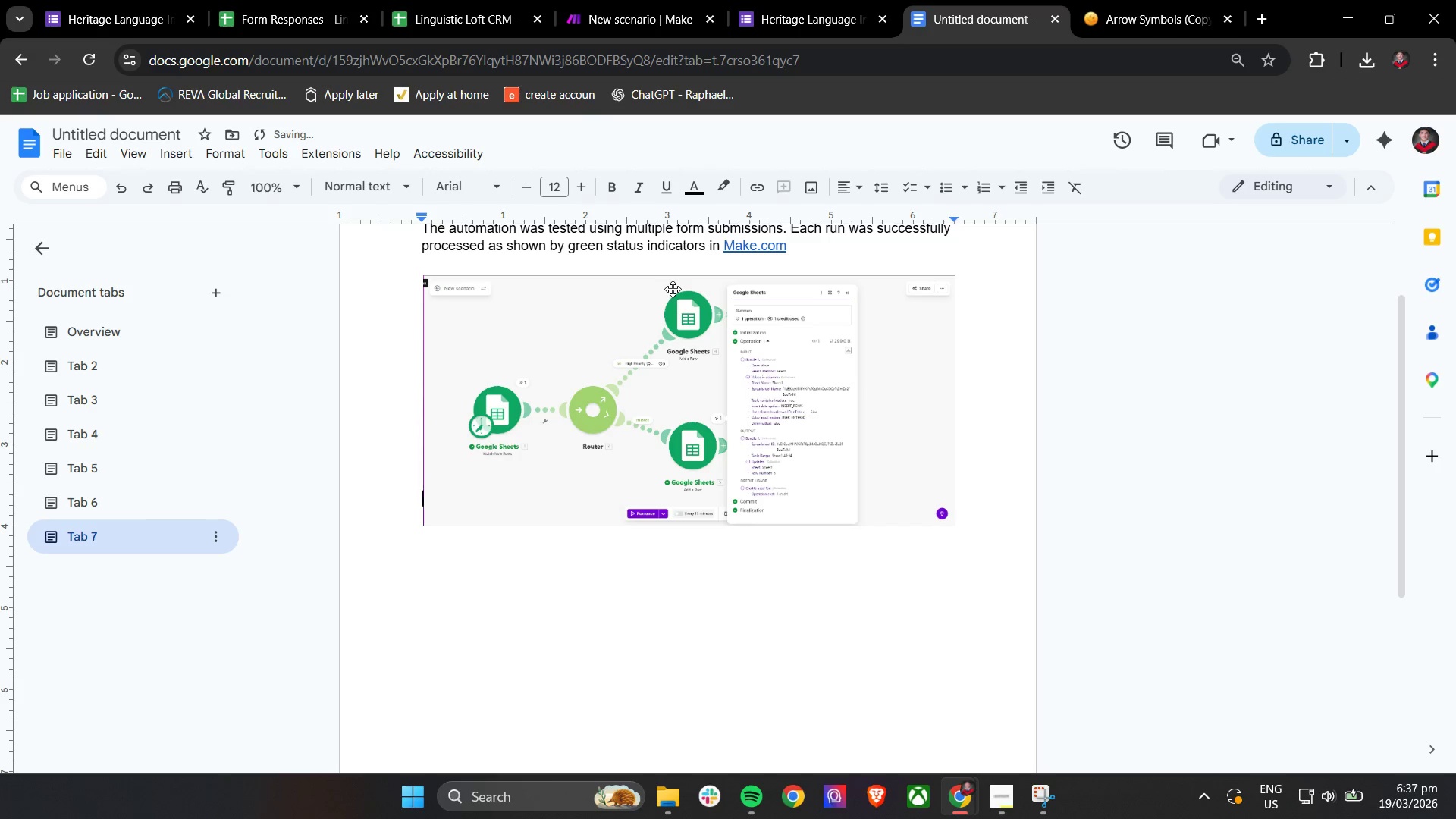 
key(Enter)
 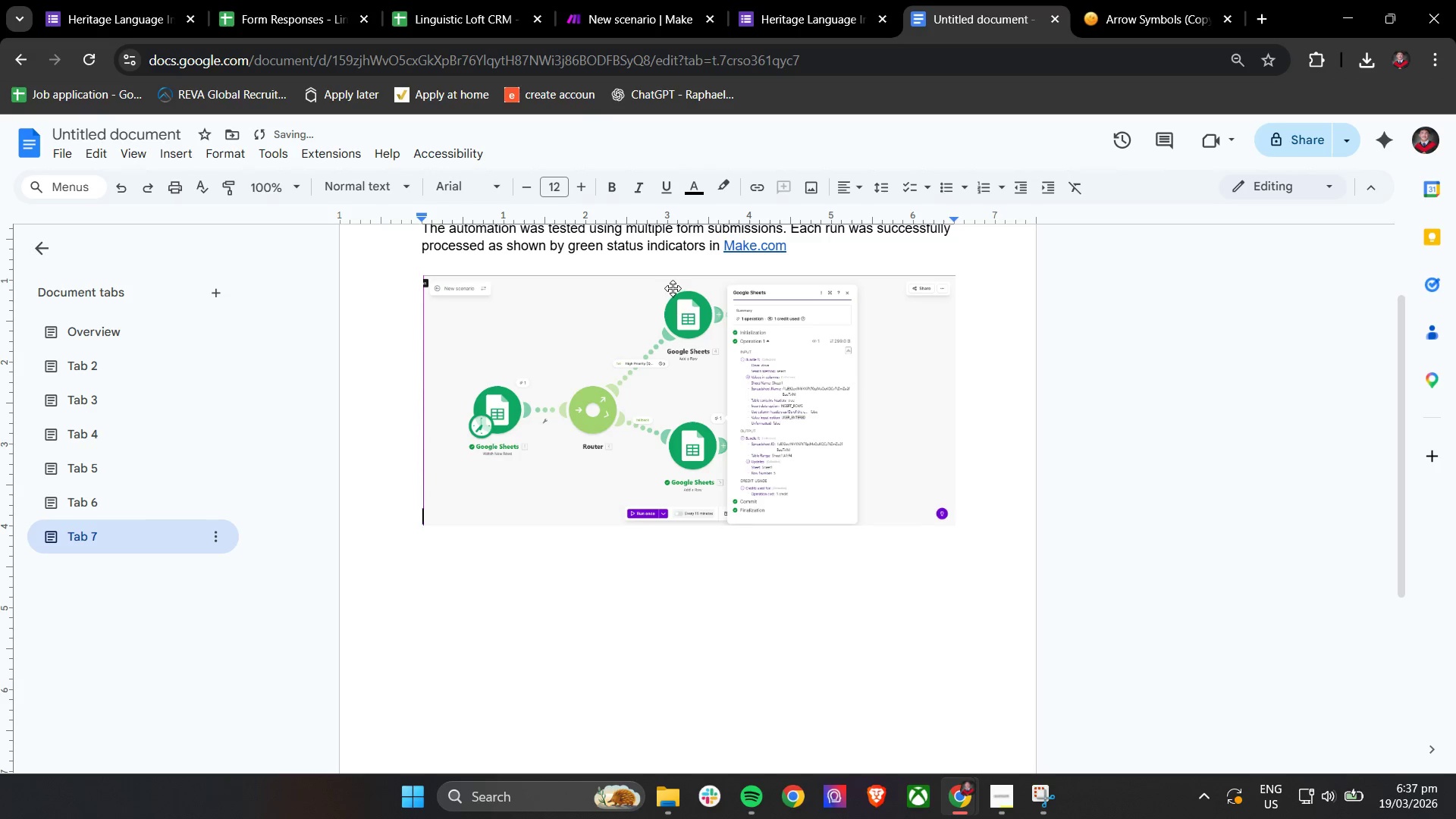 
key(Enter)
 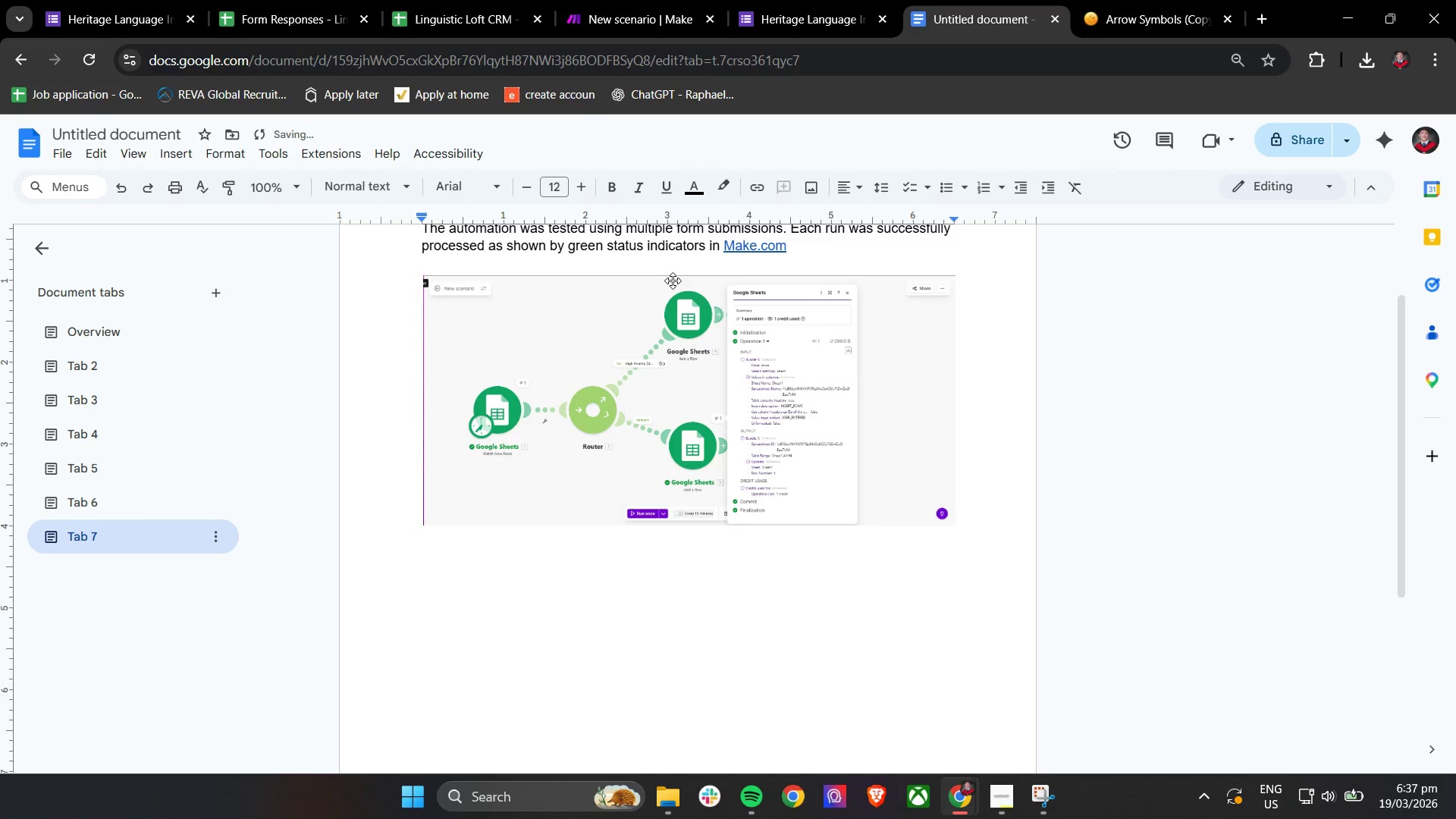 
key(Enter)
 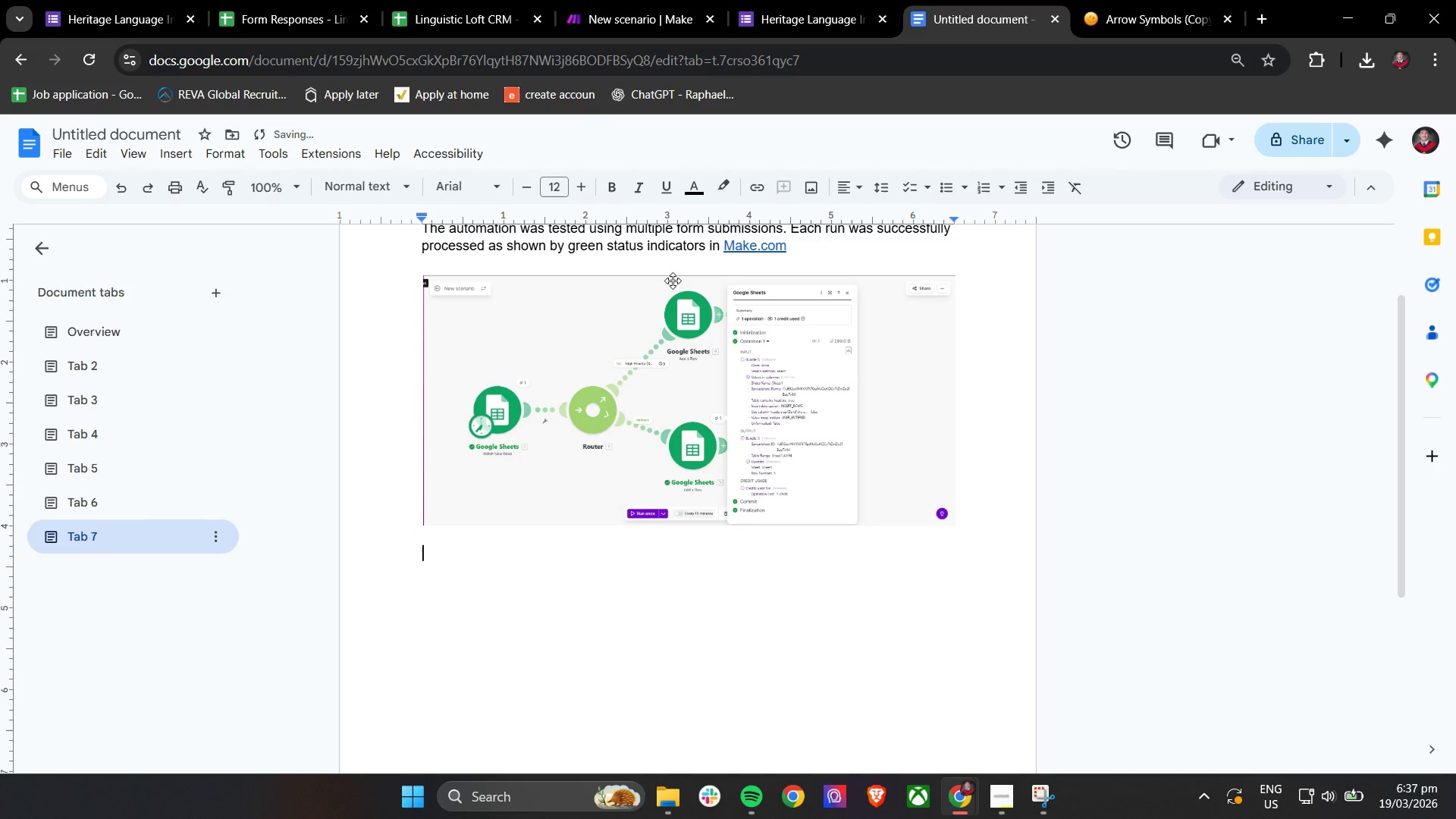 
key(Enter)
 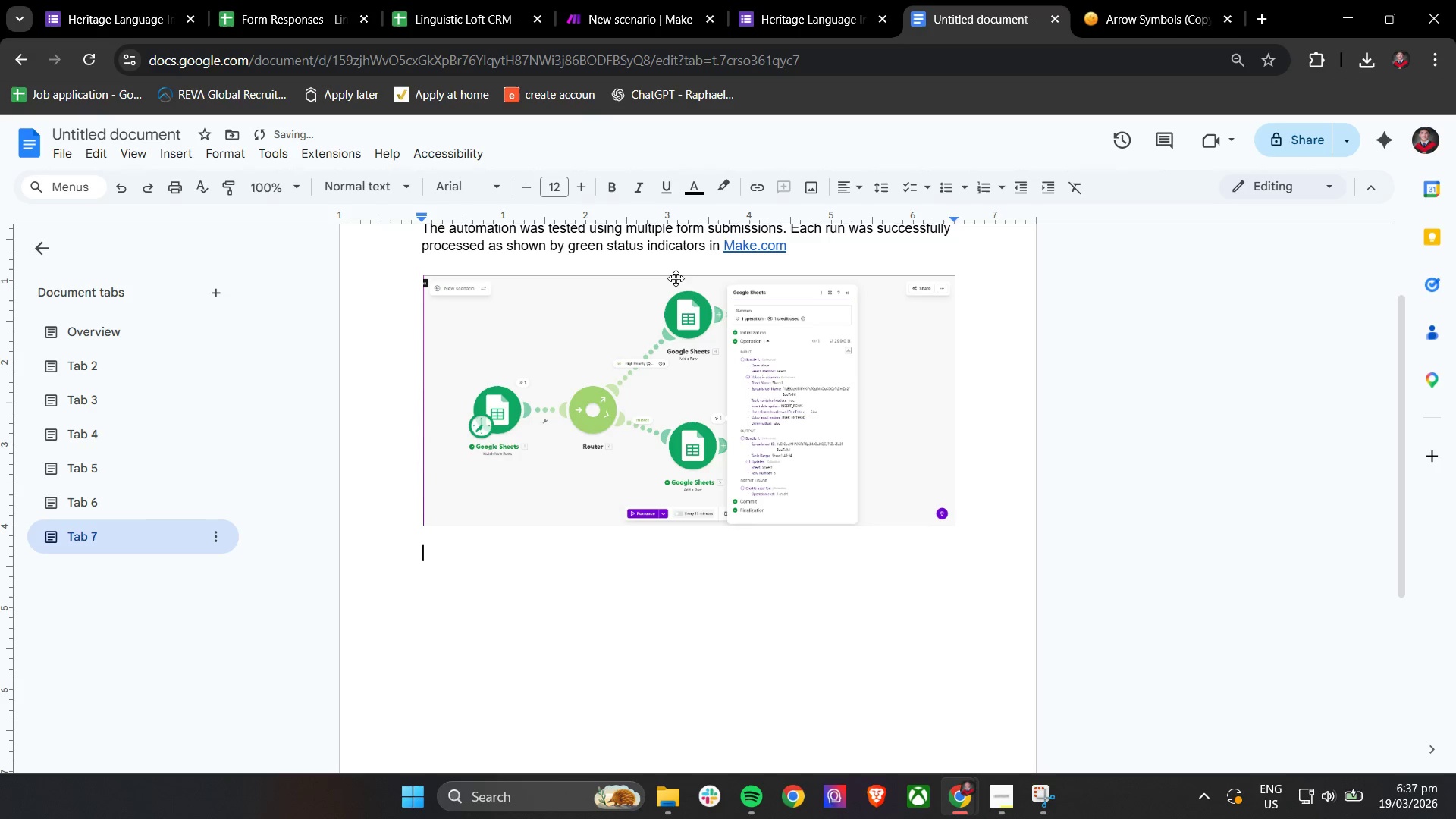 
key(Shift+ShiftLeft)
 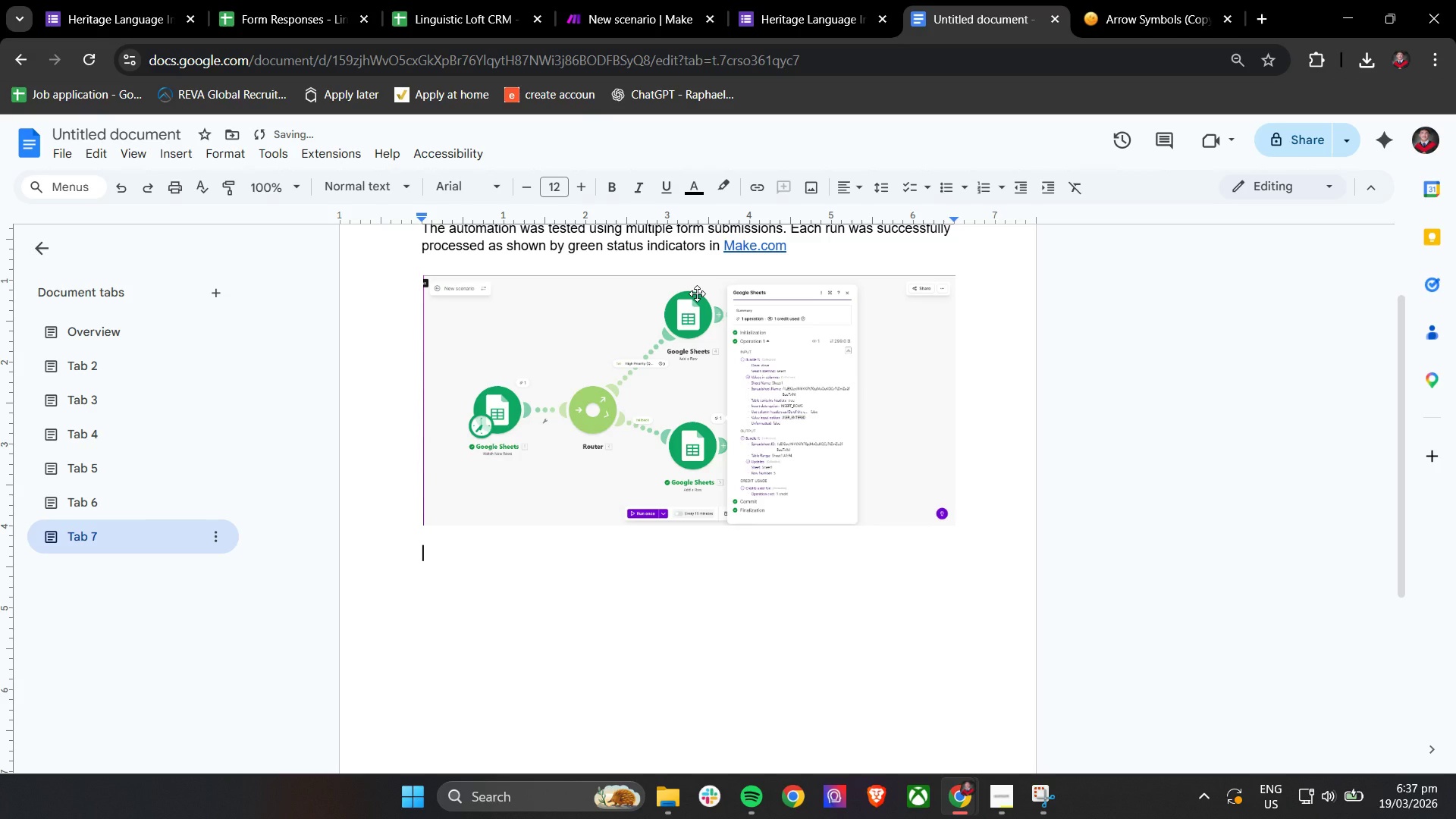 
key(Control+T)
 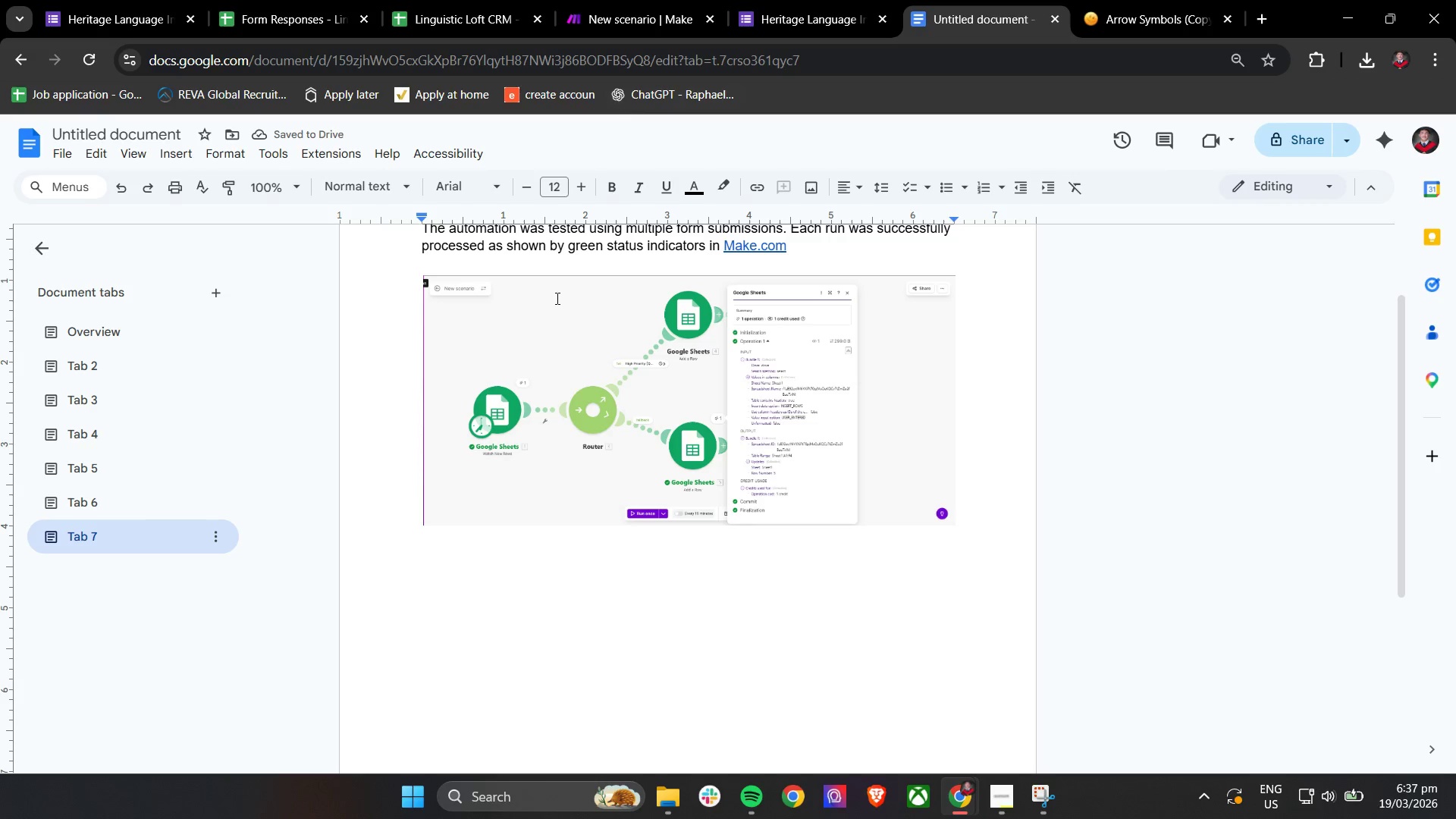 
hold_key(key=ShiftLeft, duration=0.61)
 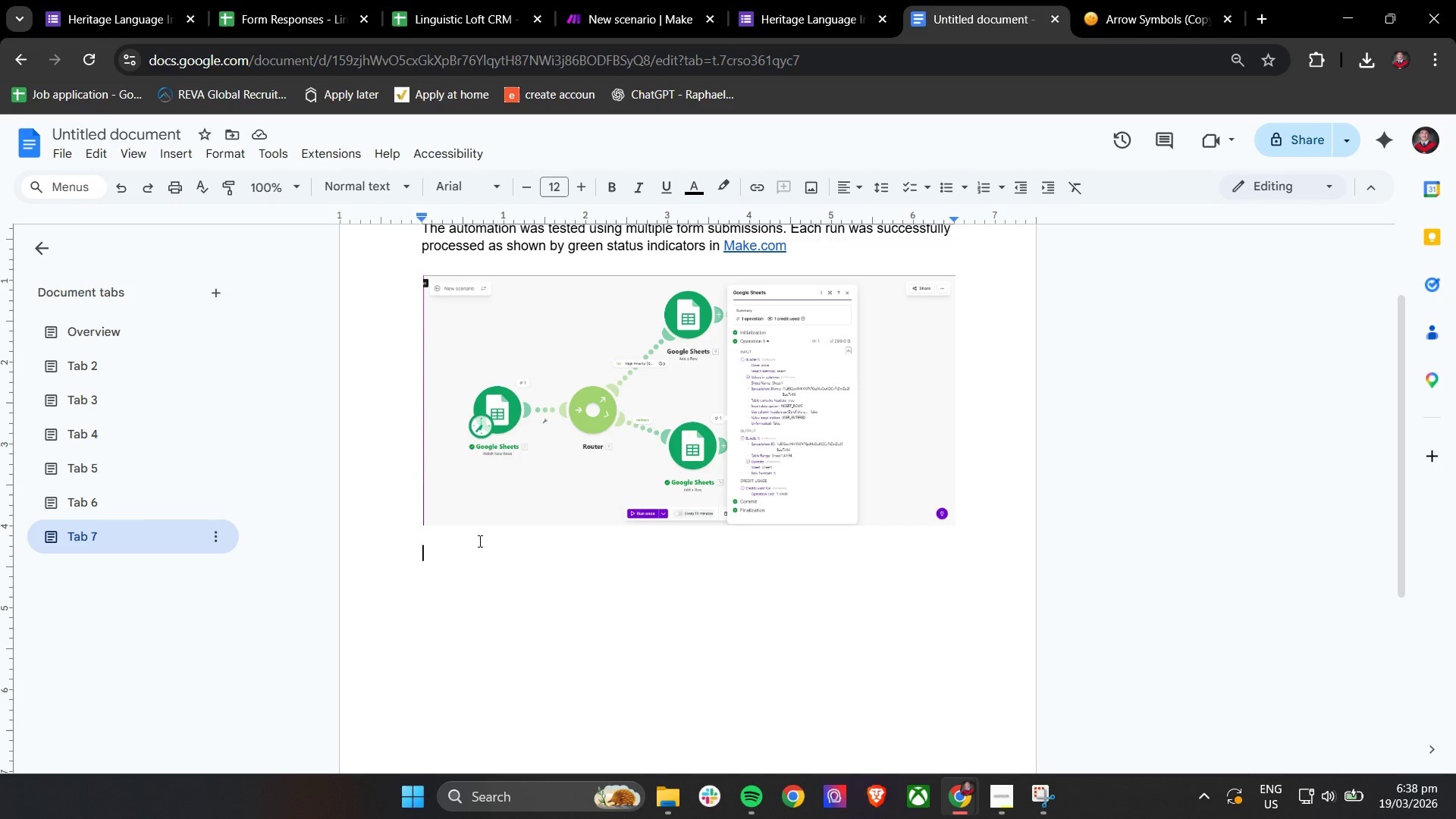 
key(Control+B)
 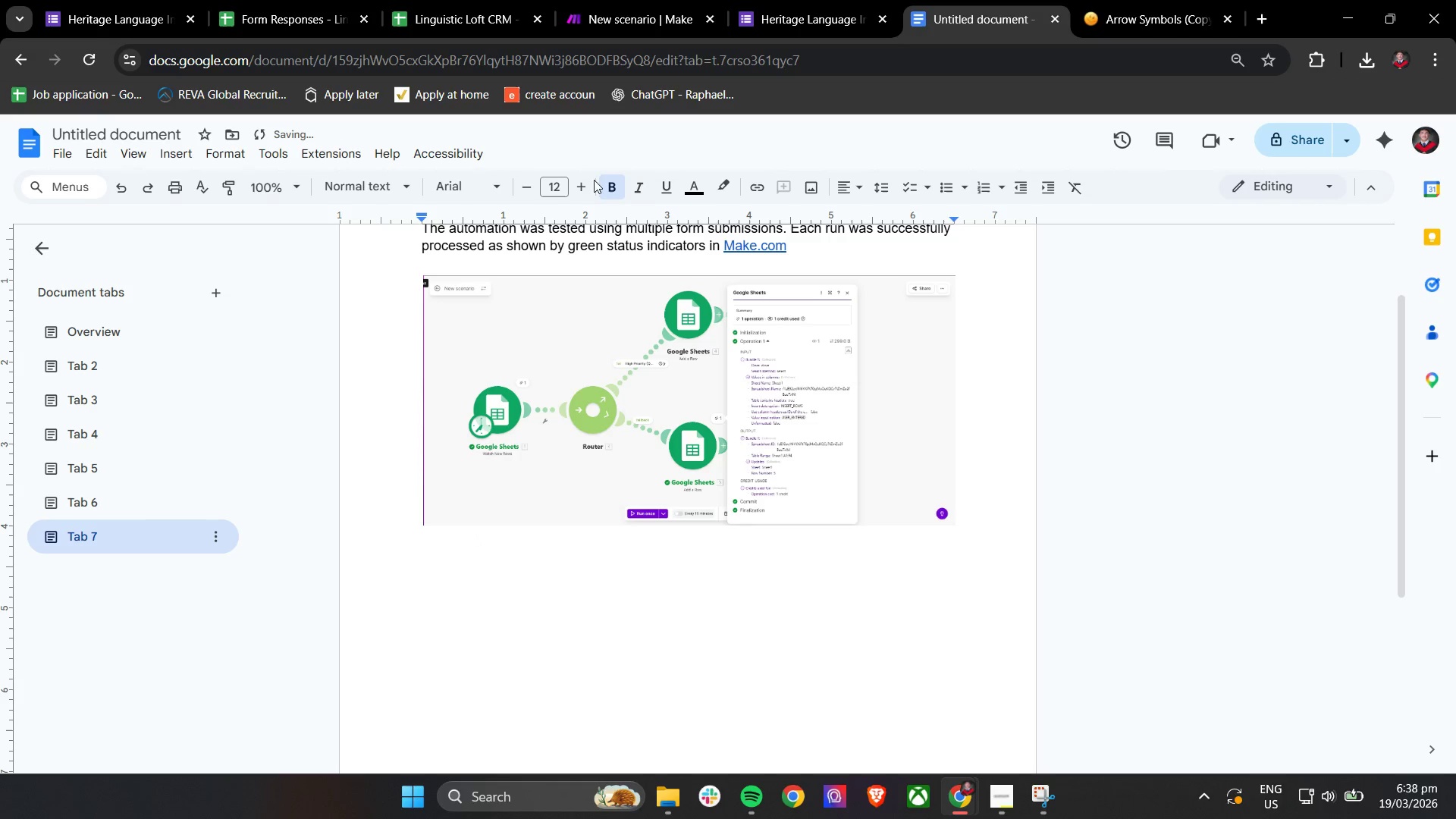 
left_click([584, 184])
 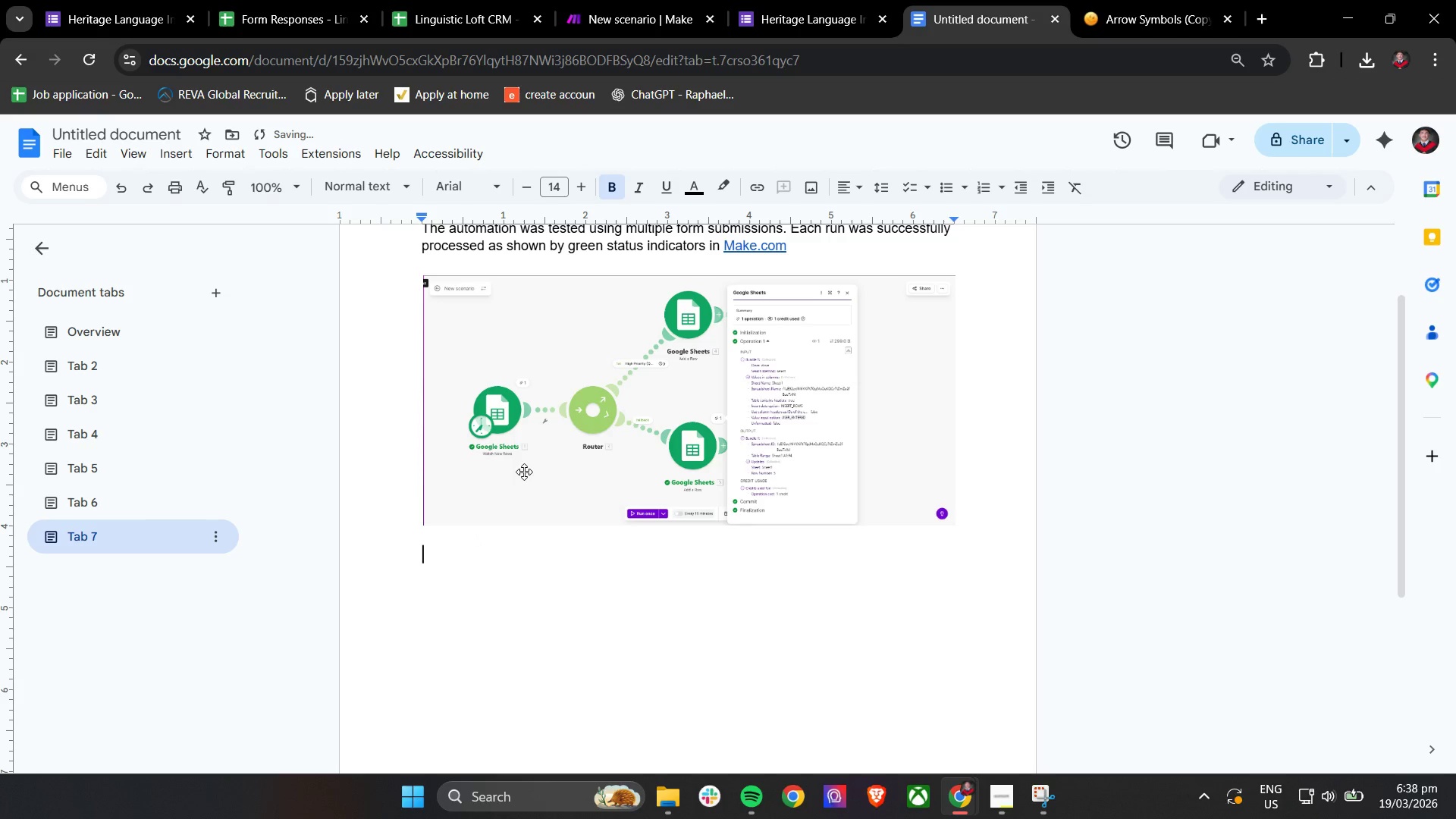 
type(Test Results)
 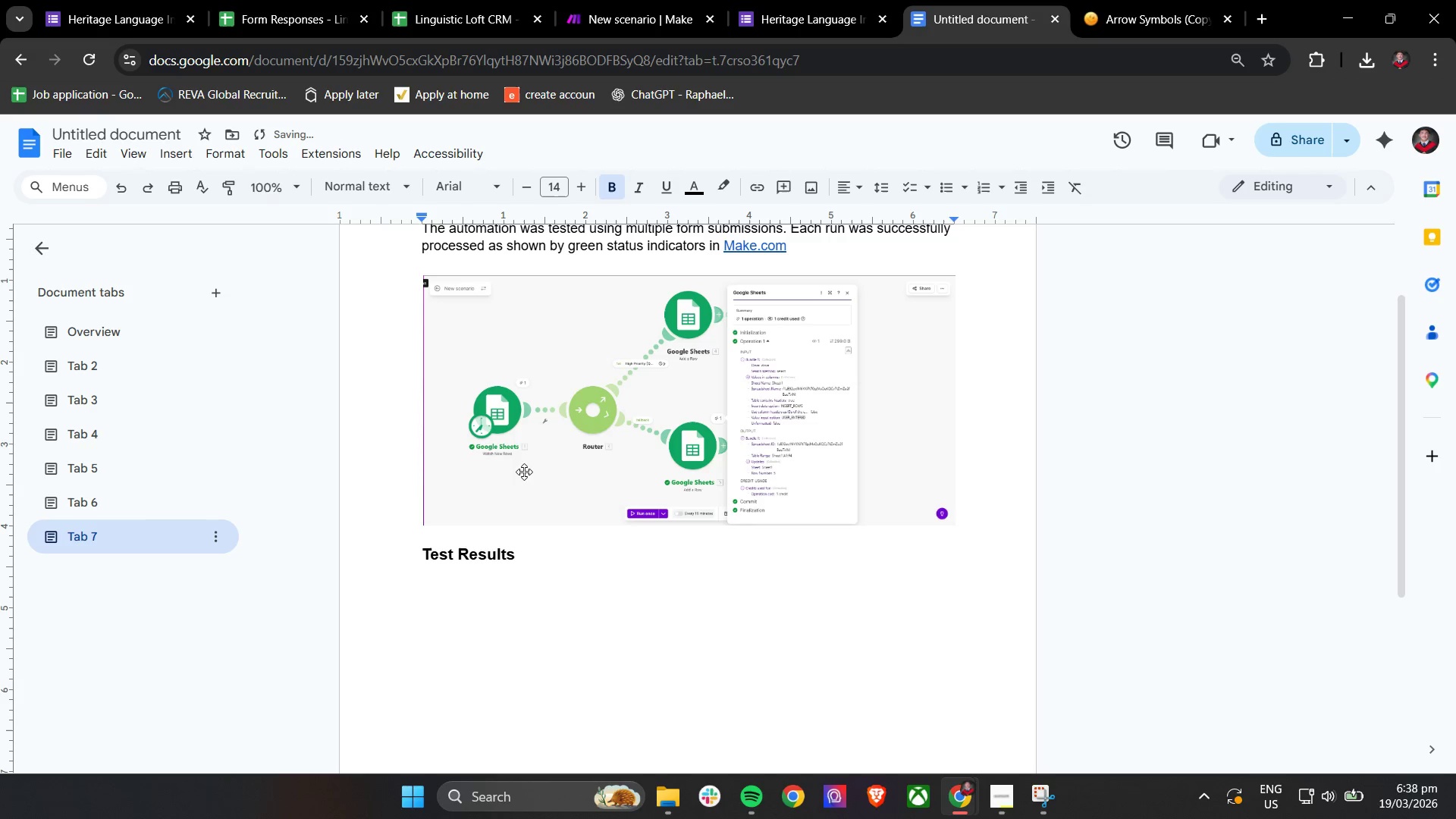 
key(Enter)
 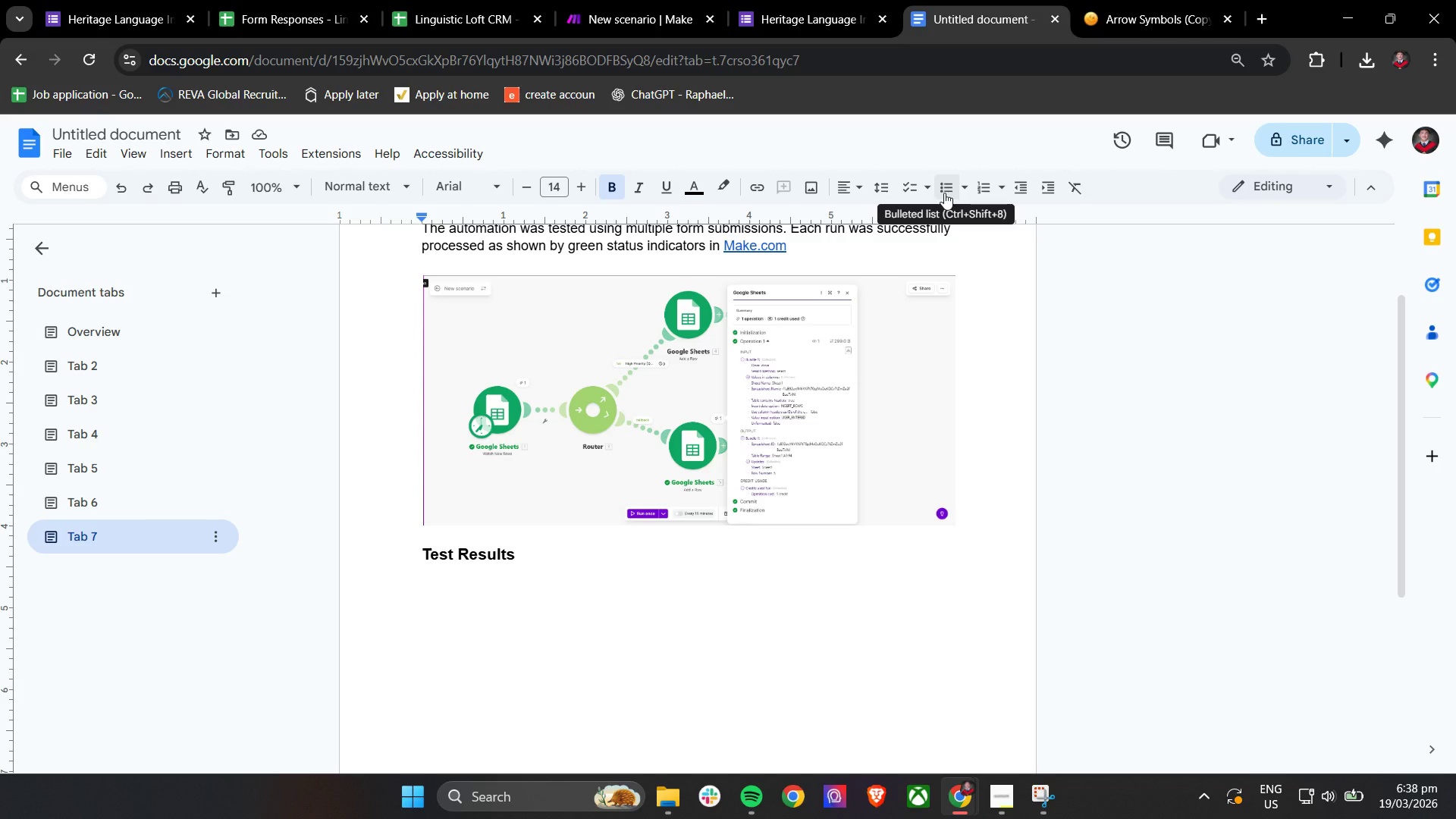 
wait(20.59)
 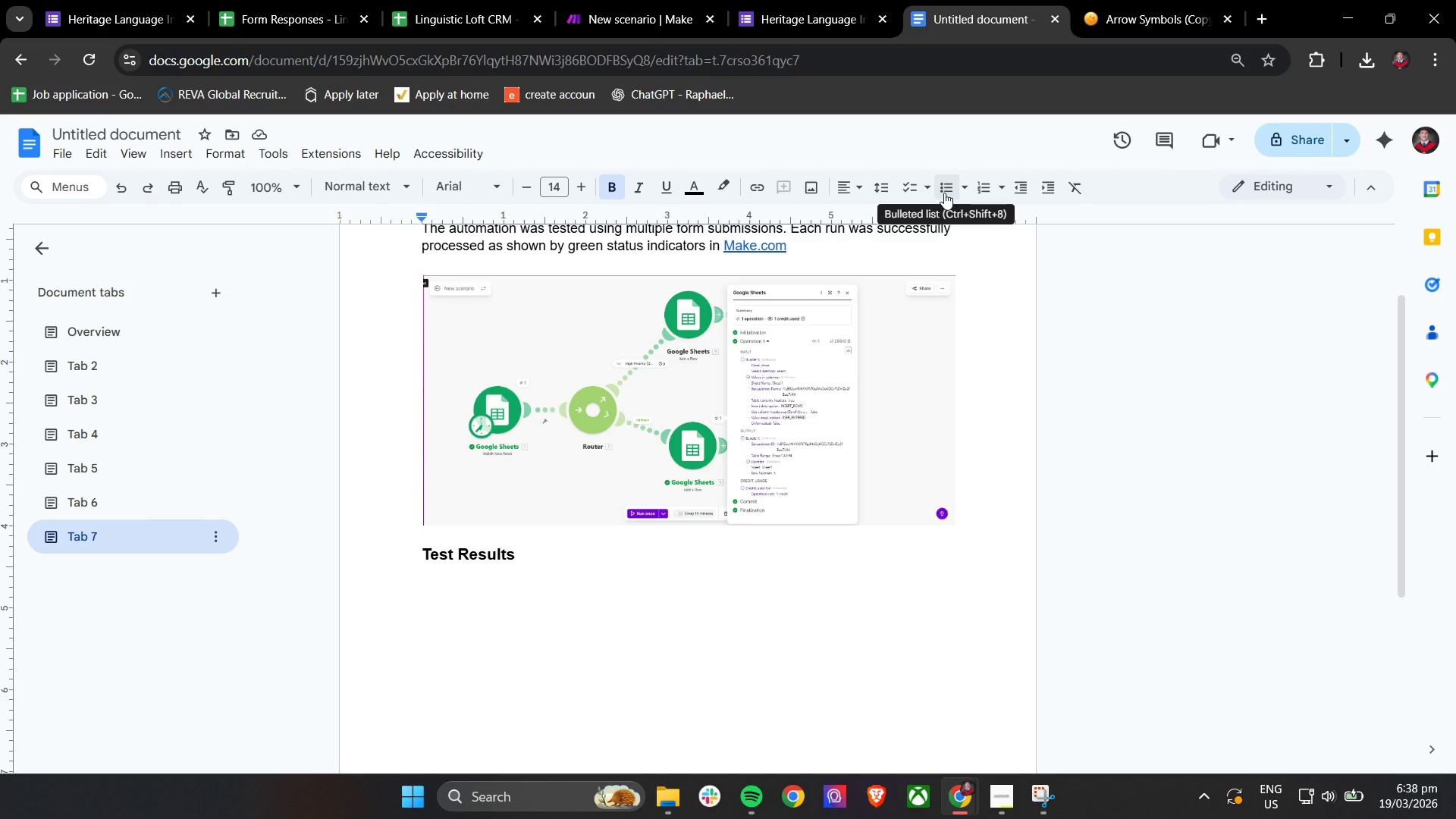 
double_click([531, 184])
 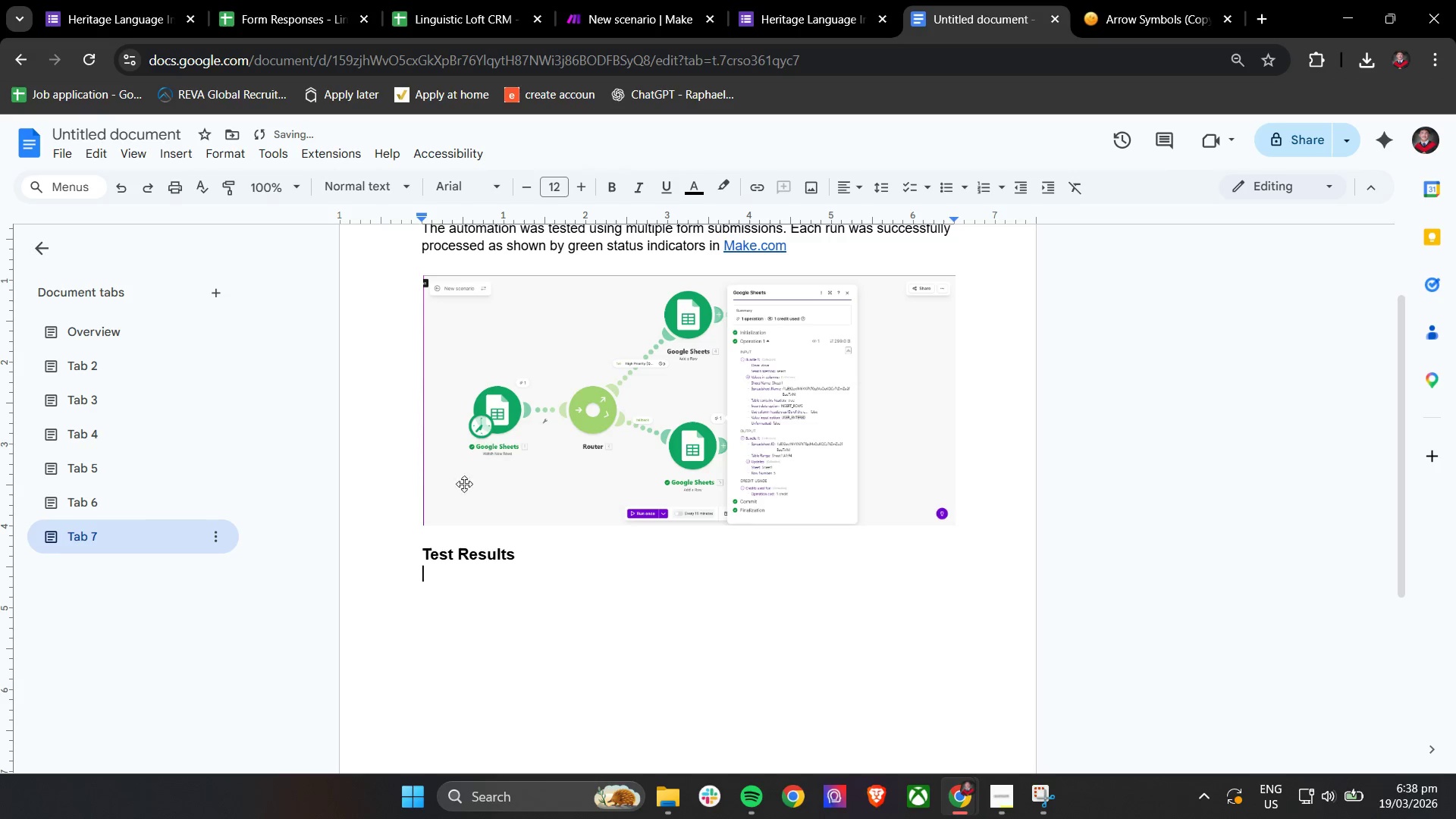 
left_click([450, 585])
 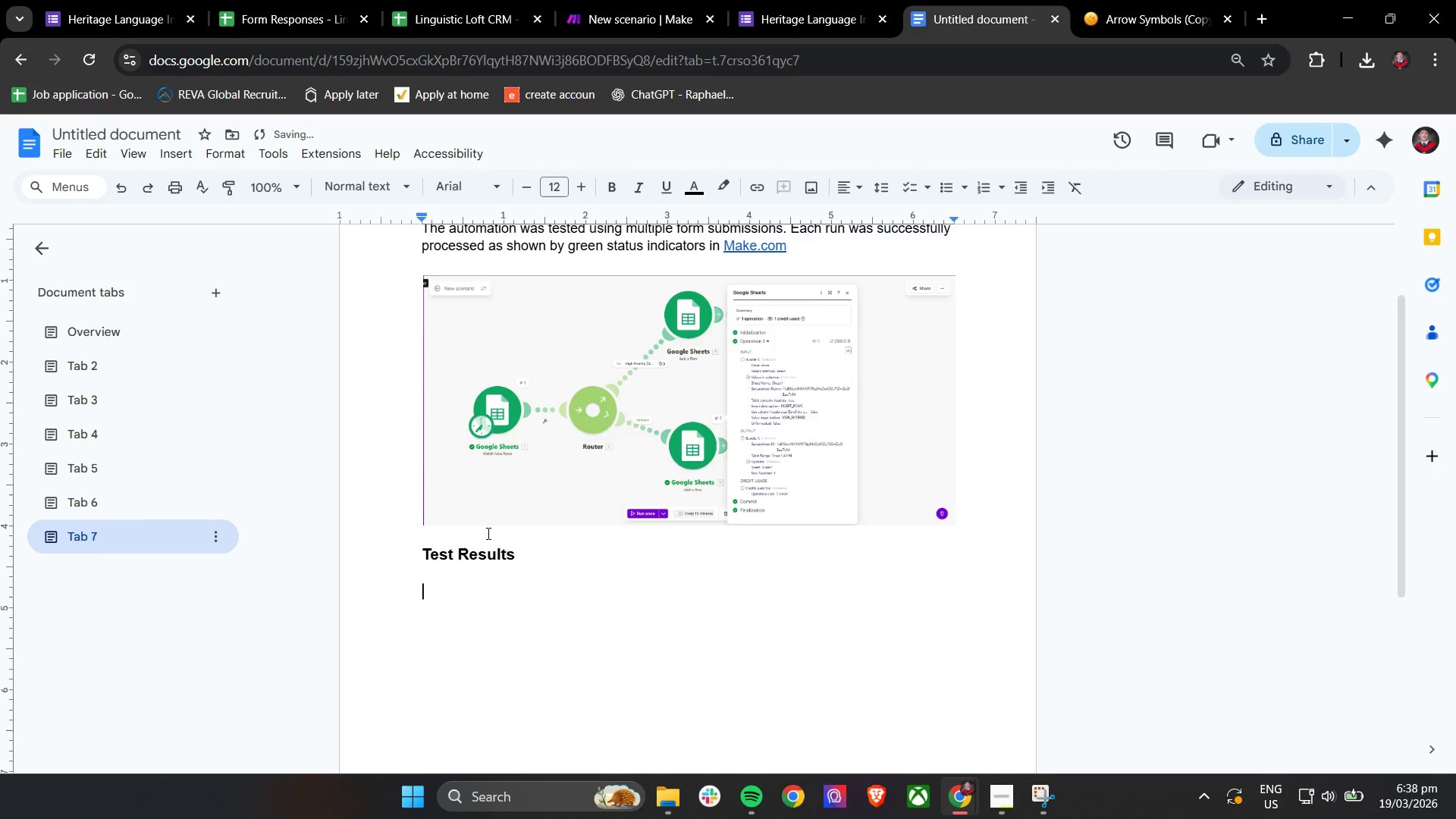 
scroll: coordinate [469, 414], scroll_direction: down, amount: 6.0
 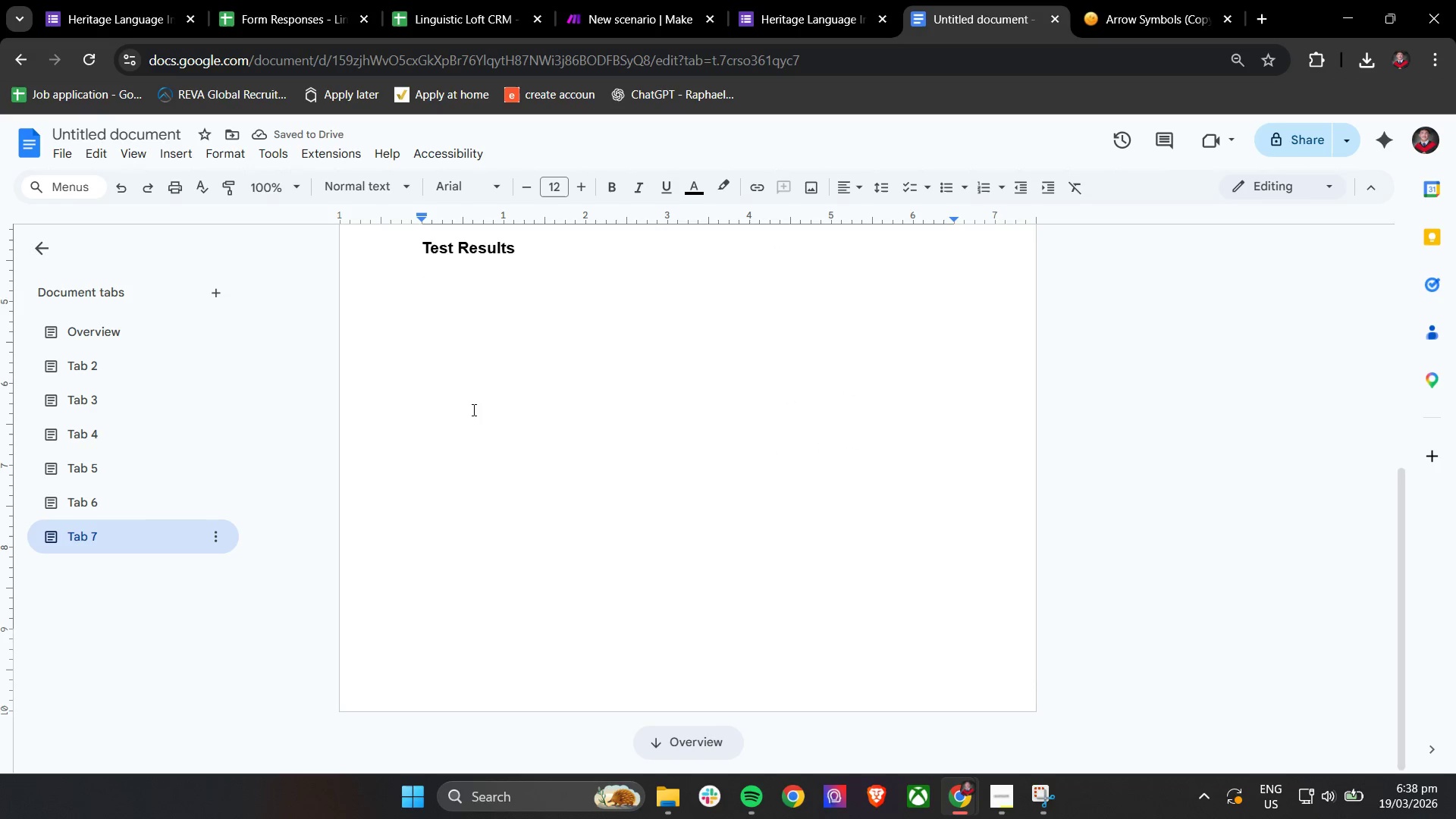 
type(The Following test ex)
key(Backspace)
type(ntires )
key(Backspace)
key(Backspace)
key(Backspace)
key(Backspace)
key(Backspace)
type(ti)
key(Backspace)
key(Backspace)
type(ries confirm correct system behavior:)
 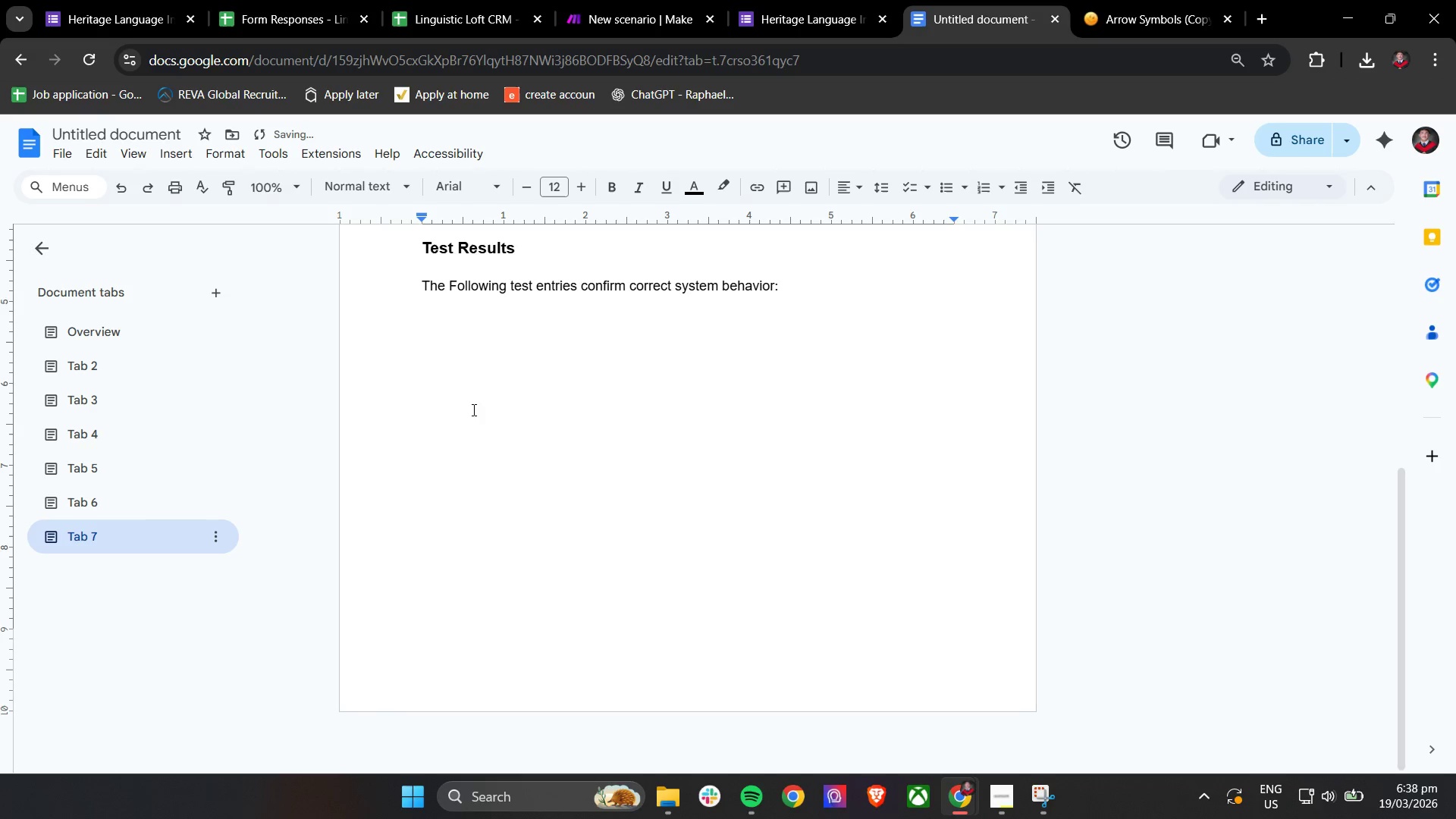 
key(Enter)
 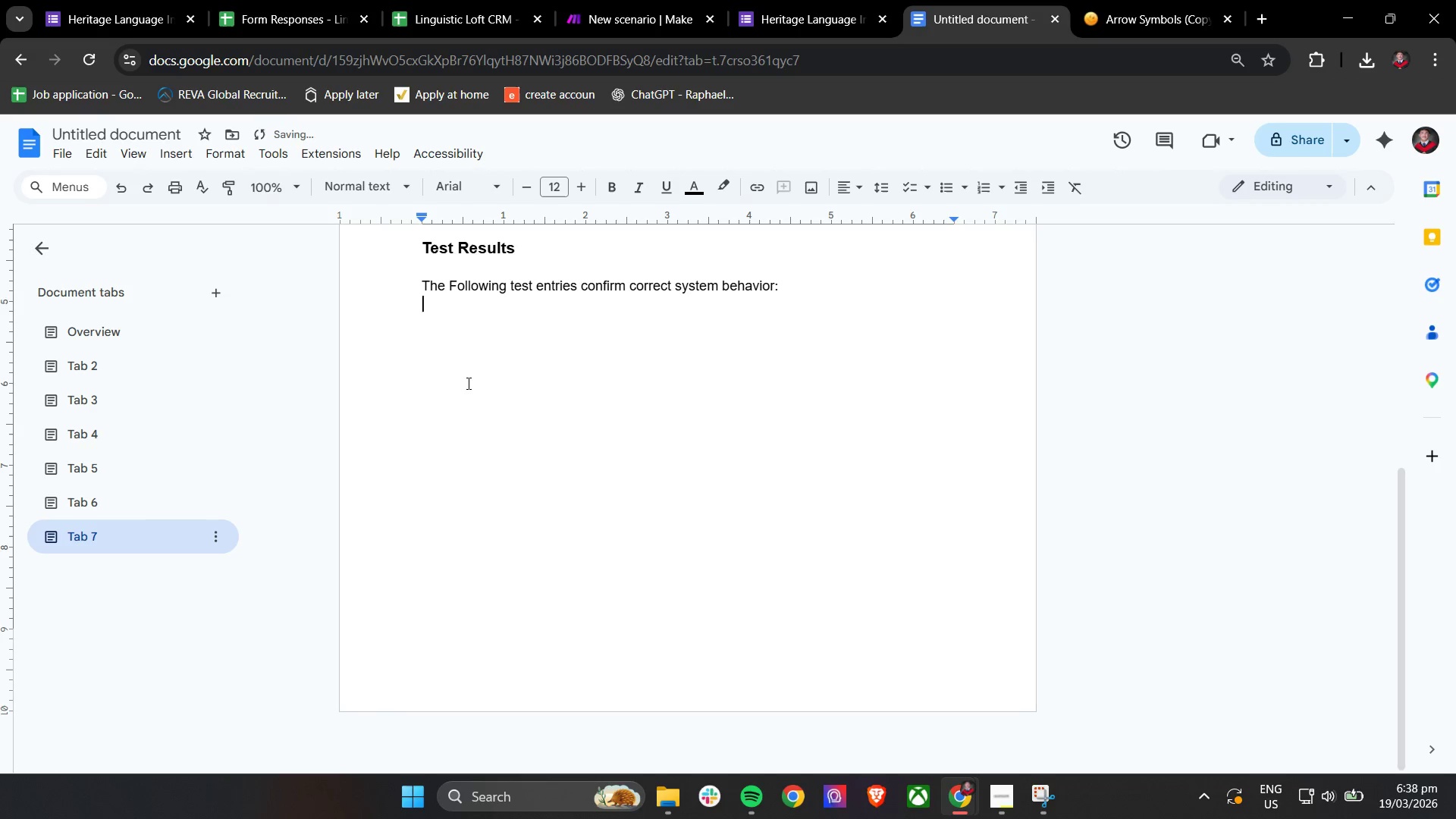 
key(Backspace)
 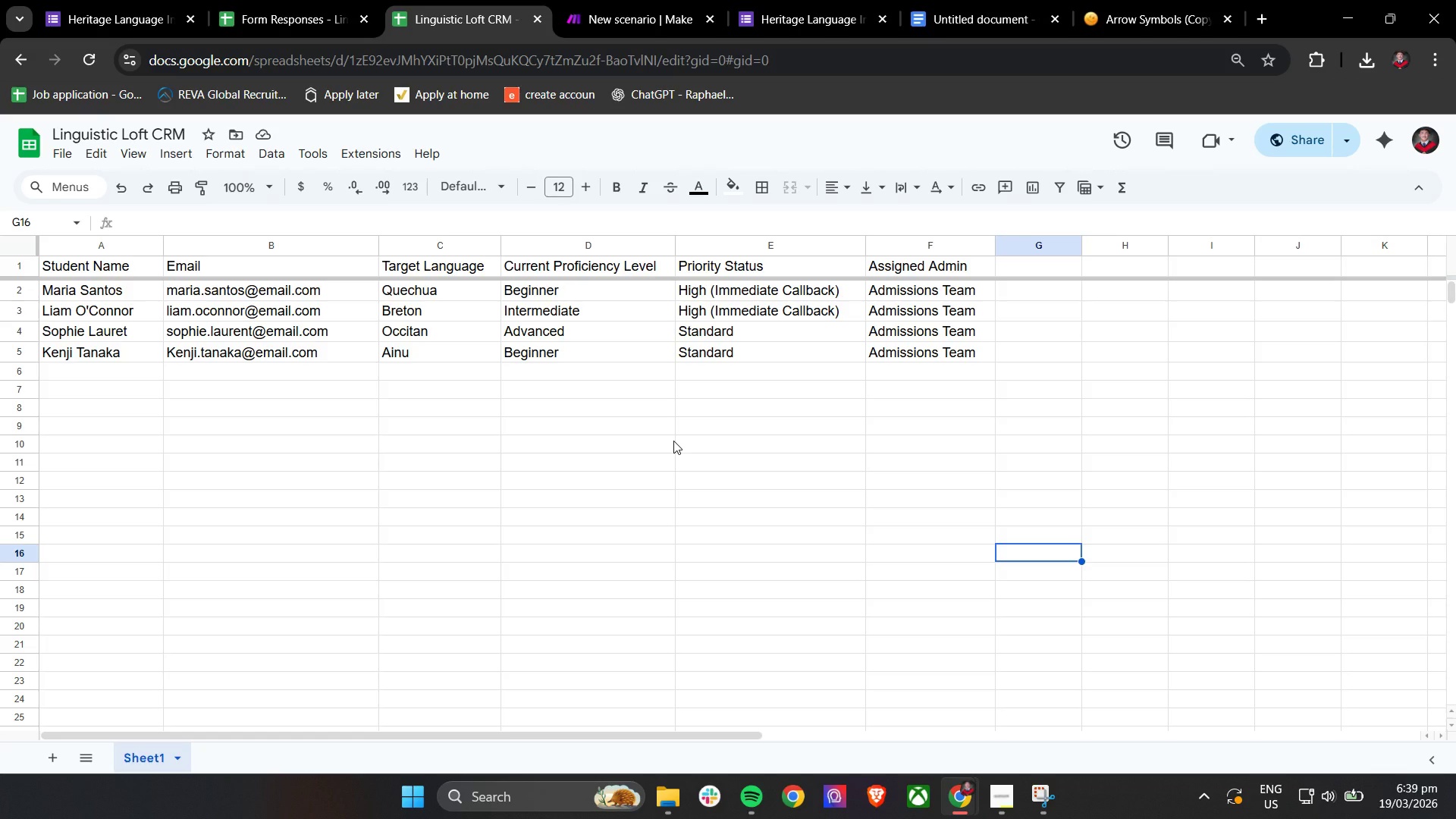 
wait(8.56)
 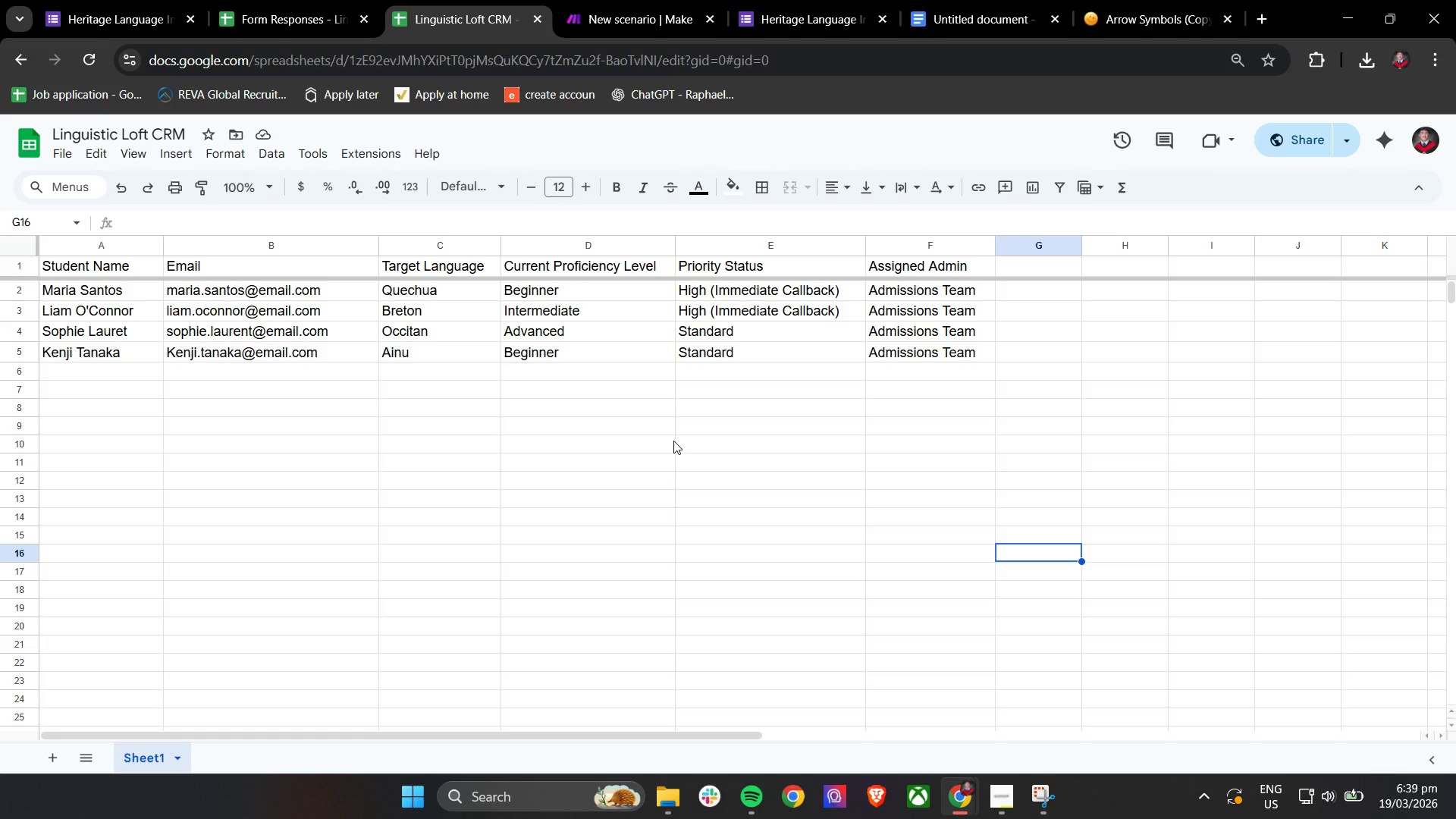 
double_click([803, 0])
 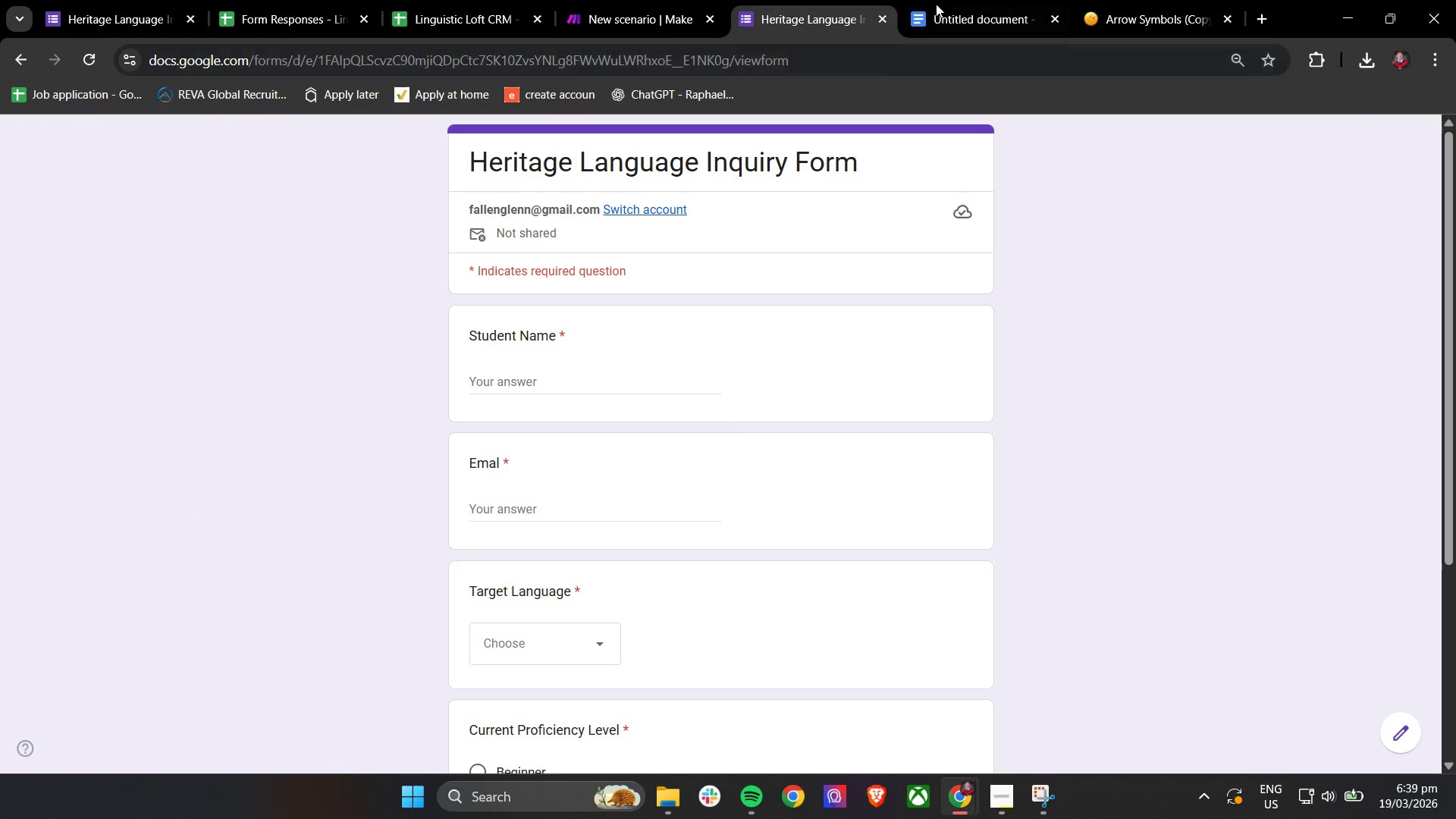 
left_click([979, 0])
 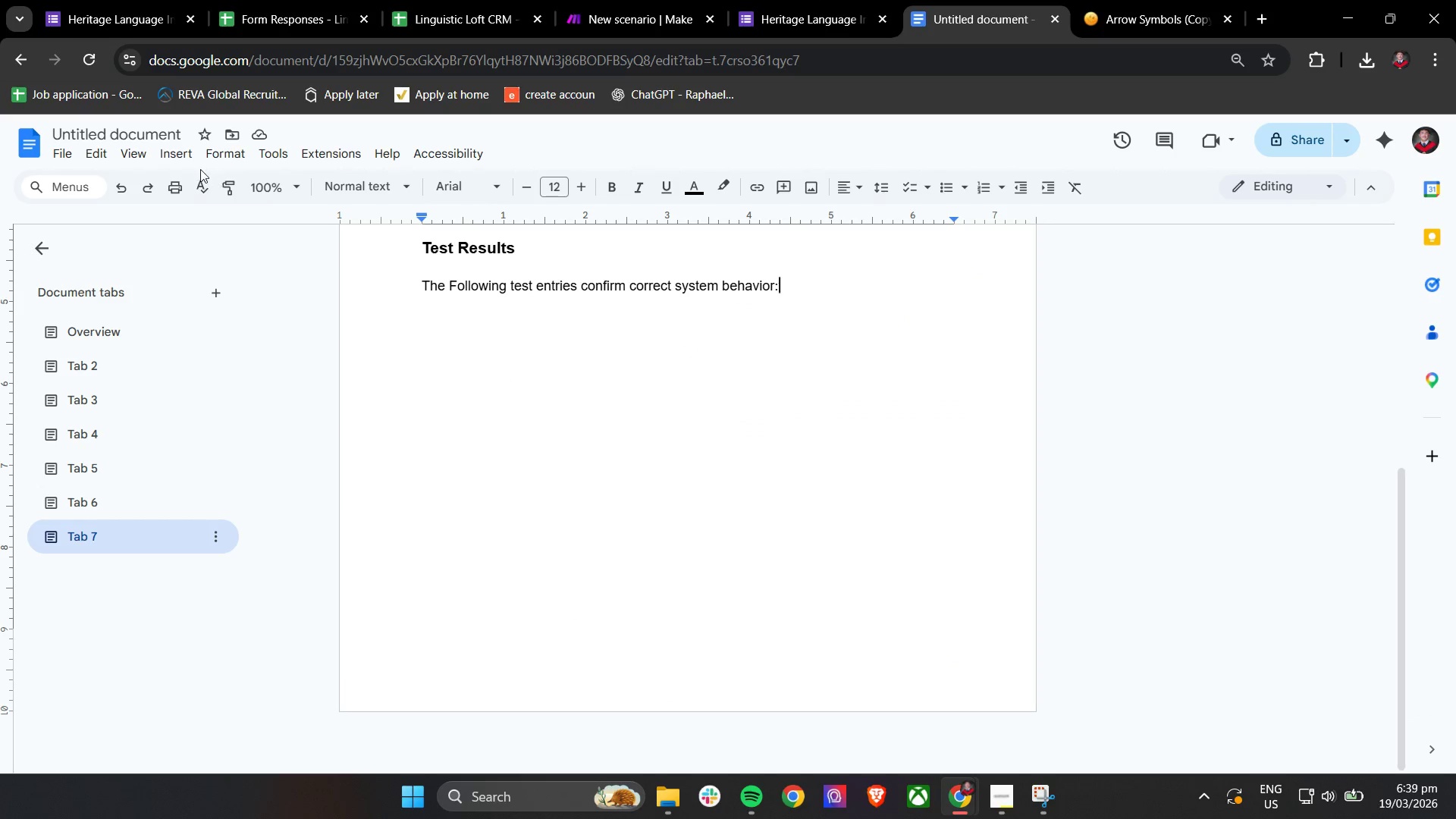 
left_click([171, 156])
 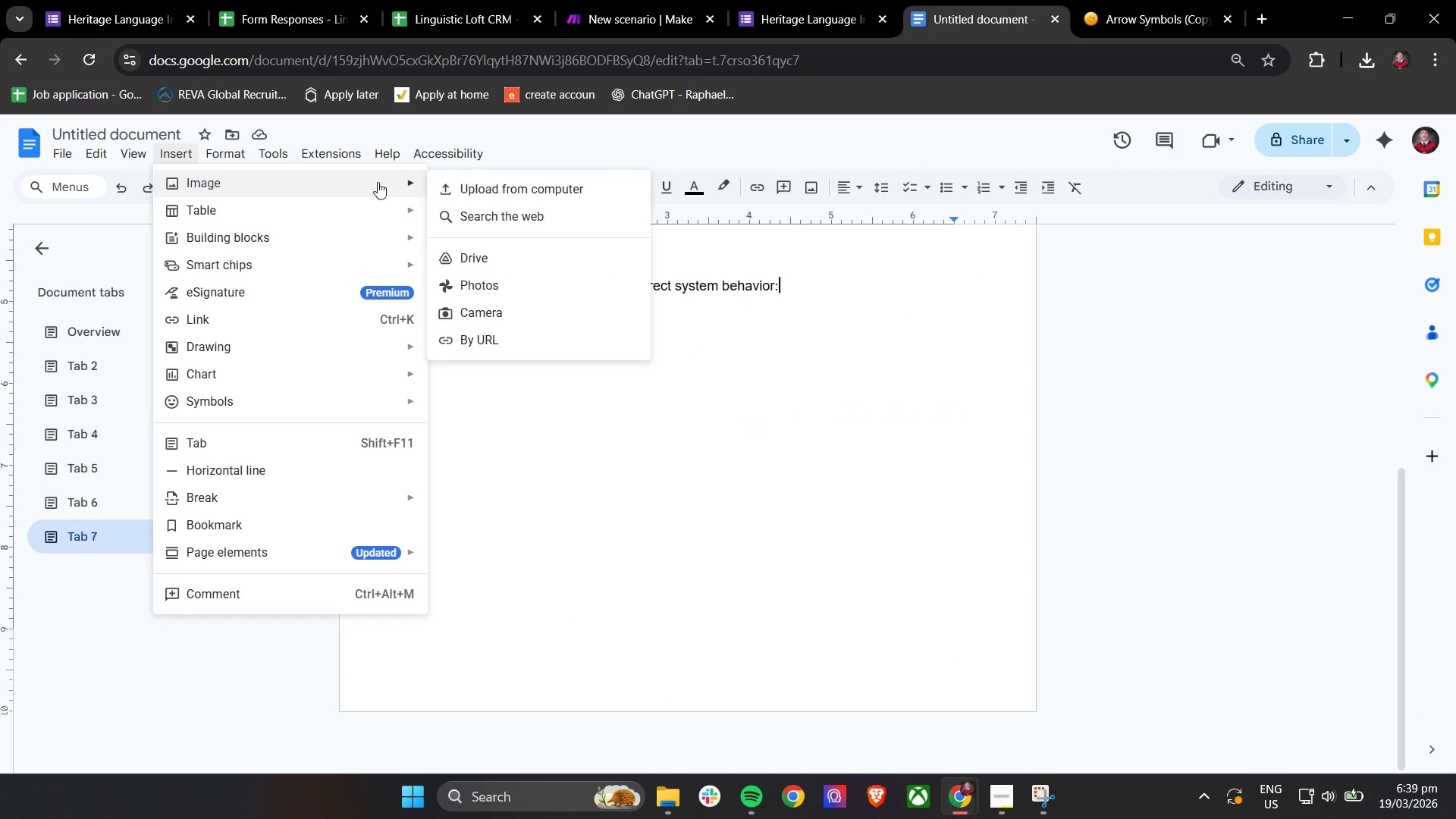 
double_click([477, 187])
 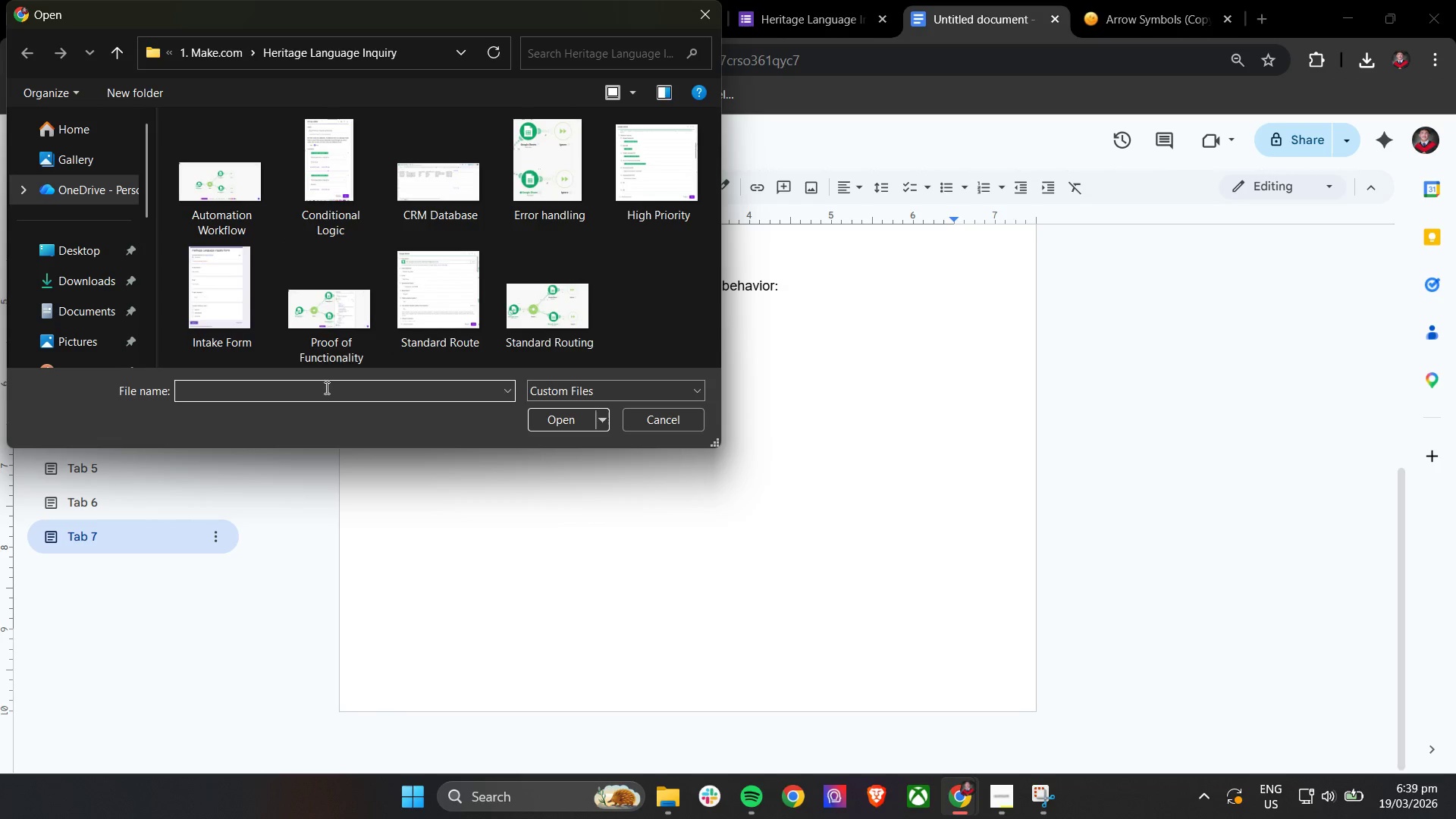 
scroll: coordinate [397, 295], scroll_direction: down, amount: 3.0
 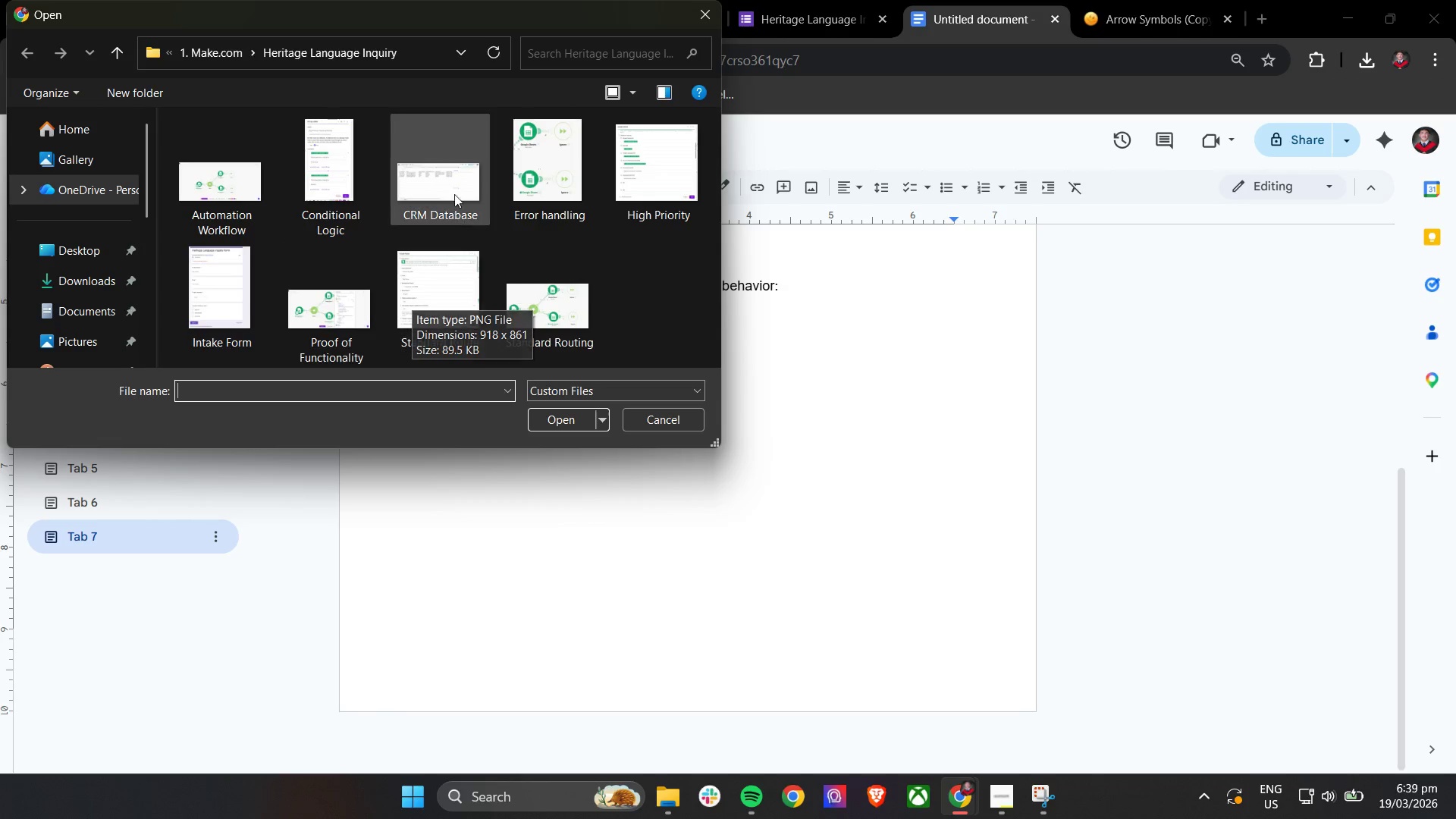 
left_click([454, 189])
 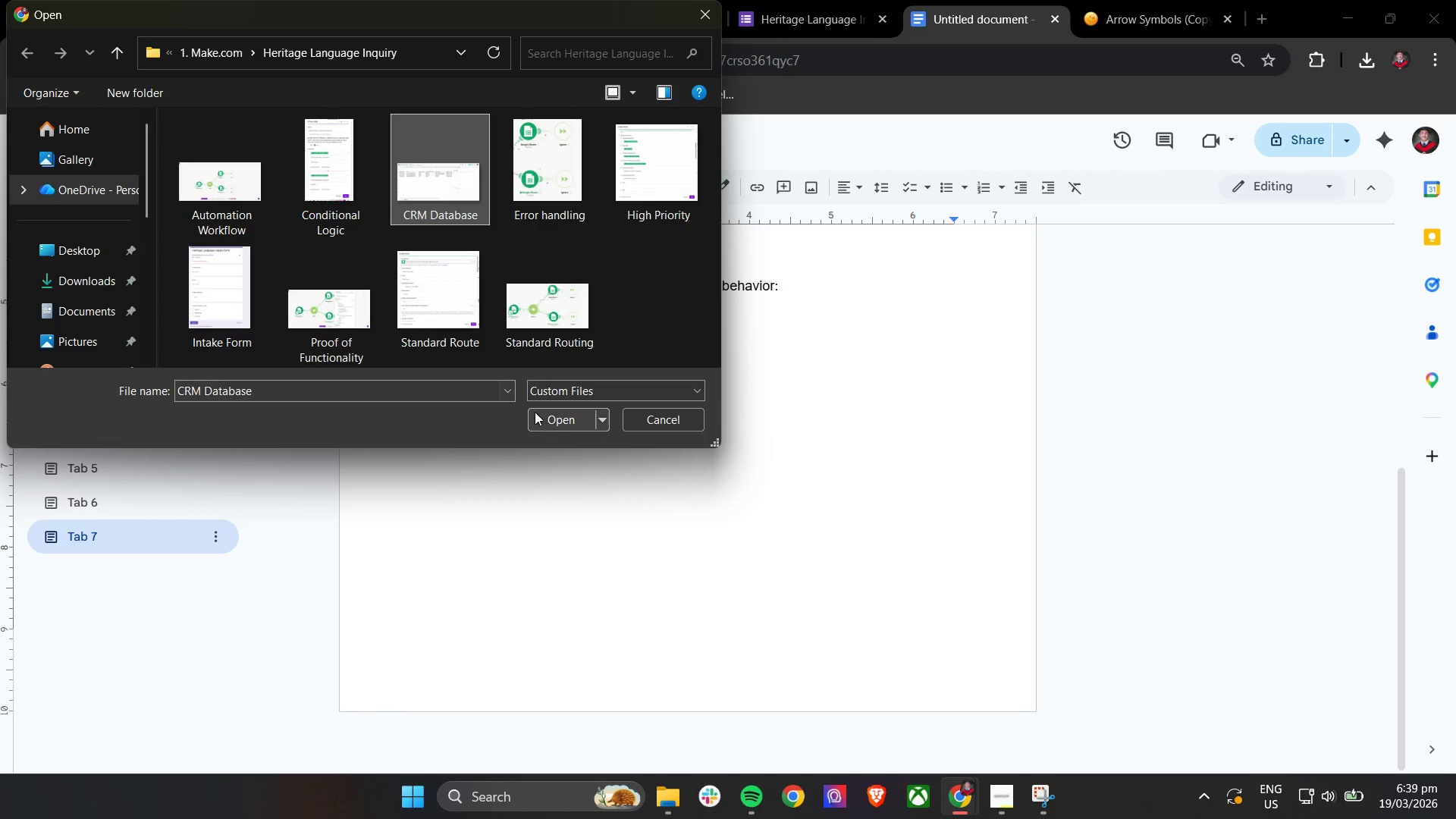 
left_click([548, 425])
 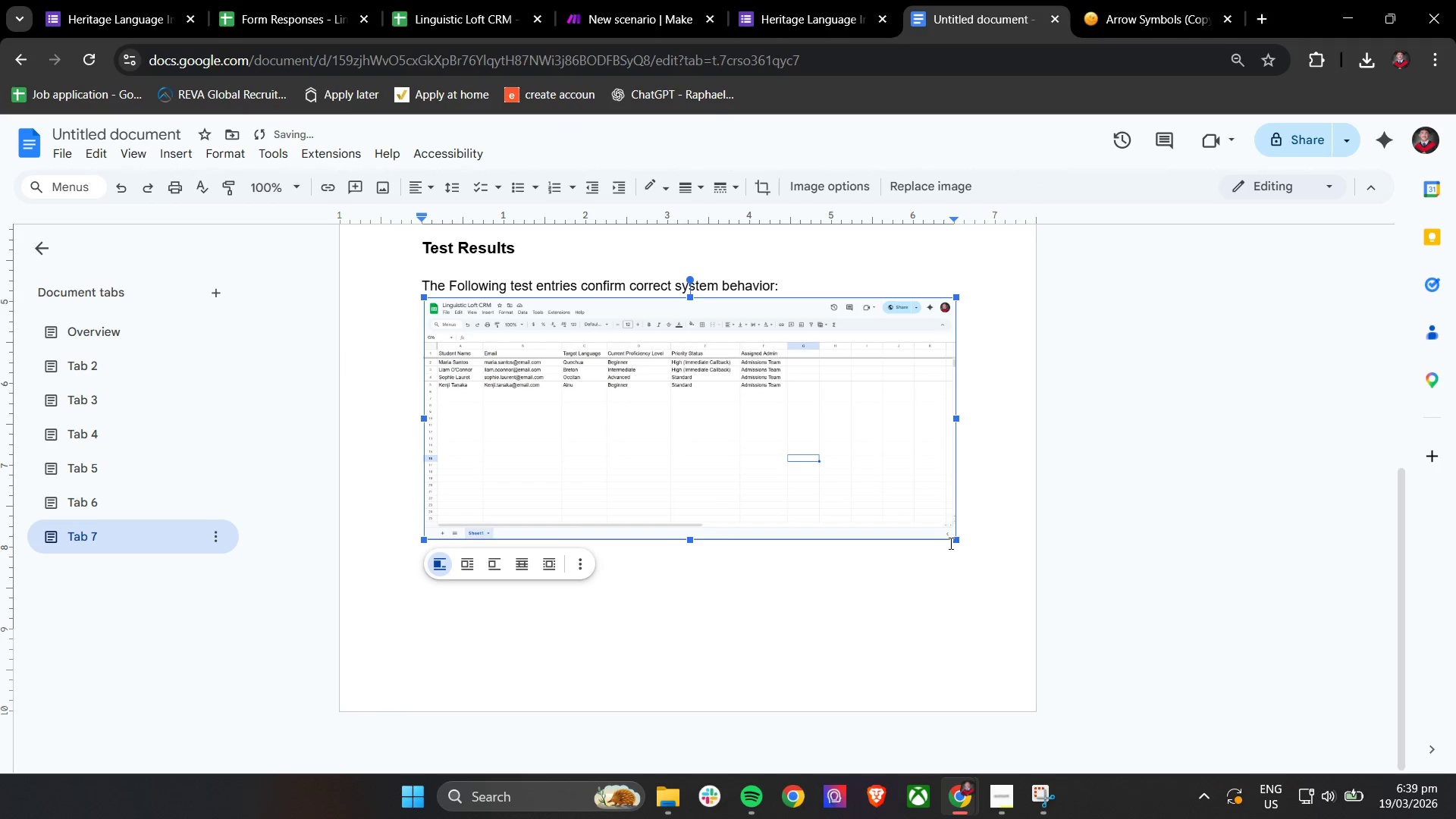 
left_click_drag(start_coordinate=[956, 541], to_coordinate=[877, 485])
 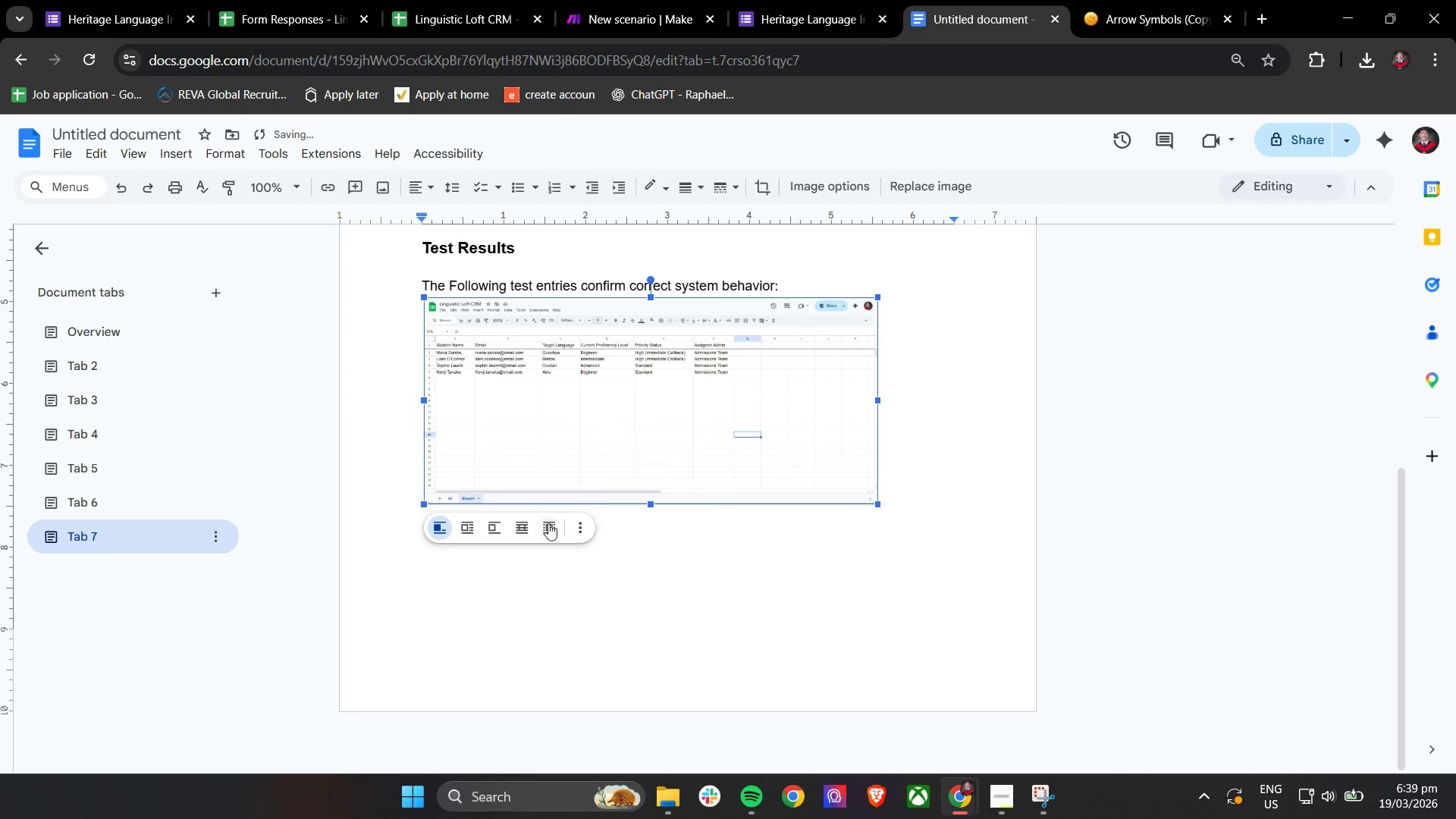 
left_click([541, 531])
 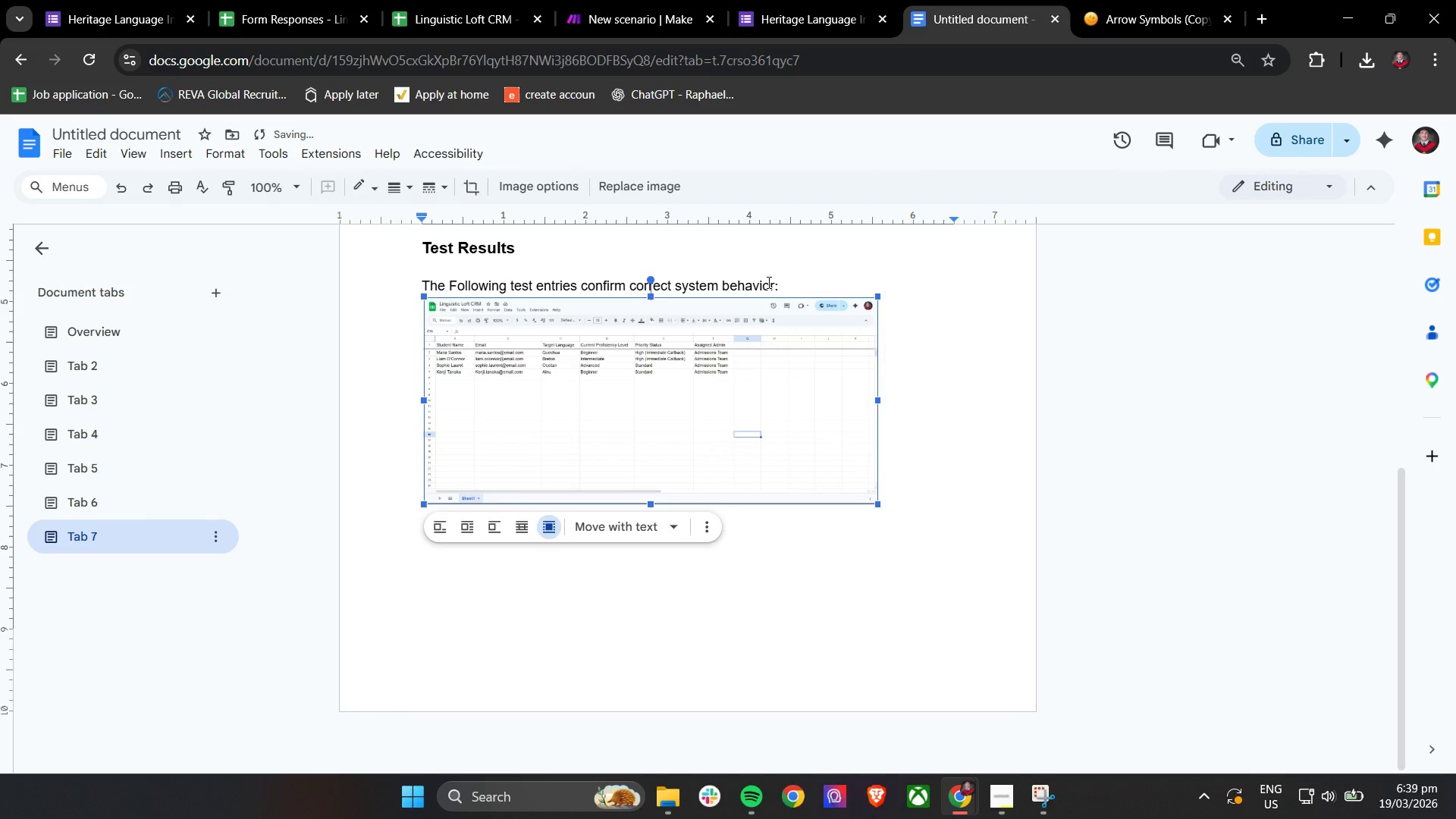 
left_click([785, 286])
 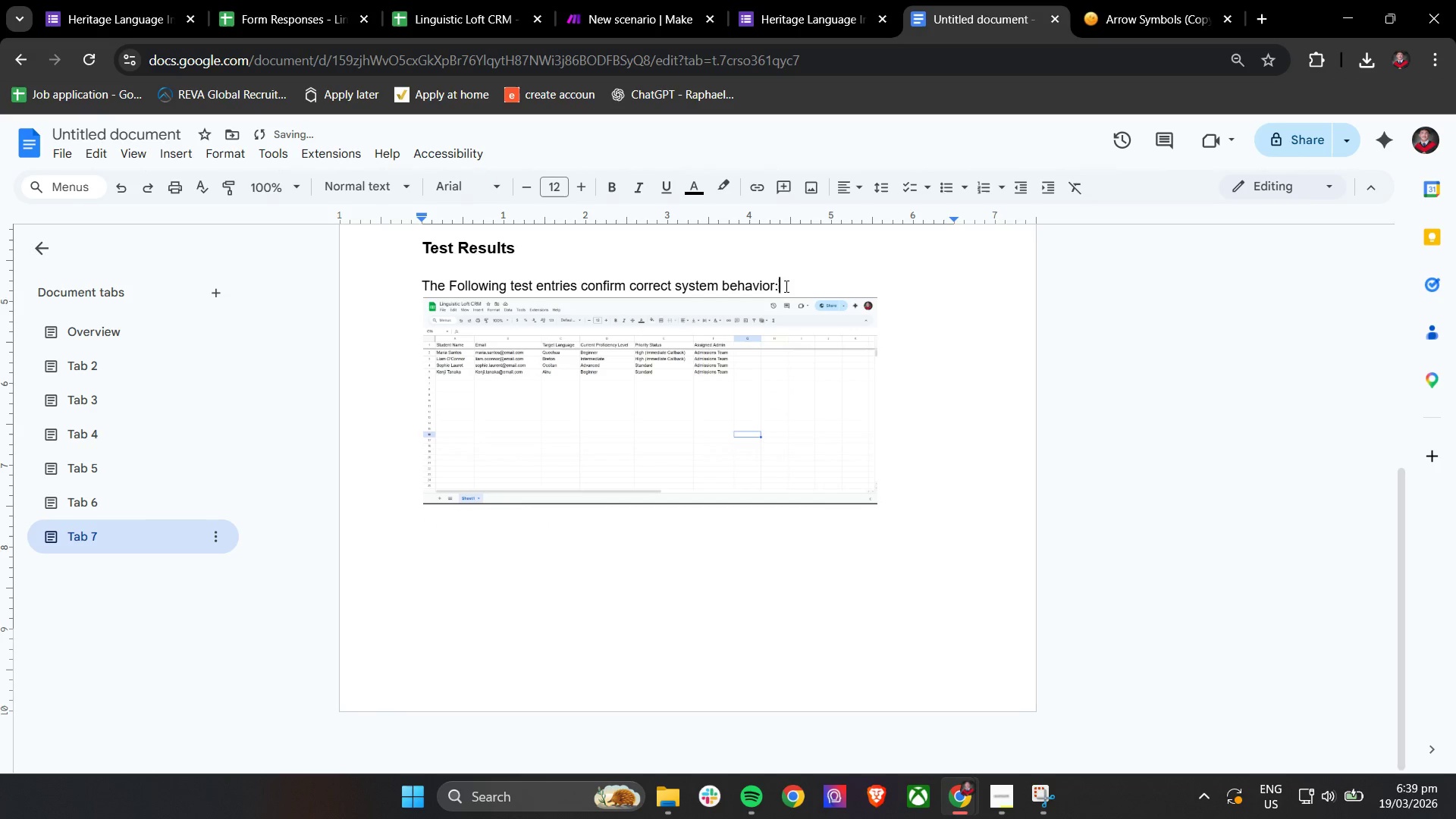 
key(Enter)
 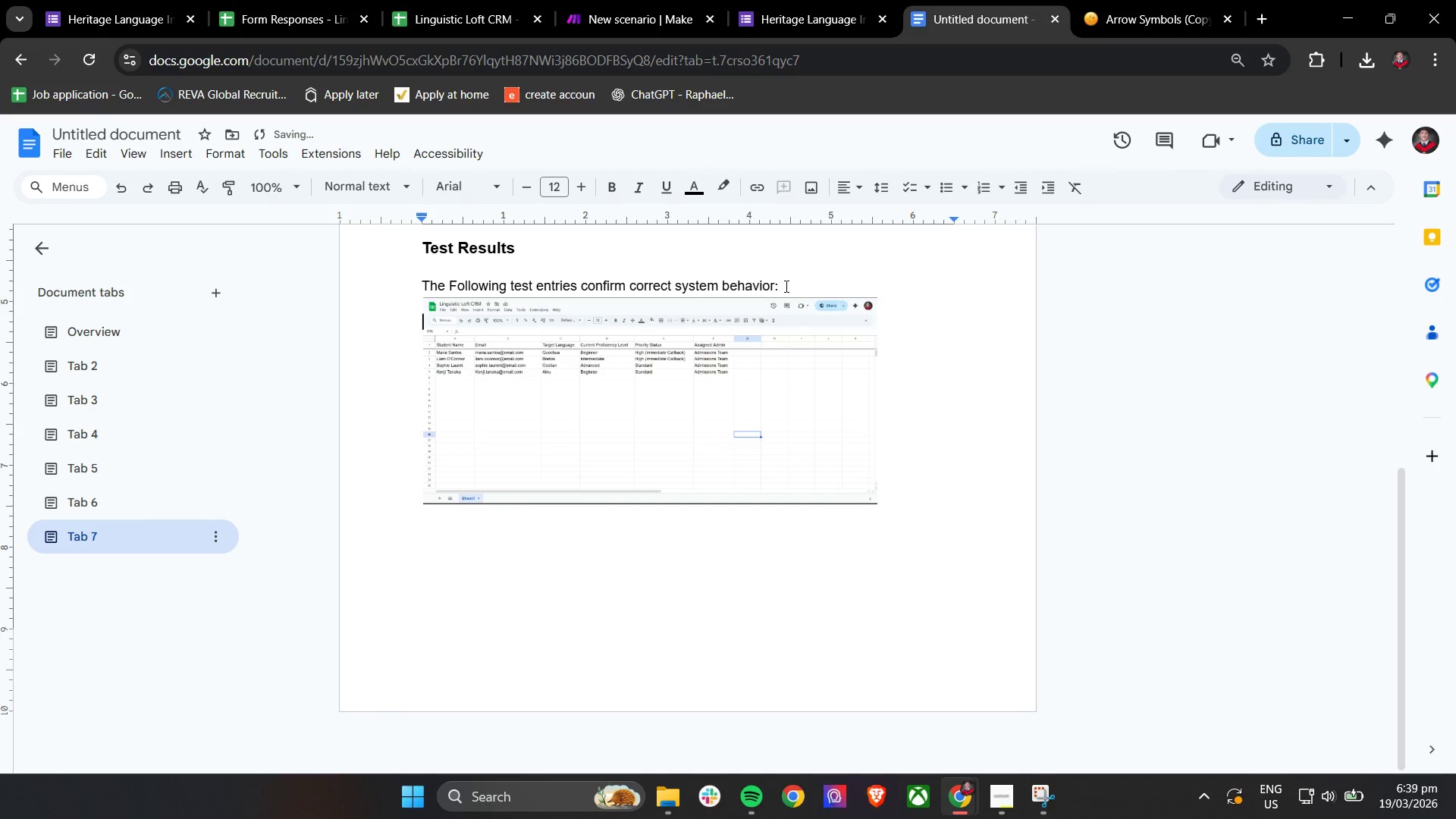 
key(Enter)
 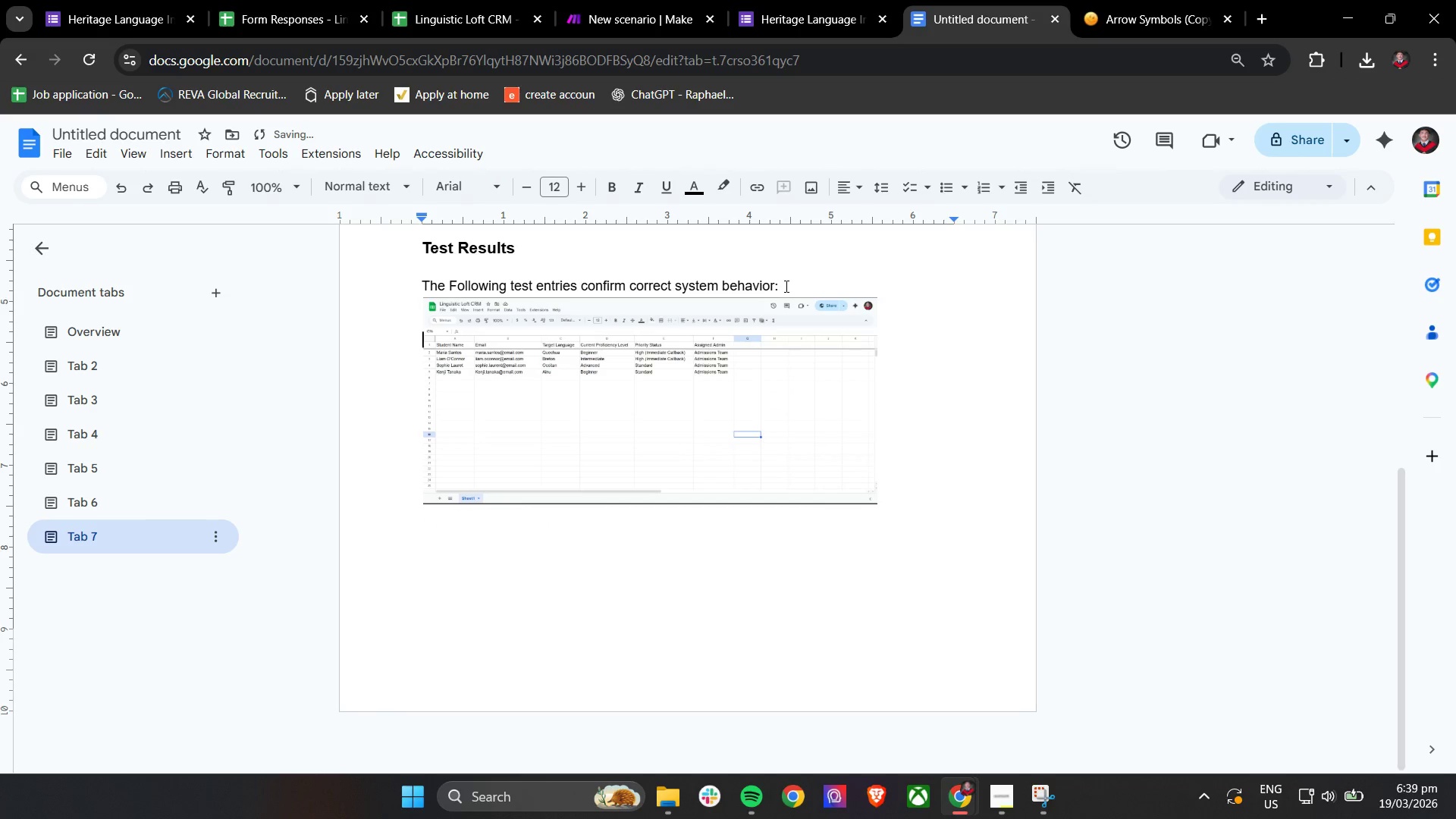 
key(Enter)
 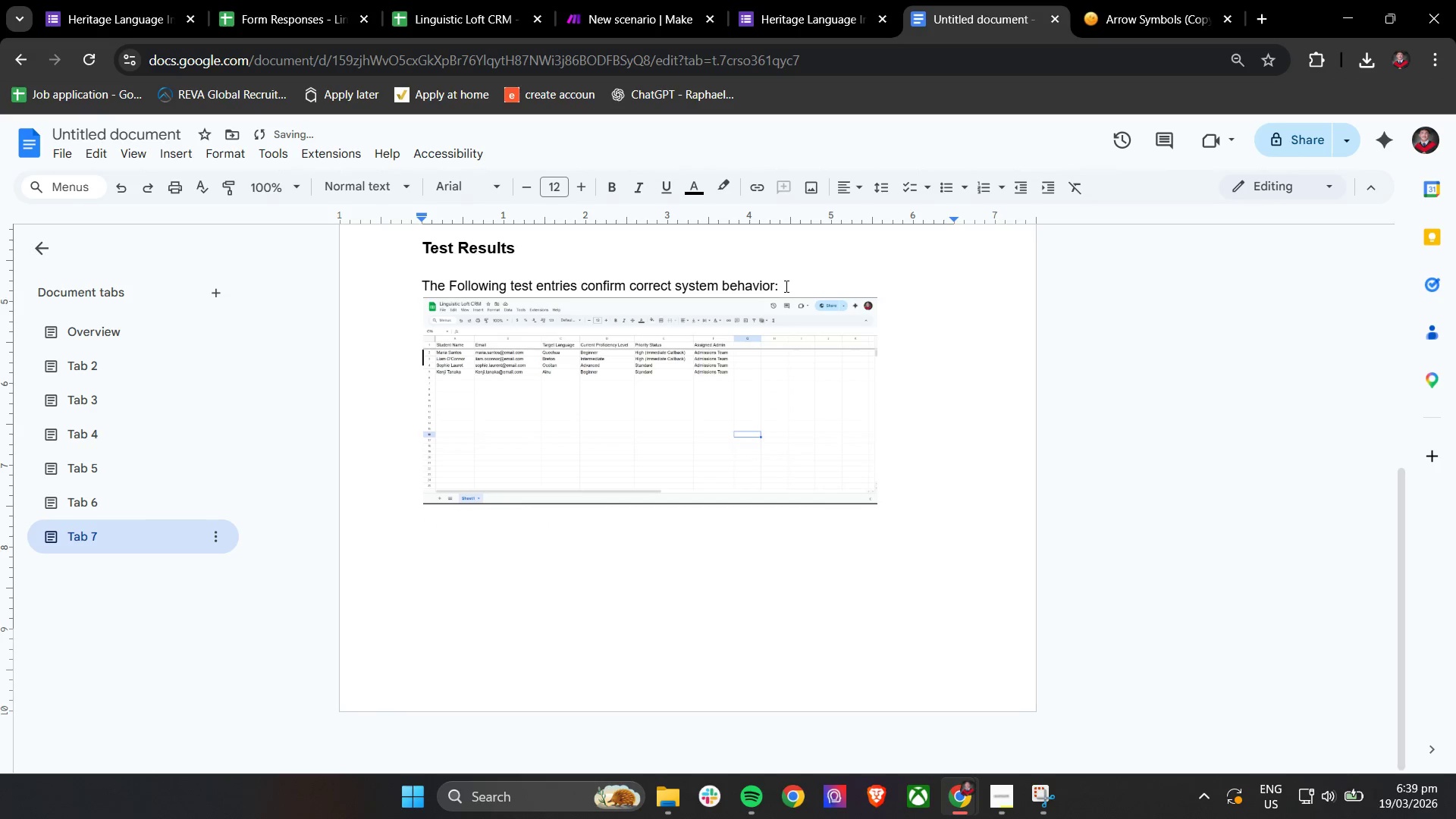 
key(Enter)
 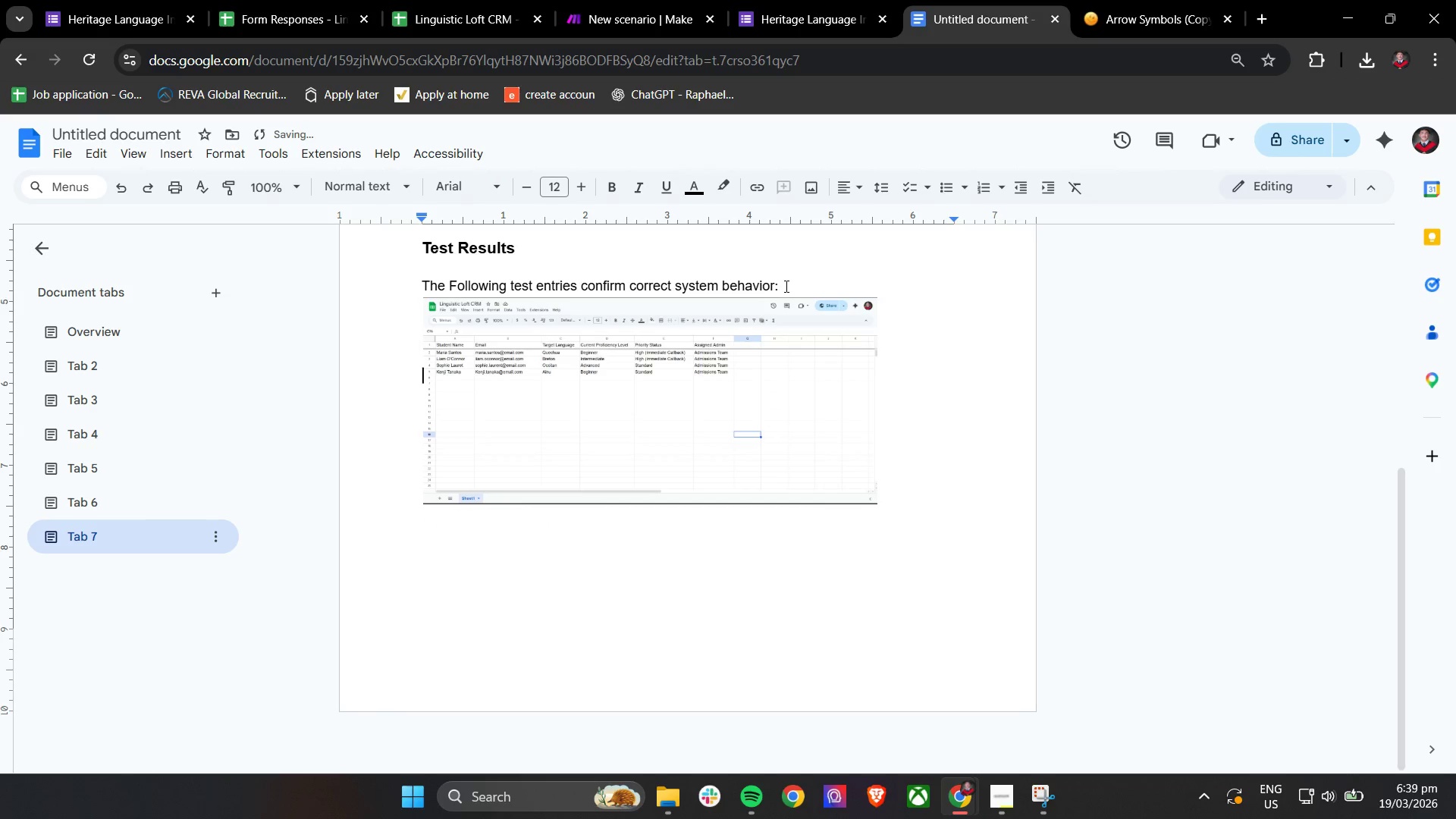 
key(Enter)
 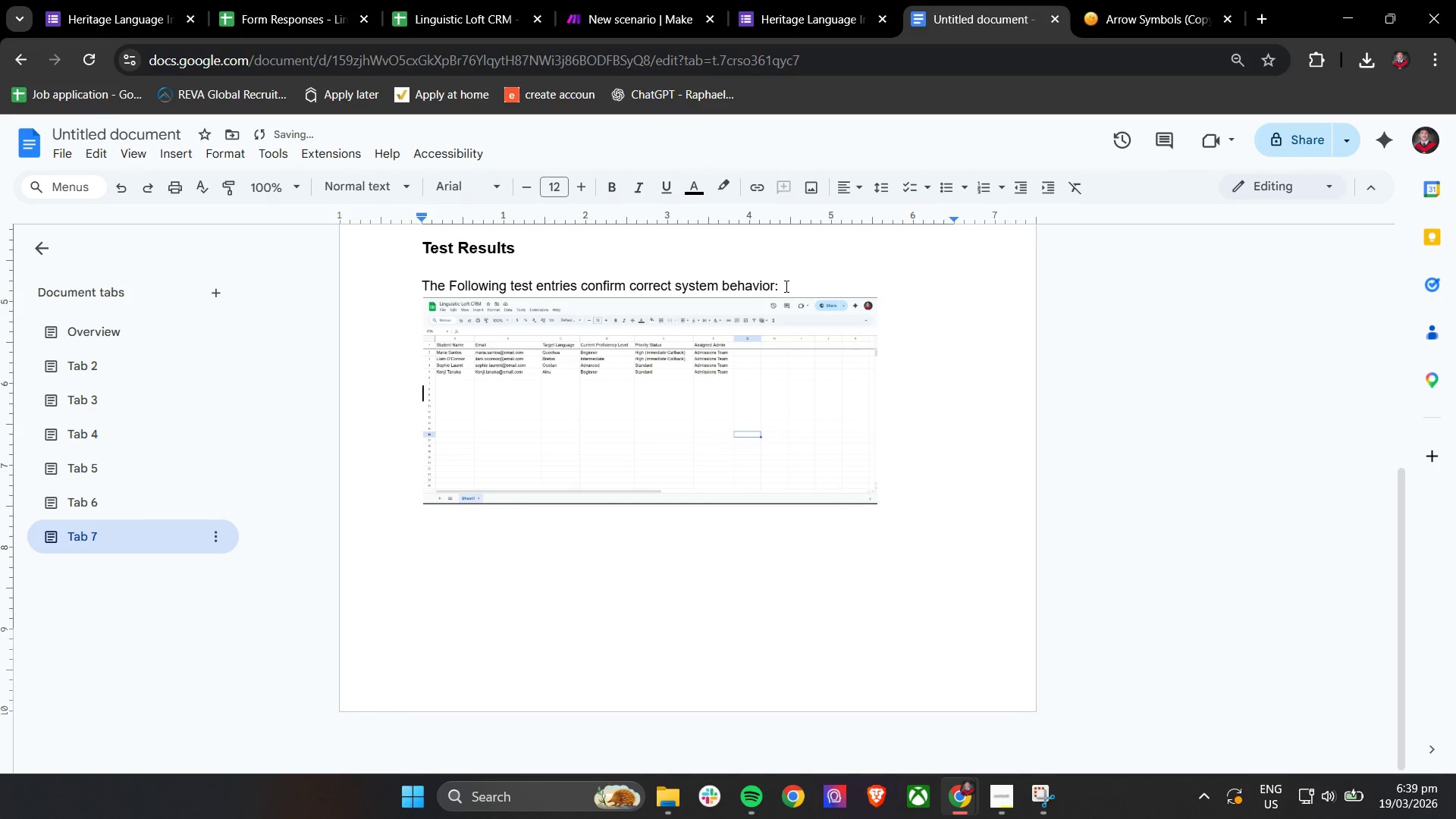 
key(Enter)
 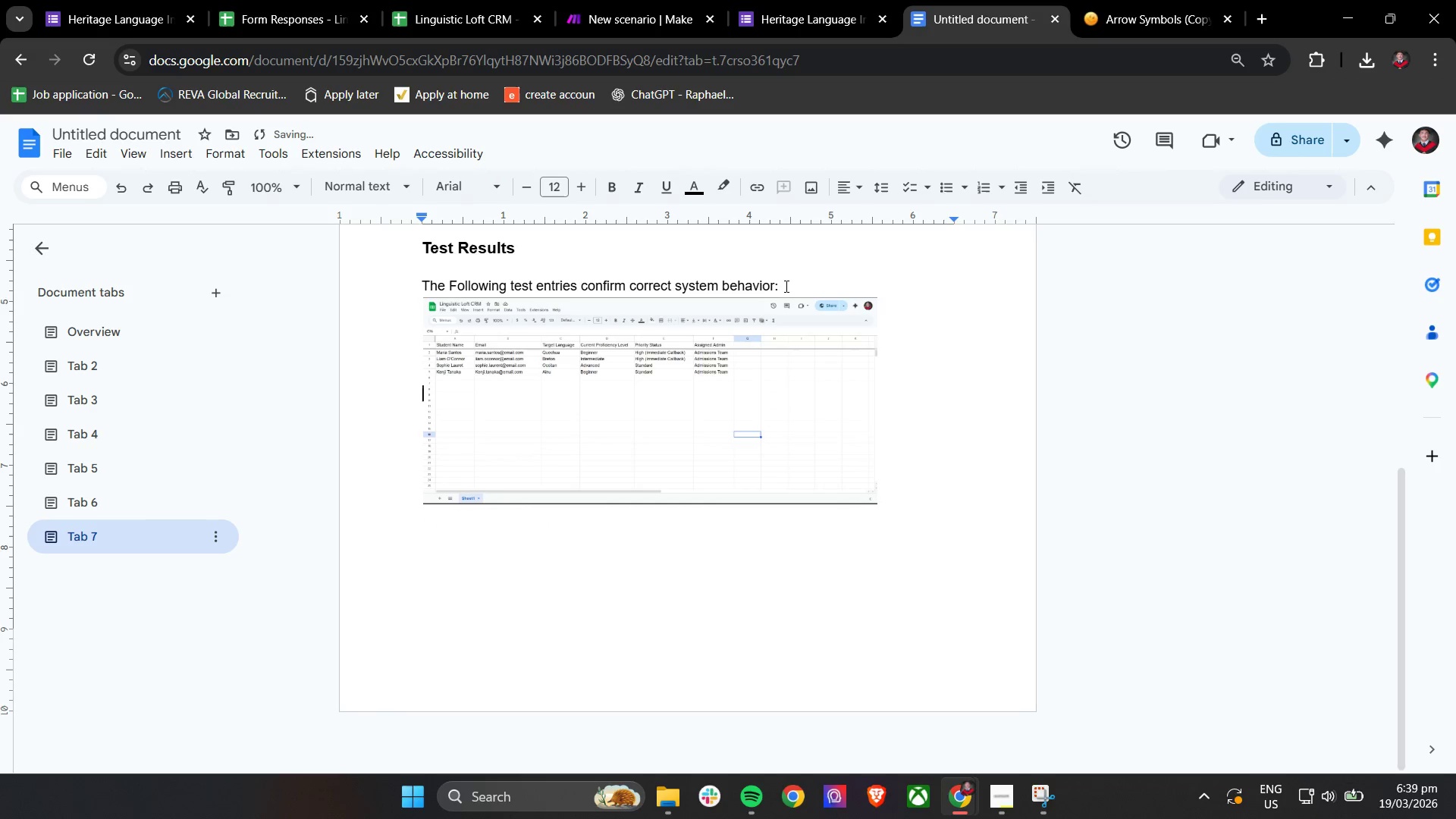 
key(Enter)
 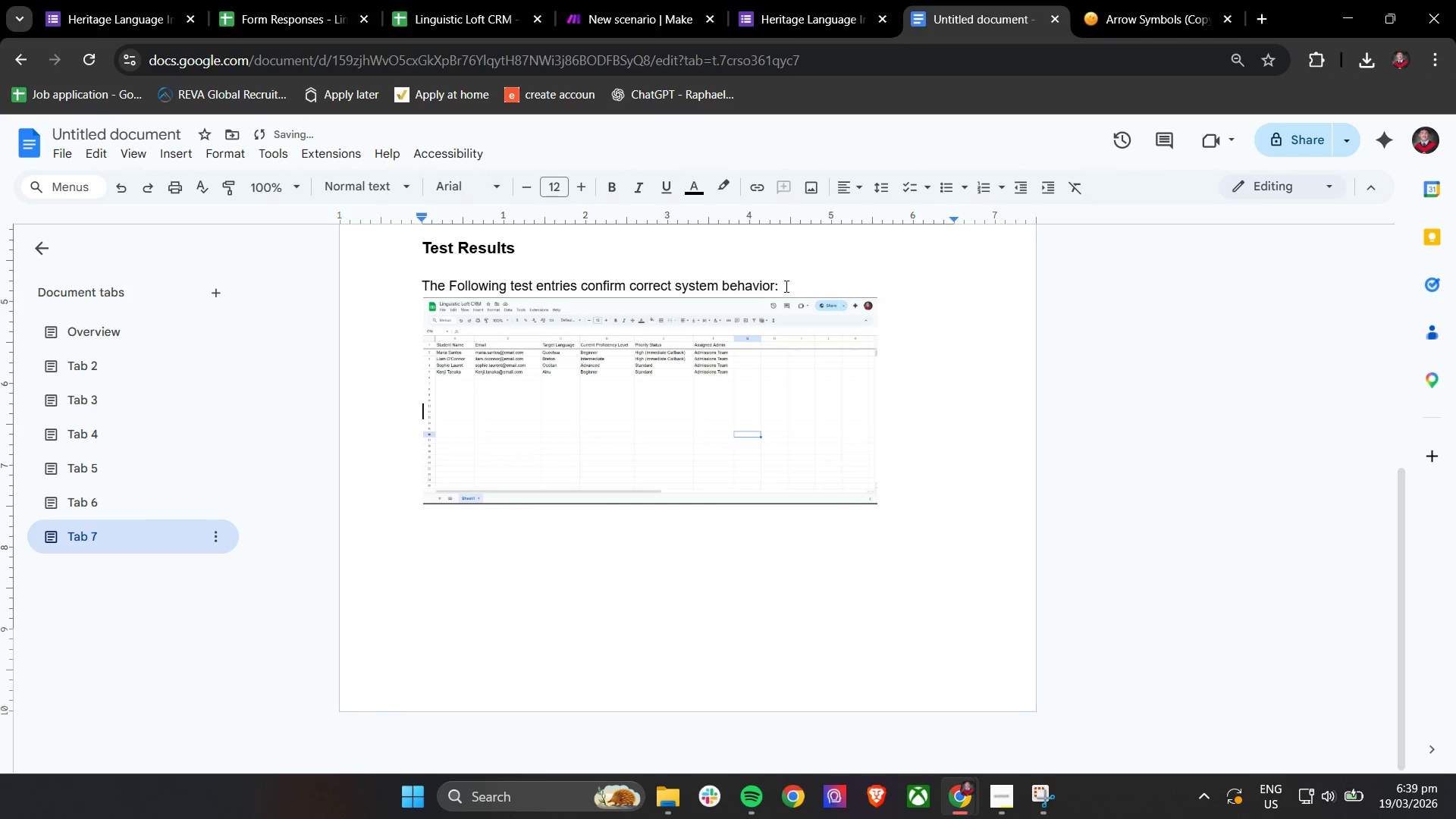 
key(Enter)
 